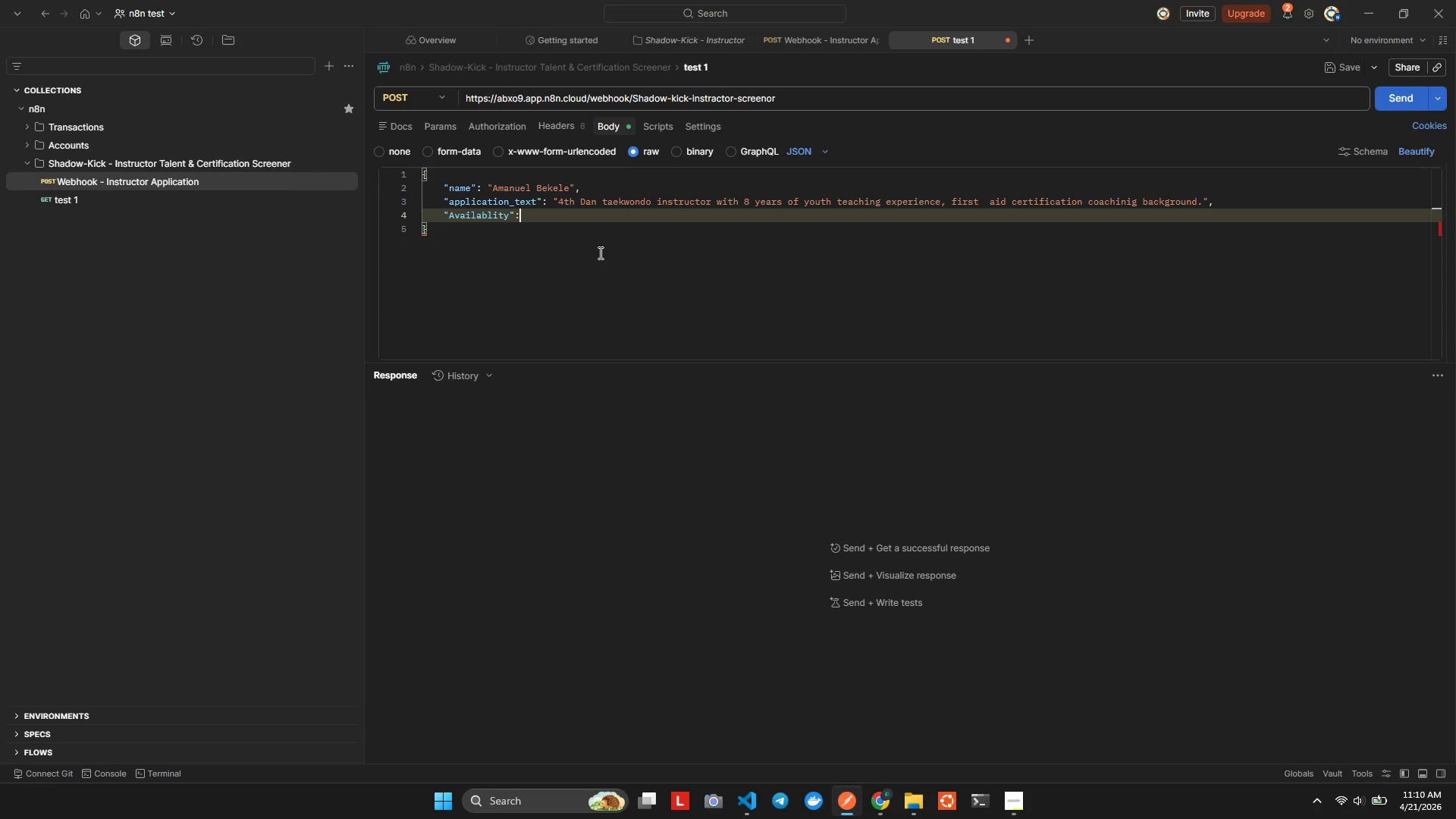 
hold_key(key=ArrowLeft, duration=0.83)
 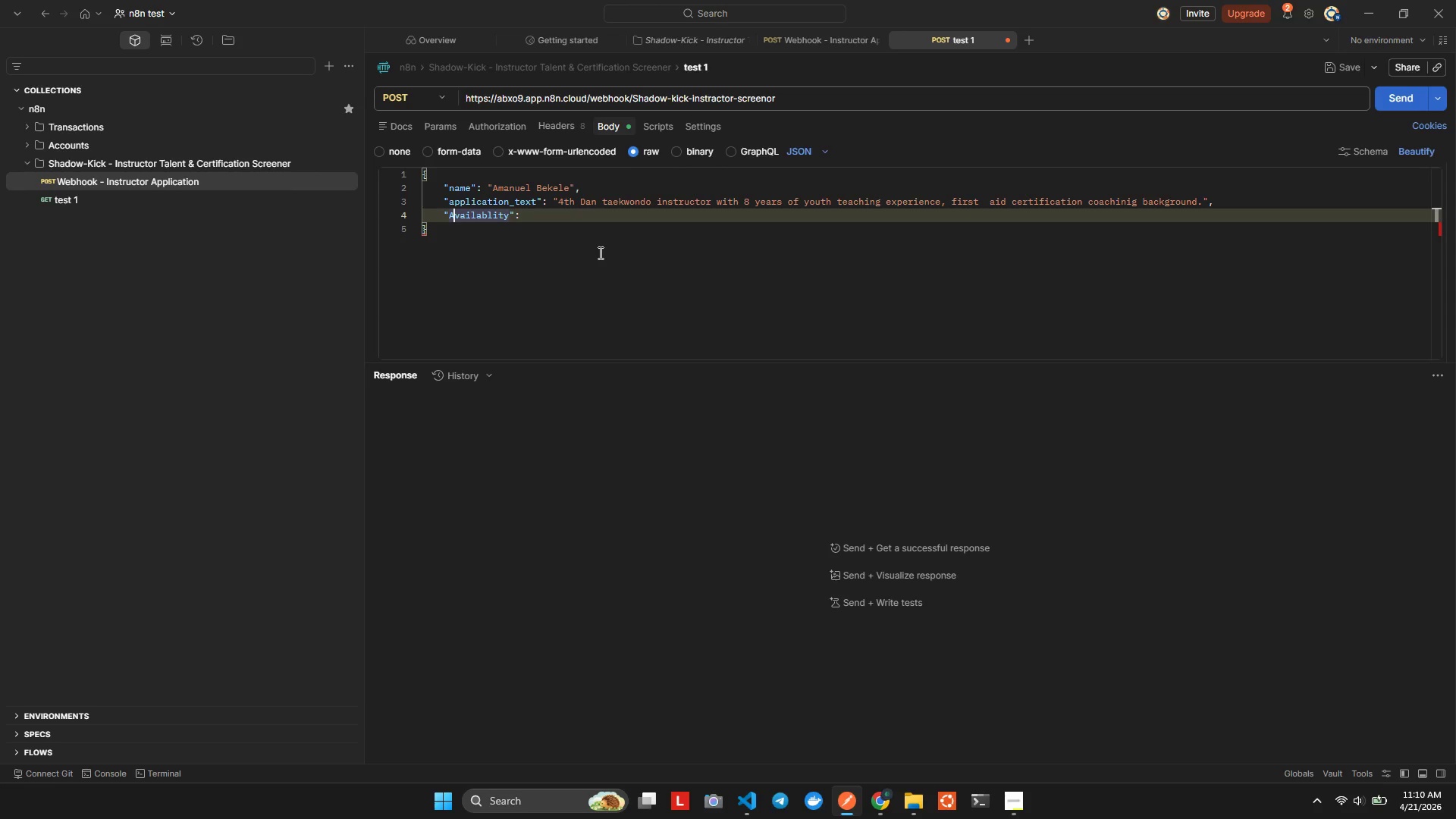 
key(ArrowLeft)
 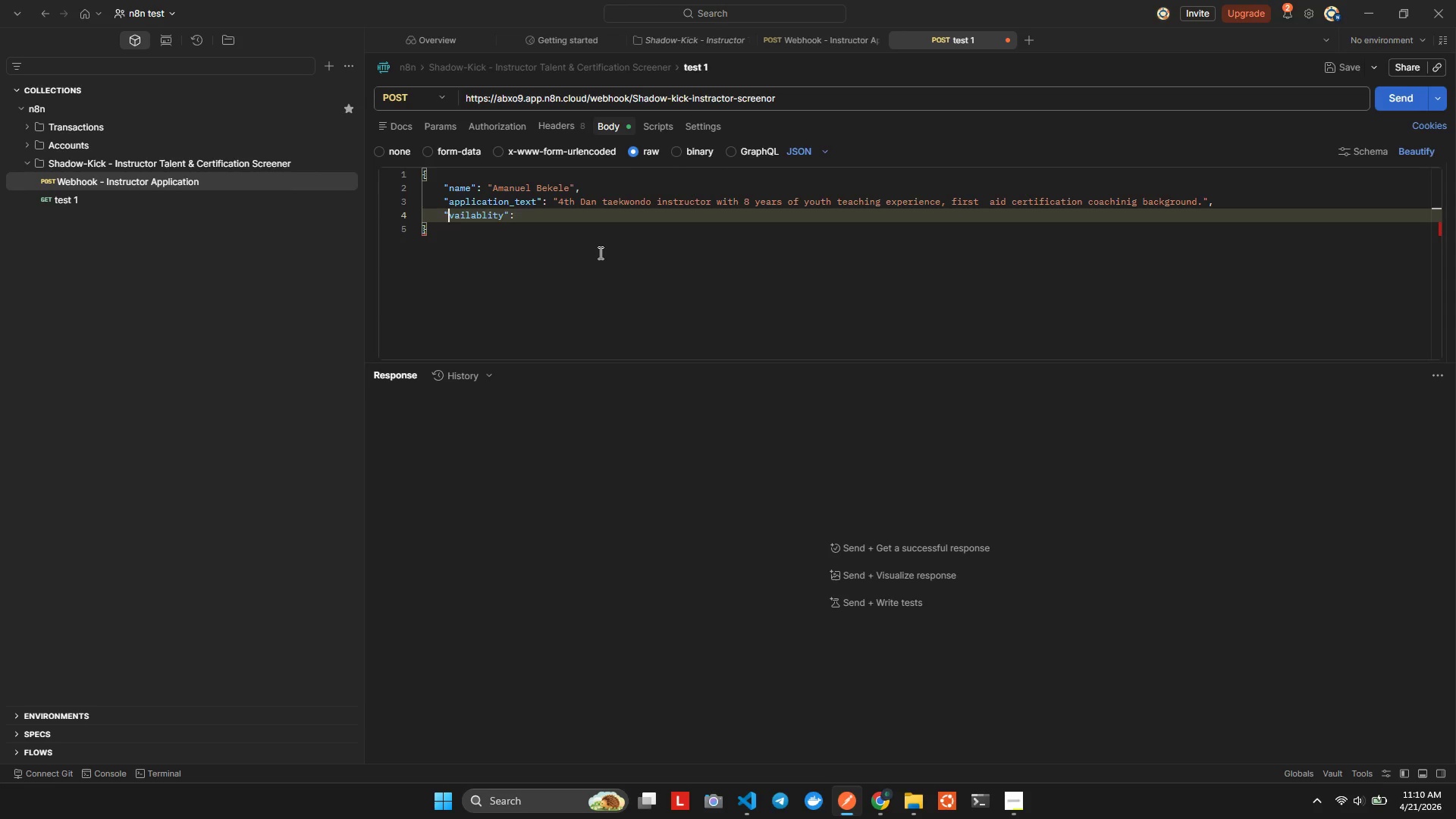 
key(Backspace)
 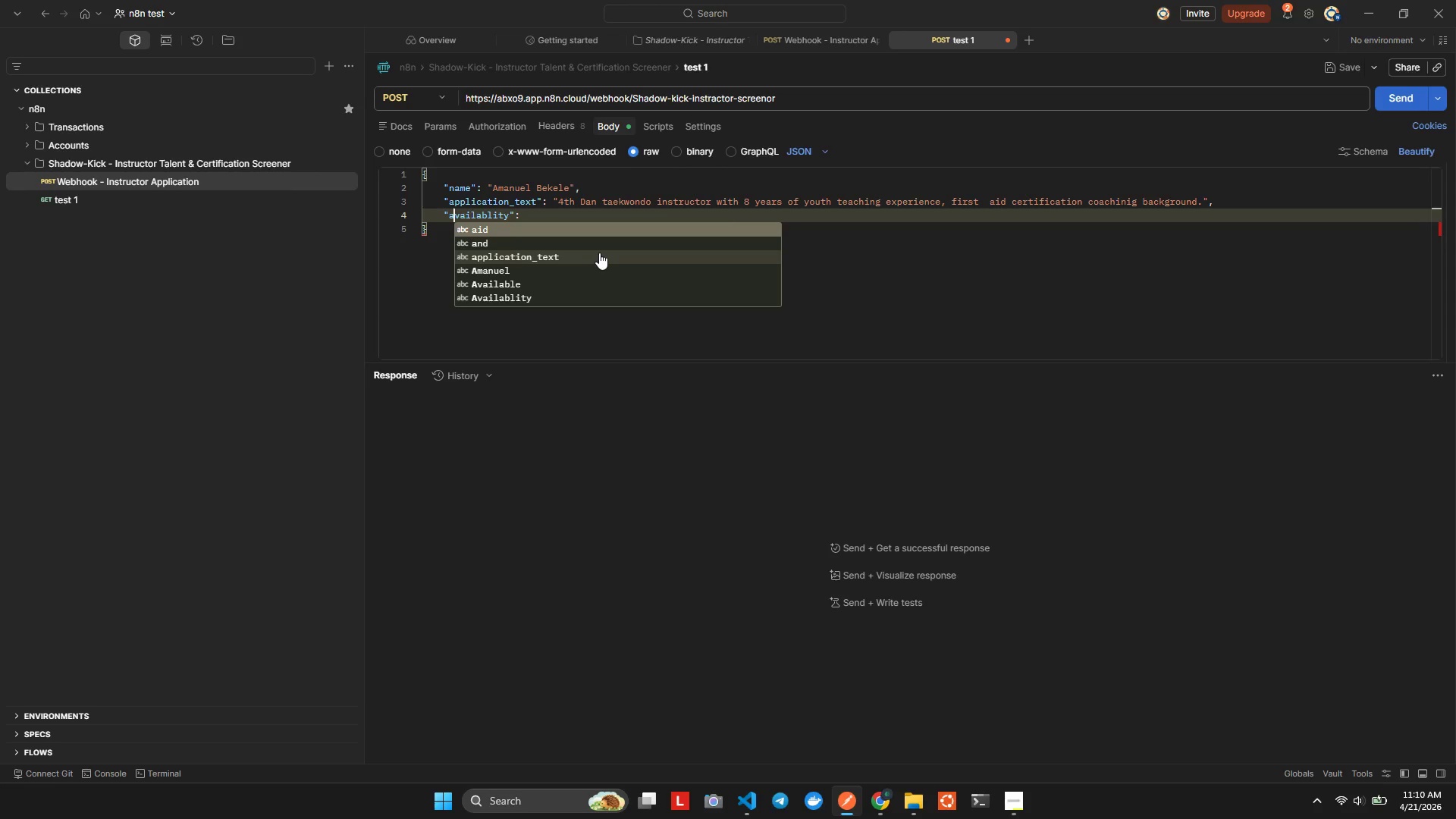 
key(A)
 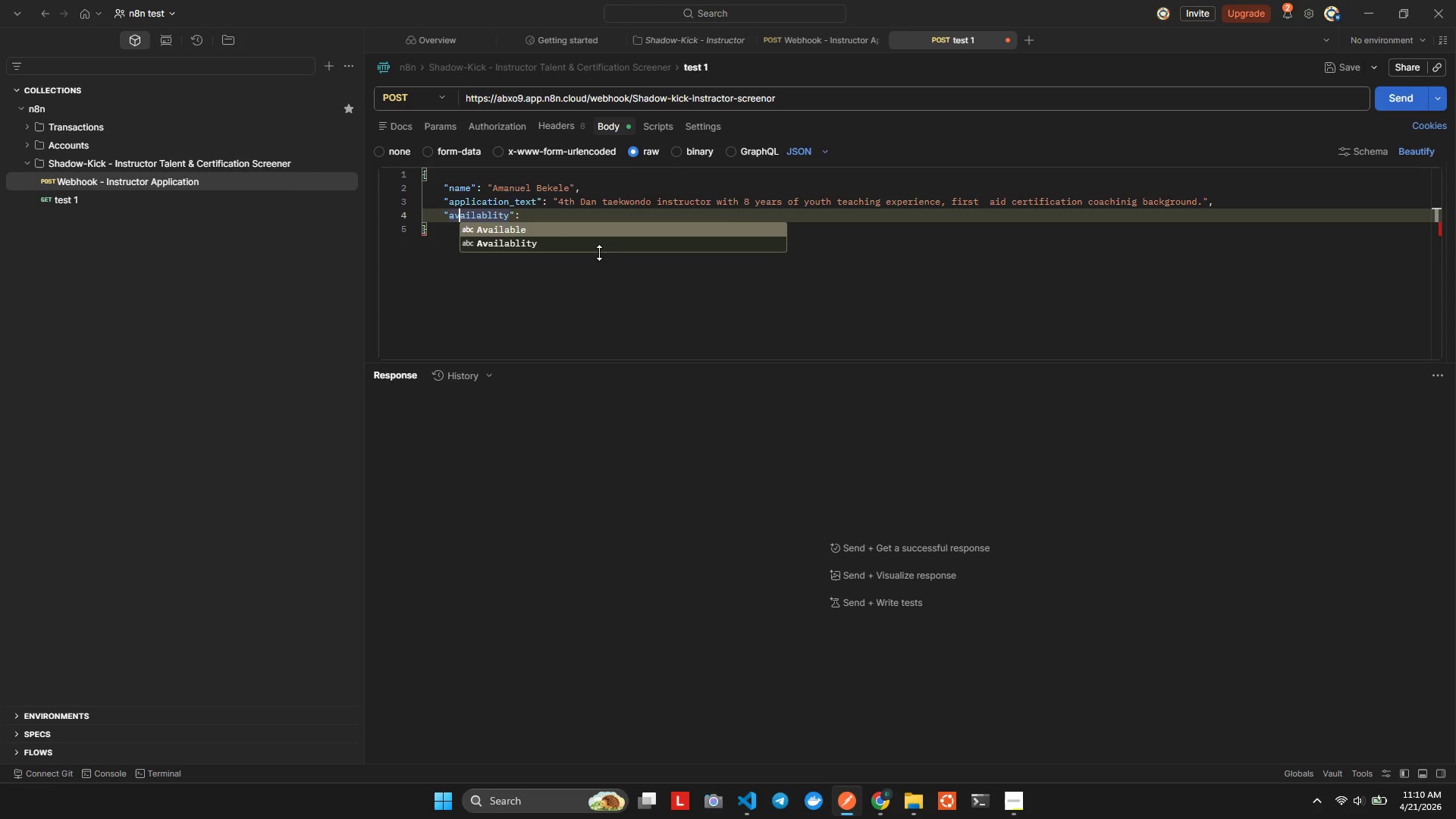 
hold_key(key=ArrowRight, duration=0.77)
 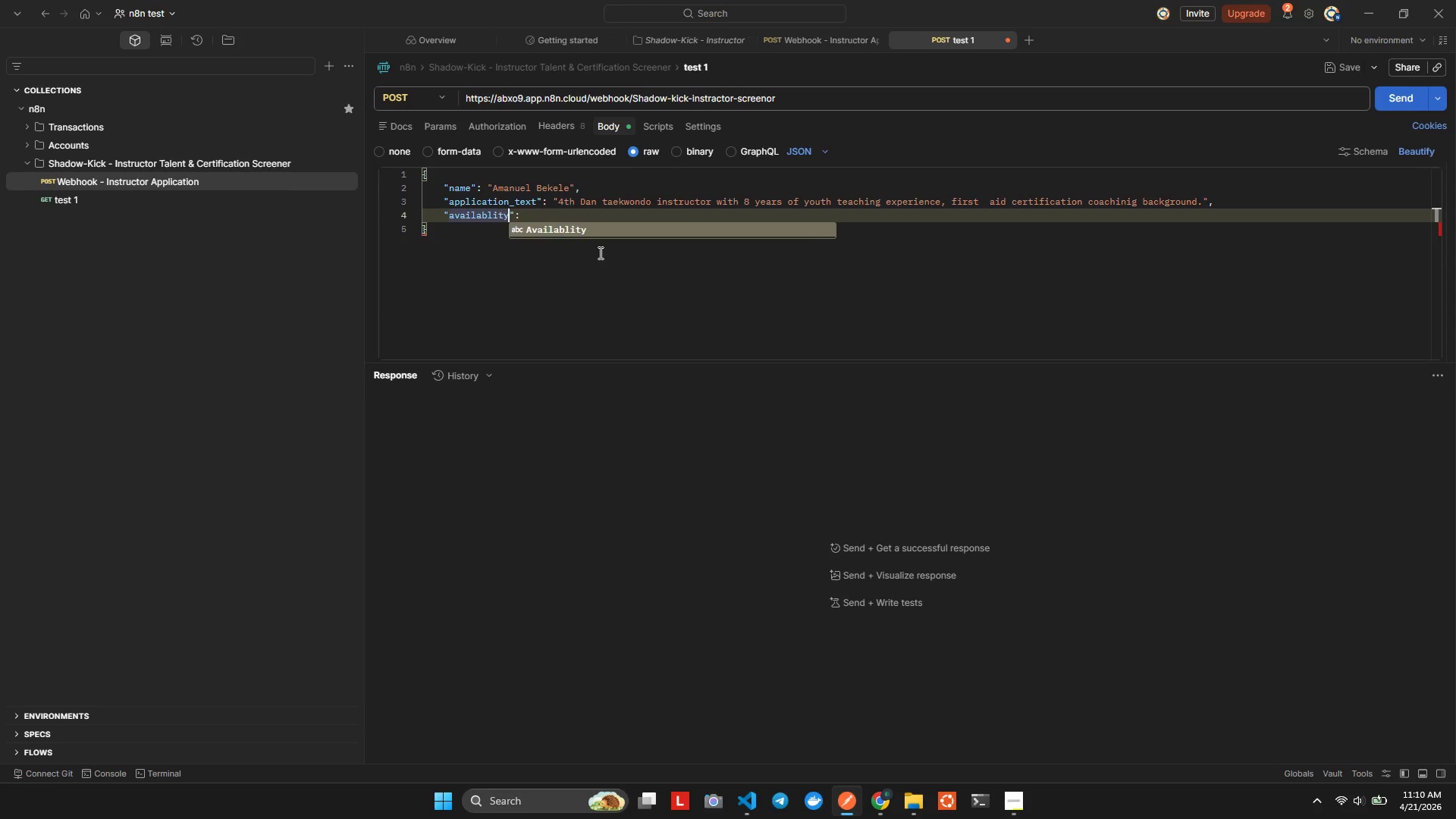 
key(ArrowRight)
 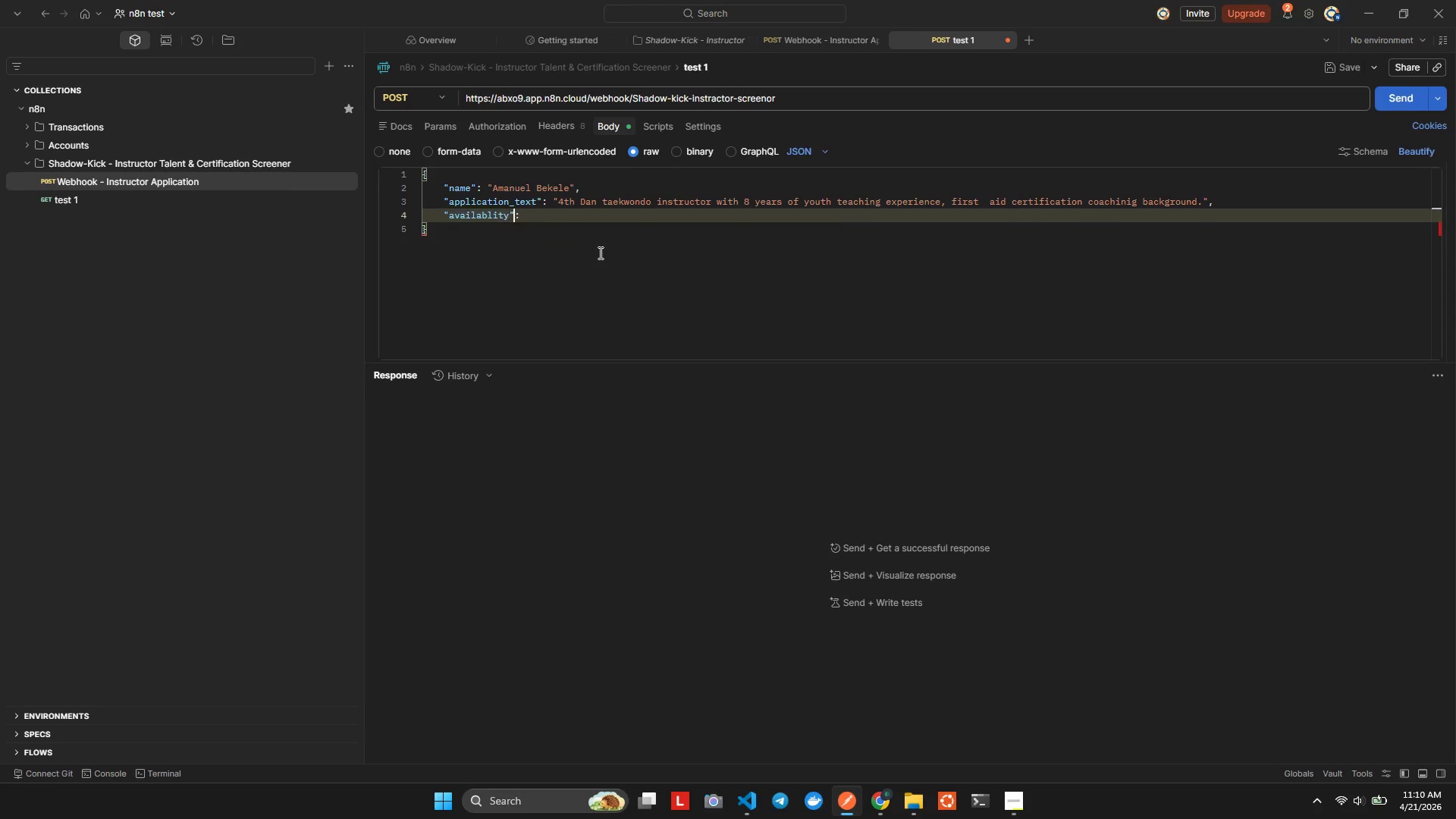 
key(ArrowRight)
 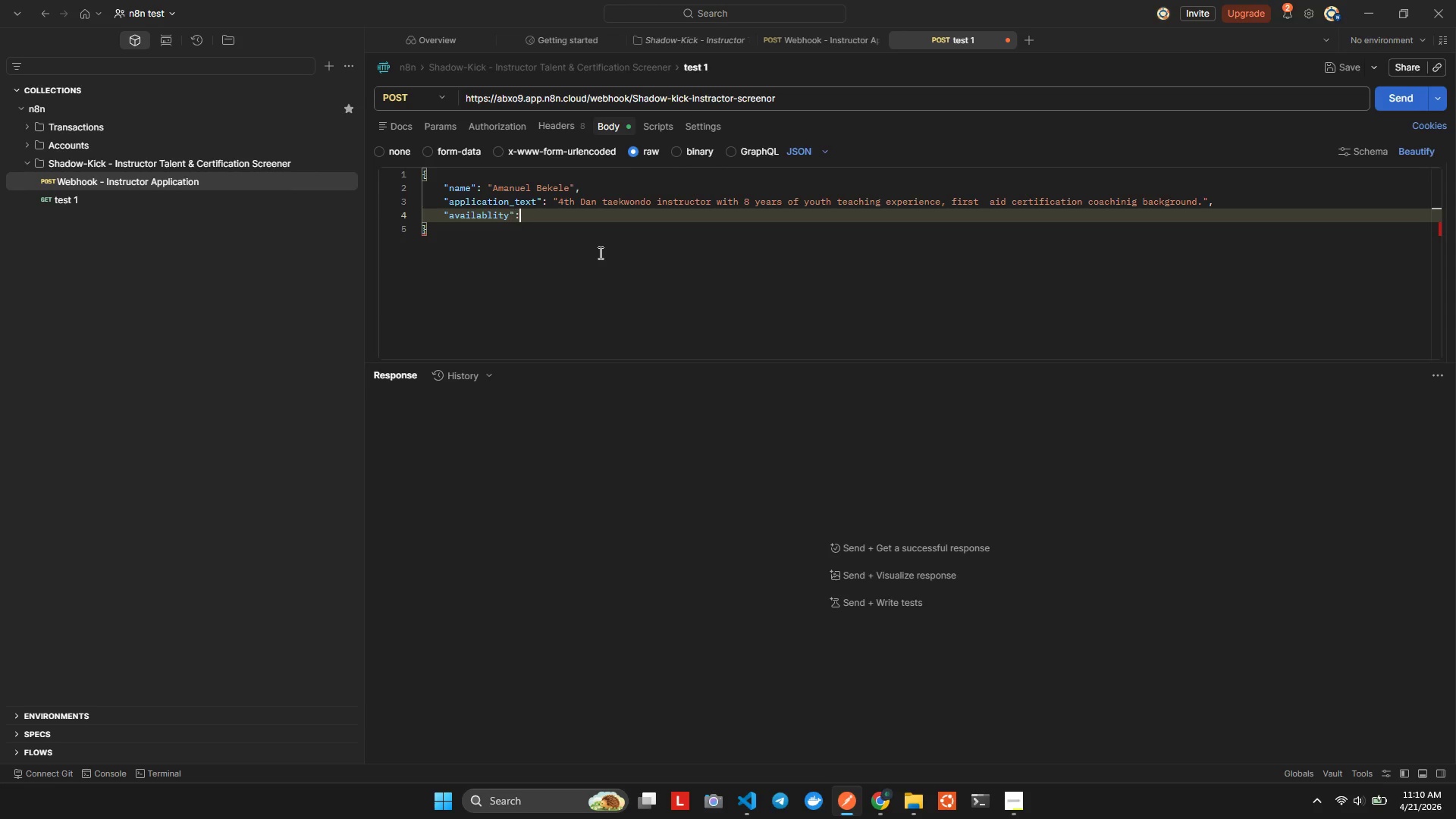 
key(ArrowRight)
 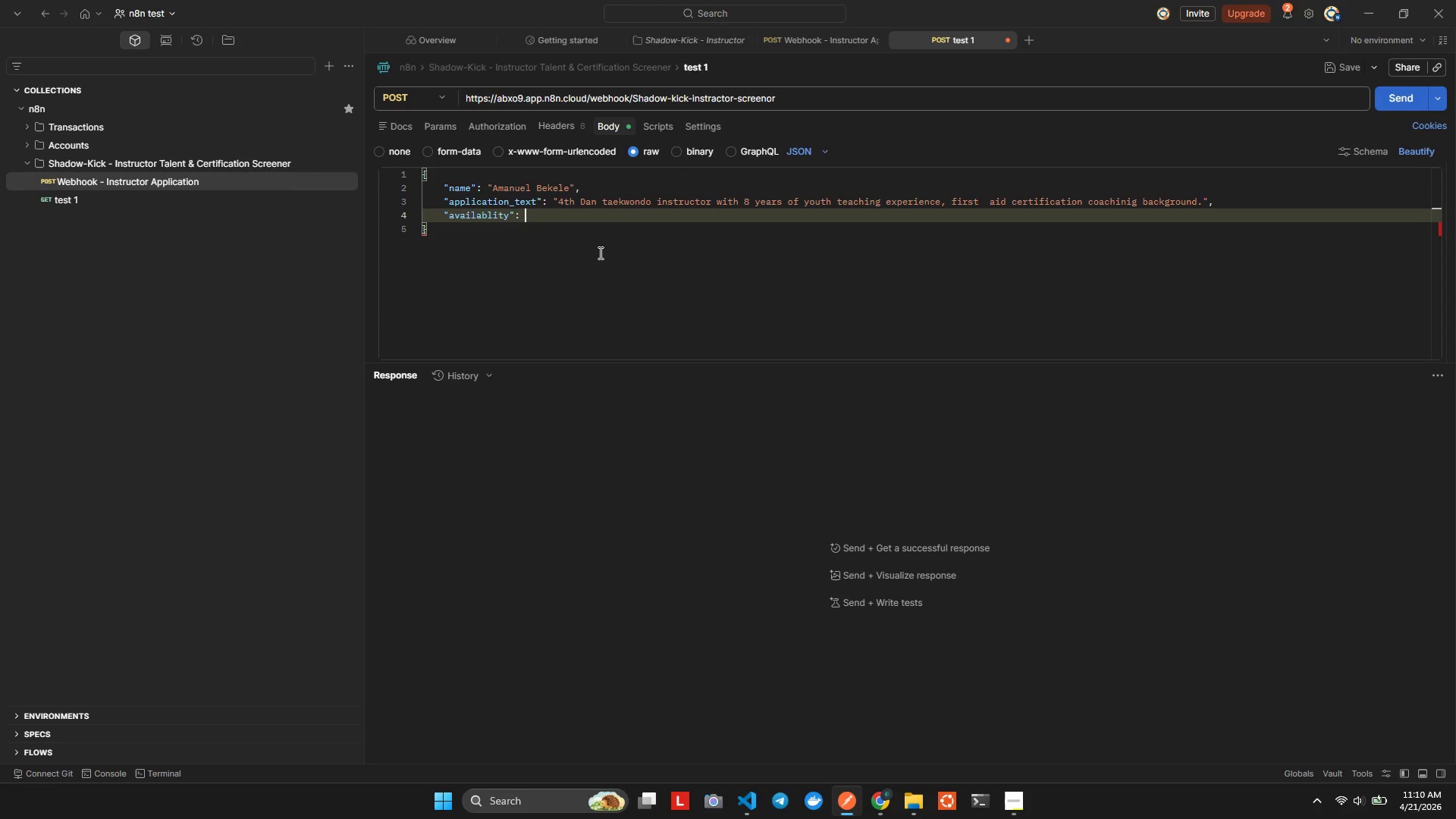 
type( ")
key(Backspace)
type(["Tu)
 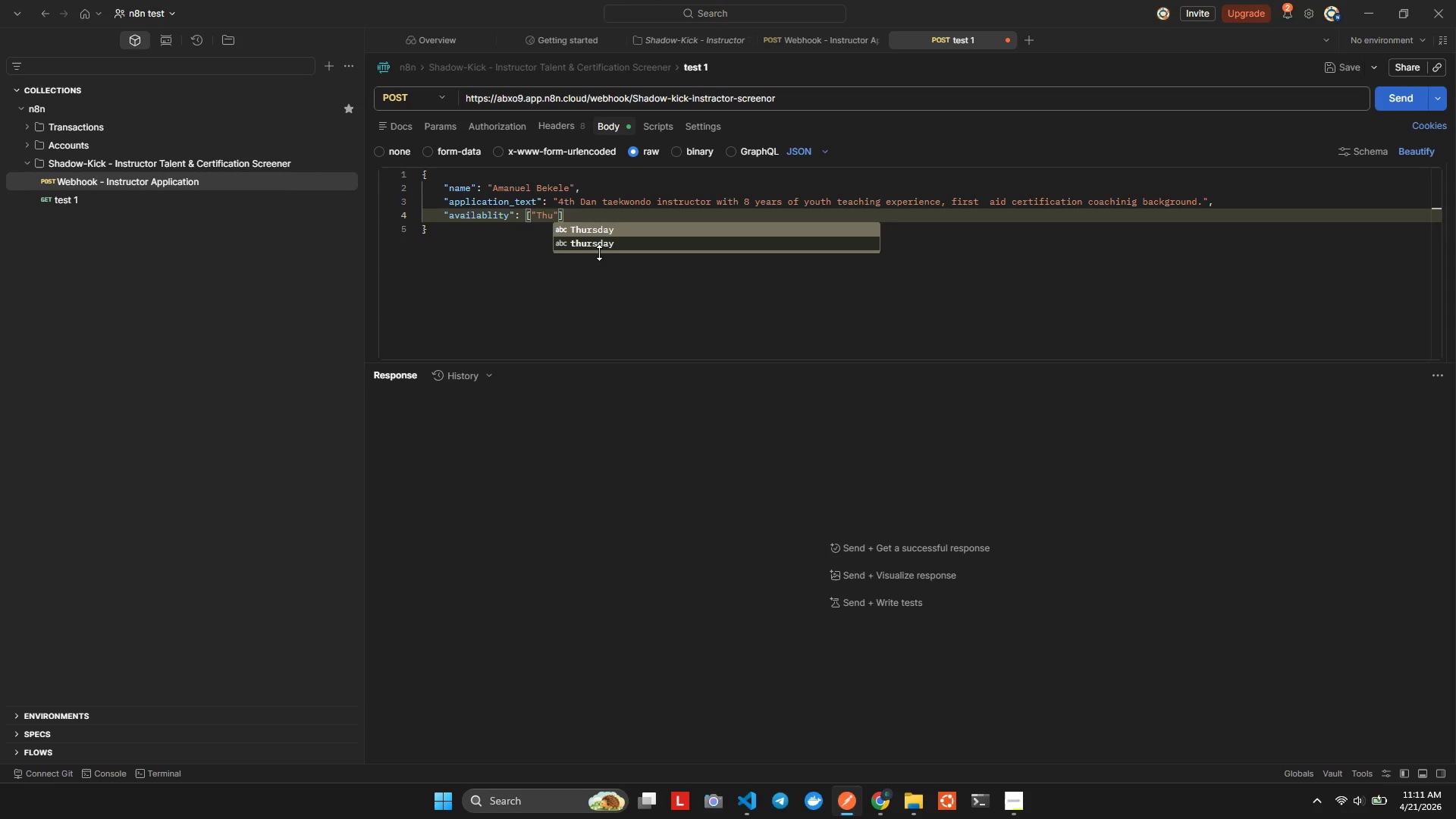 
 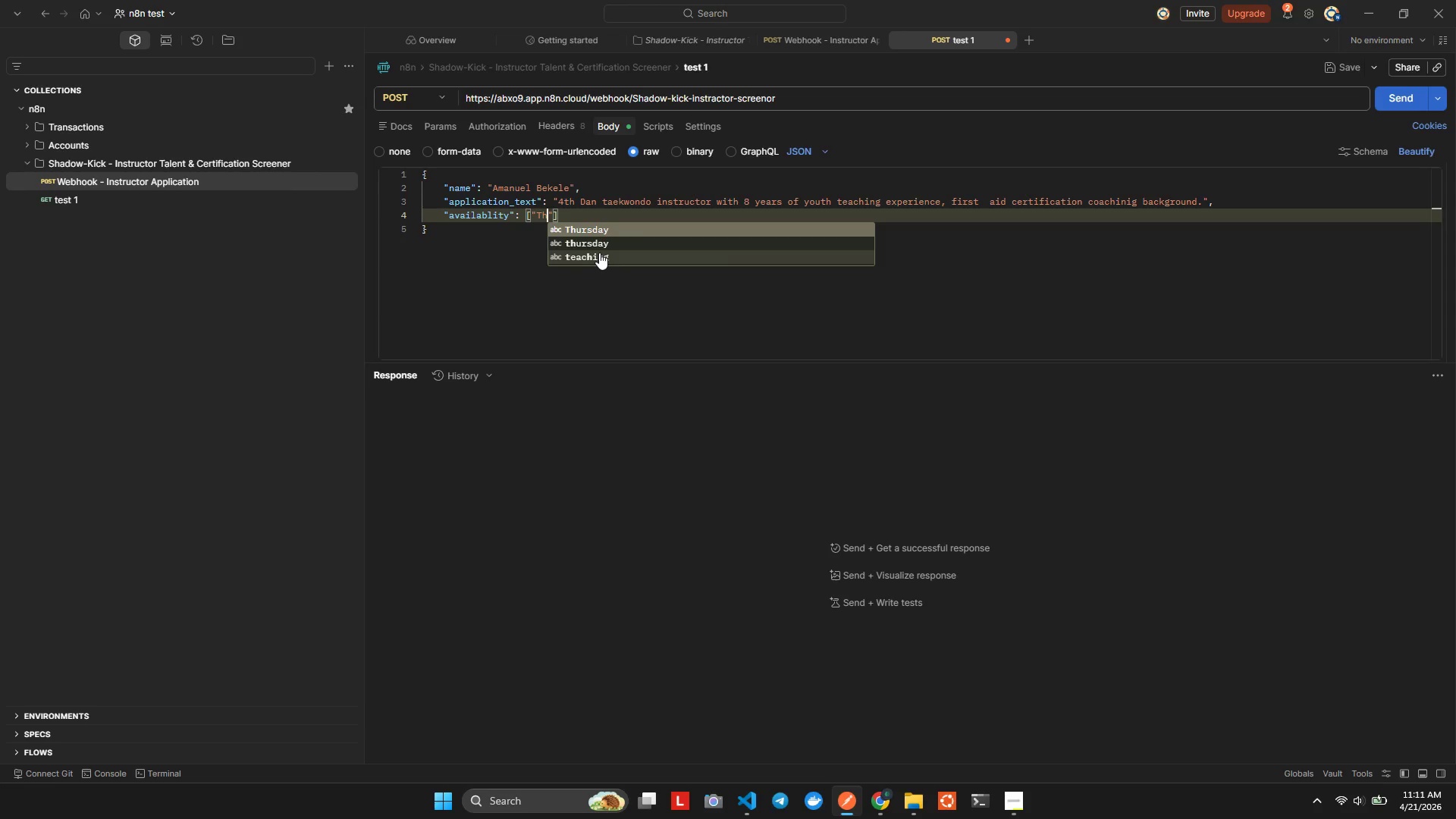 
hold_key(key=H, duration=0.53)
 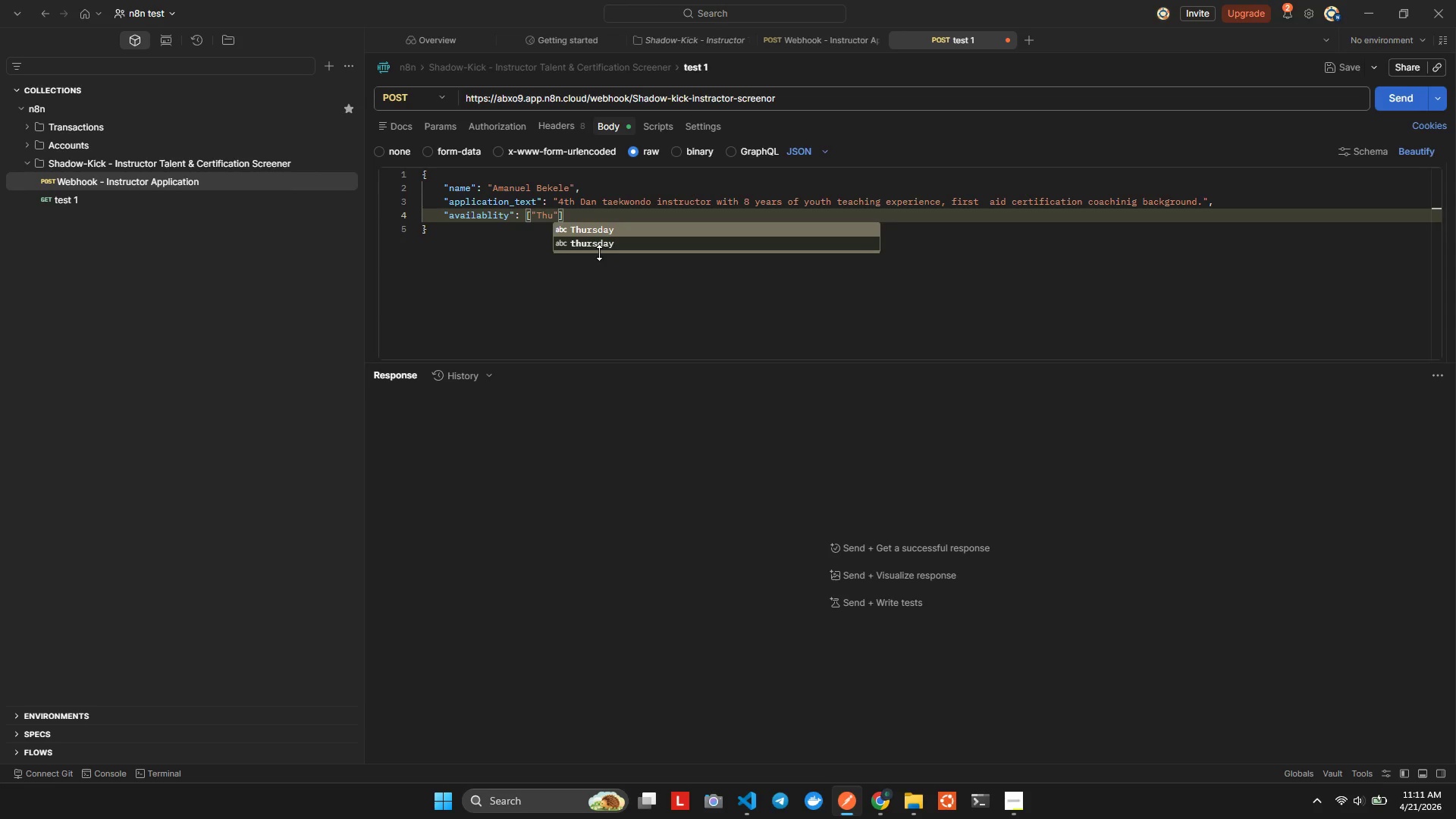 
key(Backspace)
key(Backspace)
type(ues)
 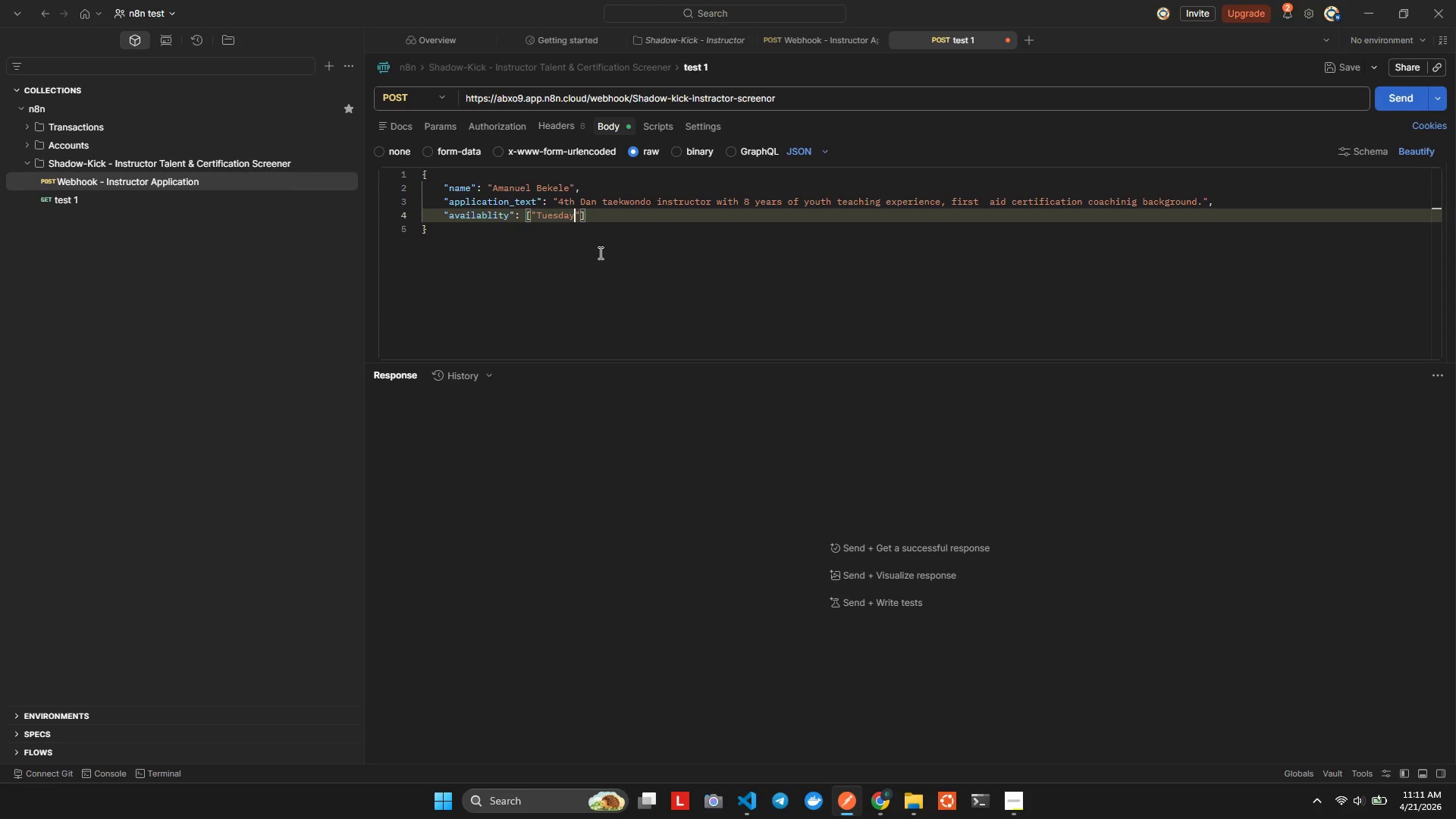 
key(Enter)
 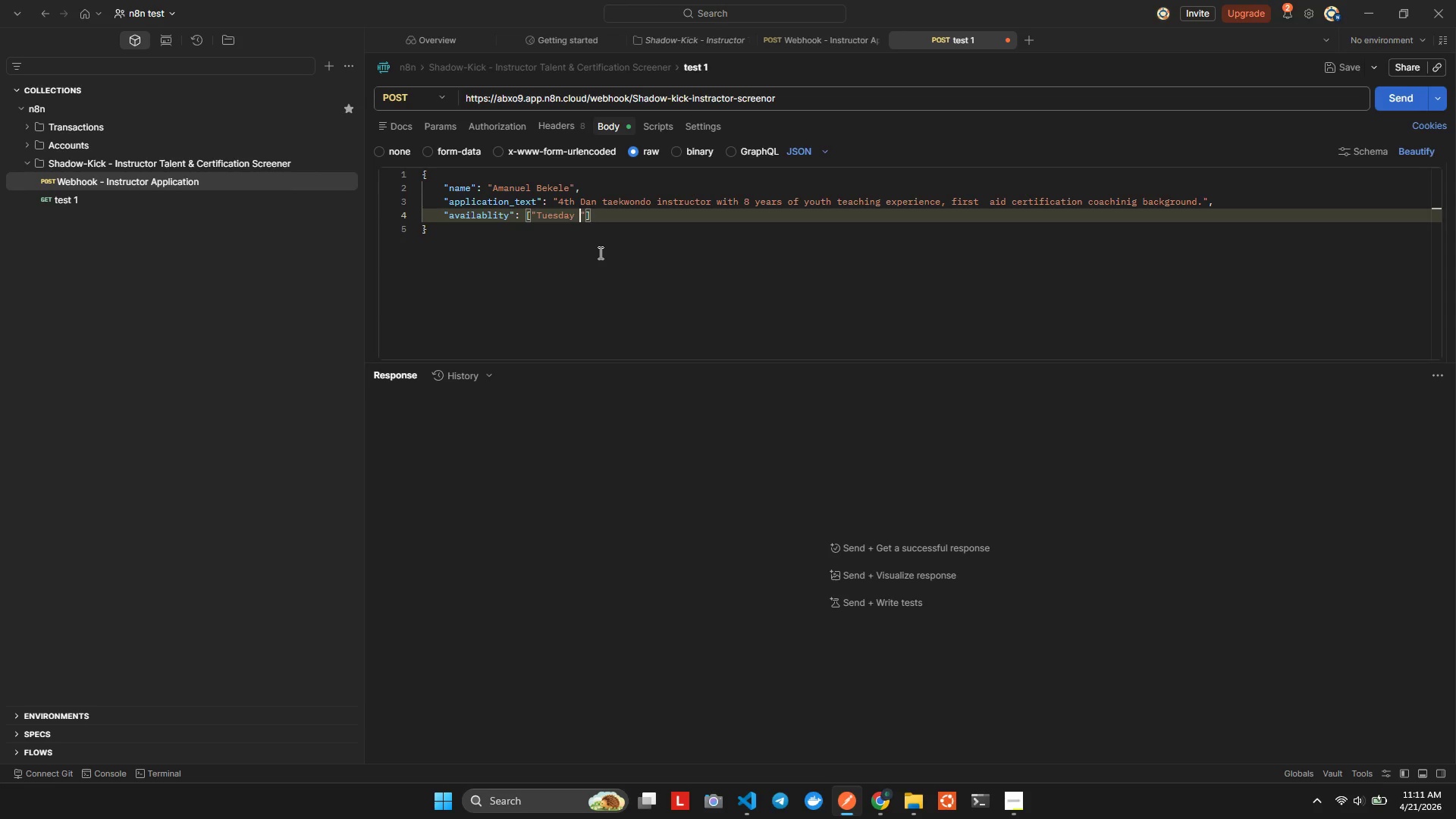 
type( Evening)
 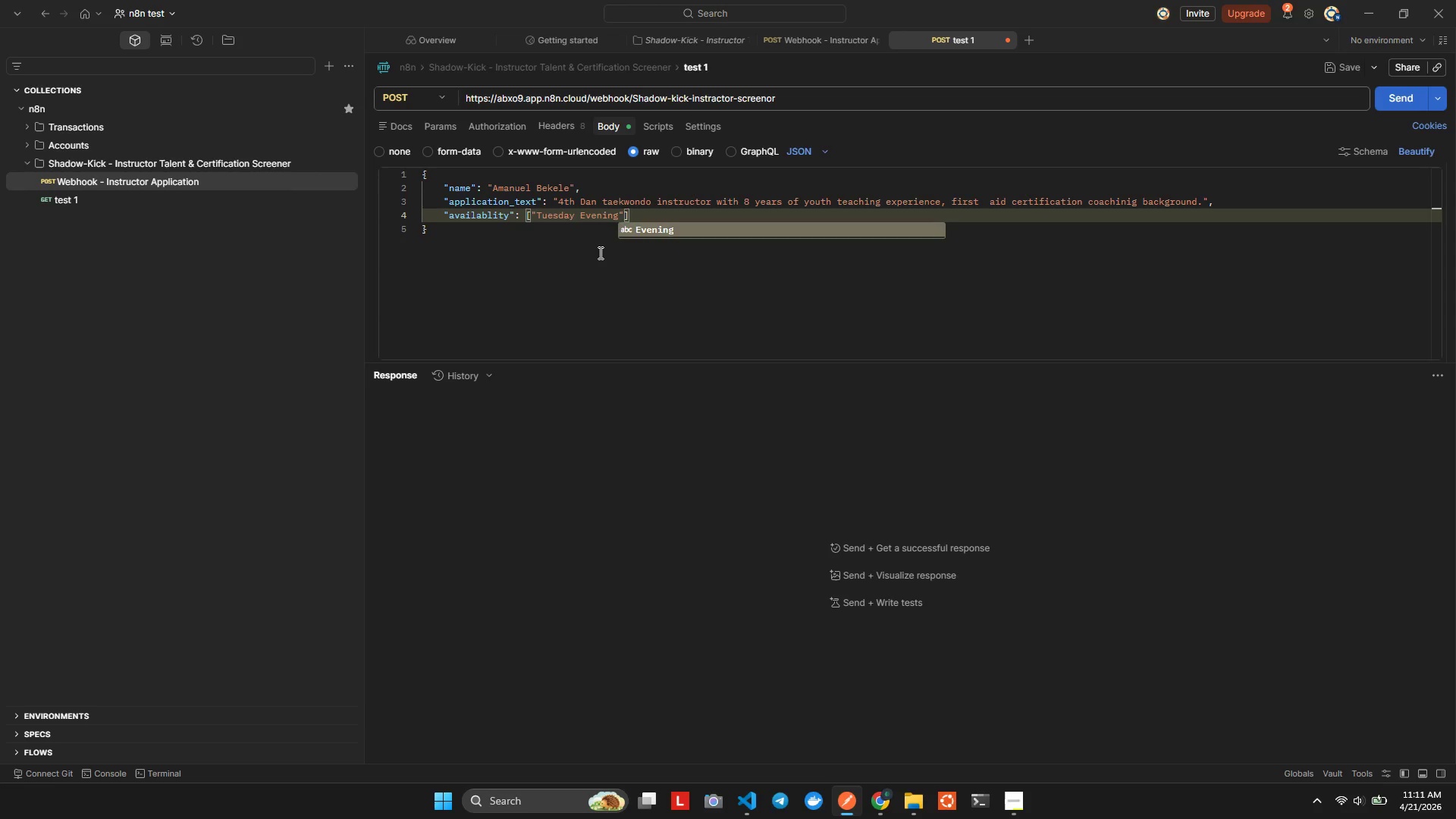 
key(ArrowRight)
 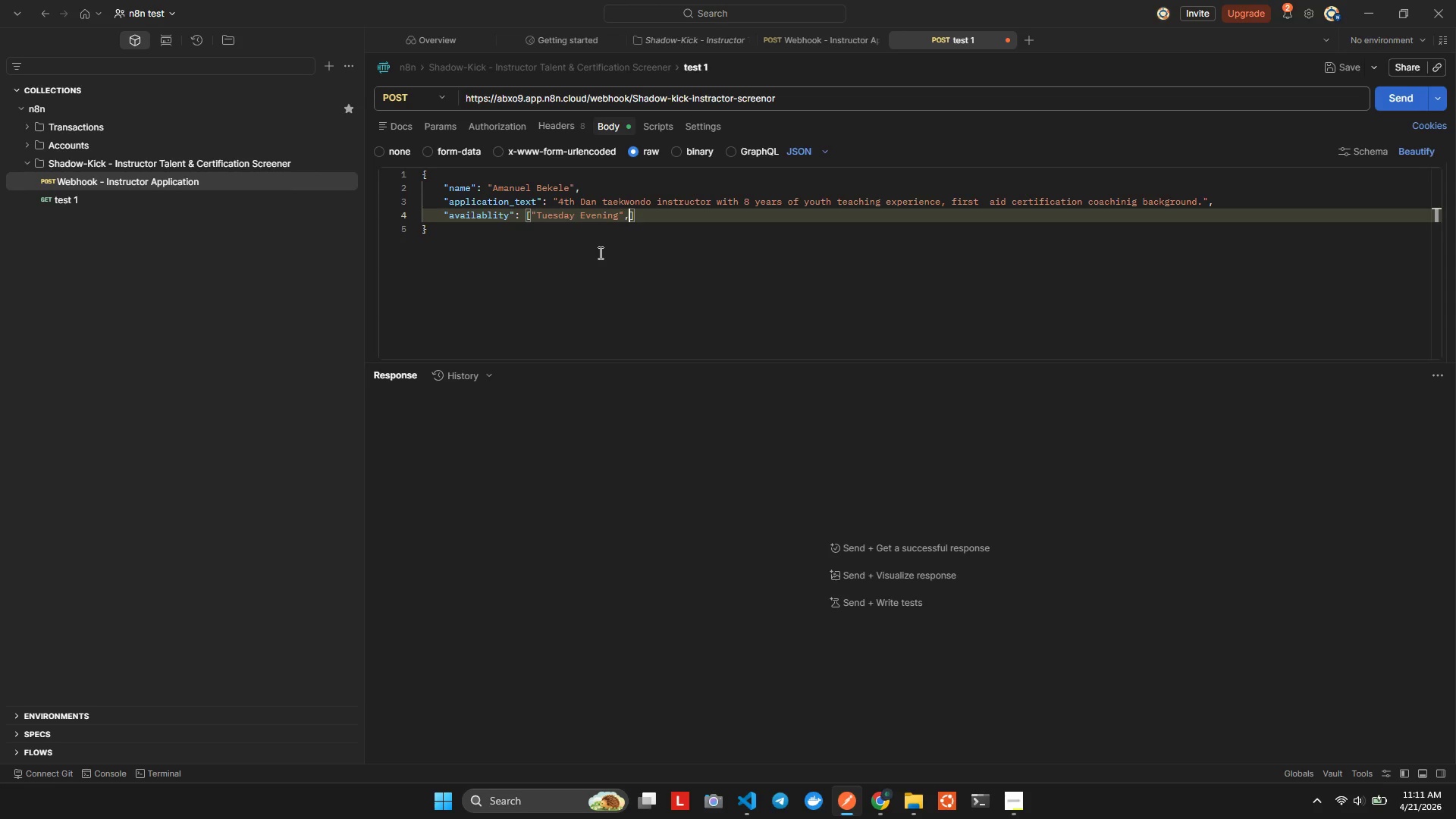 
type(, :Tur)
 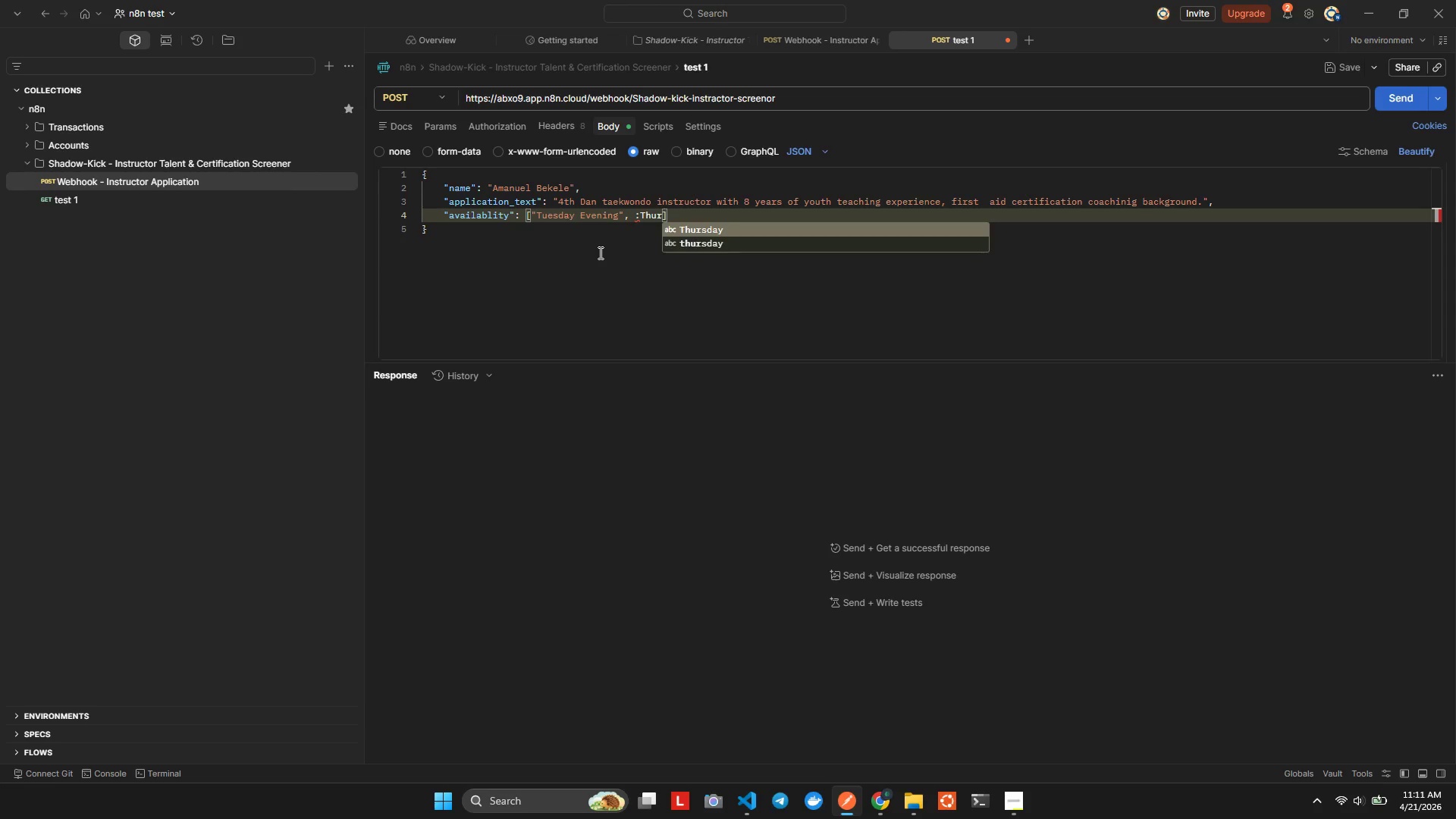 
 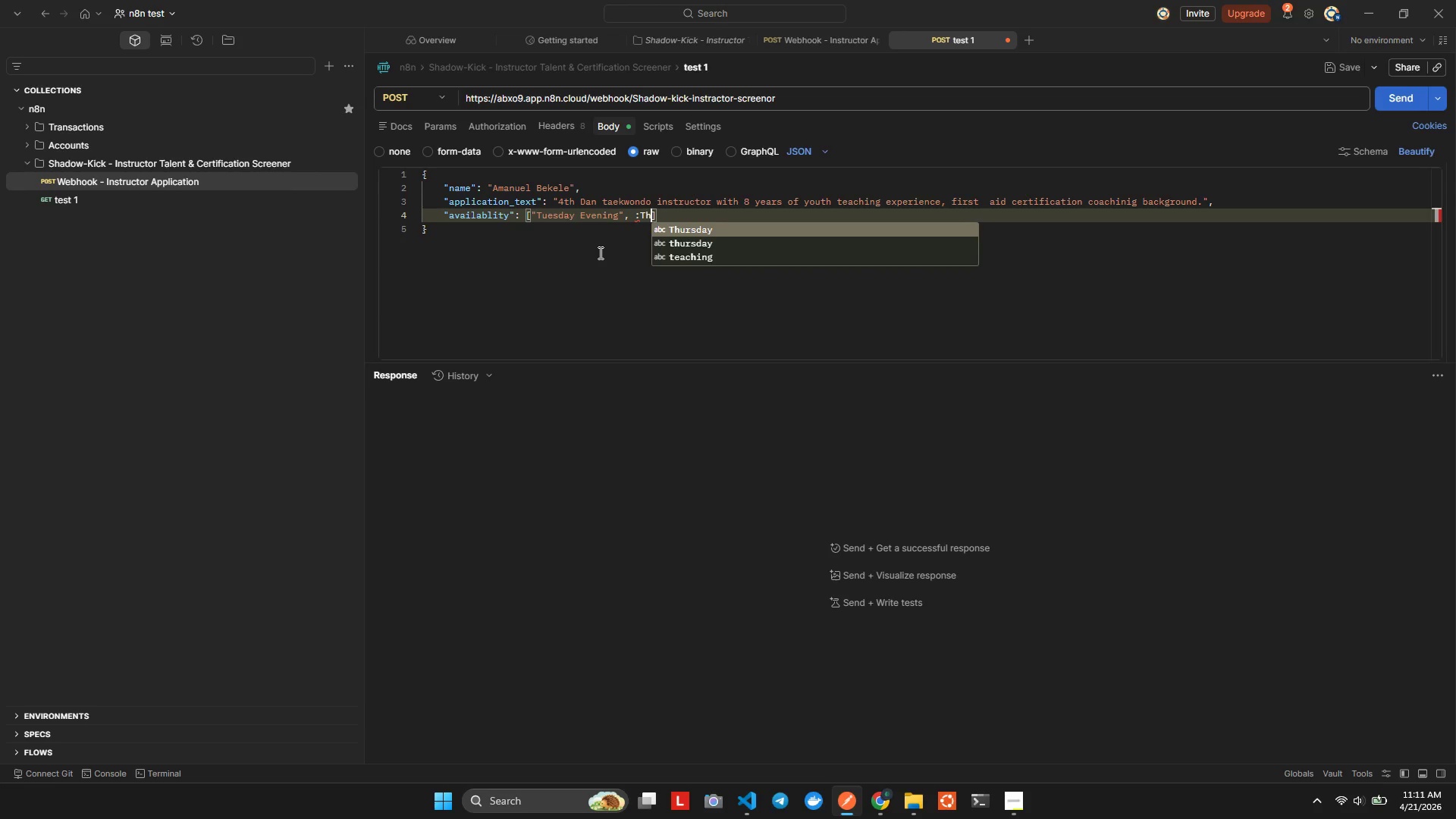 
hold_key(key=H, duration=0.34)
 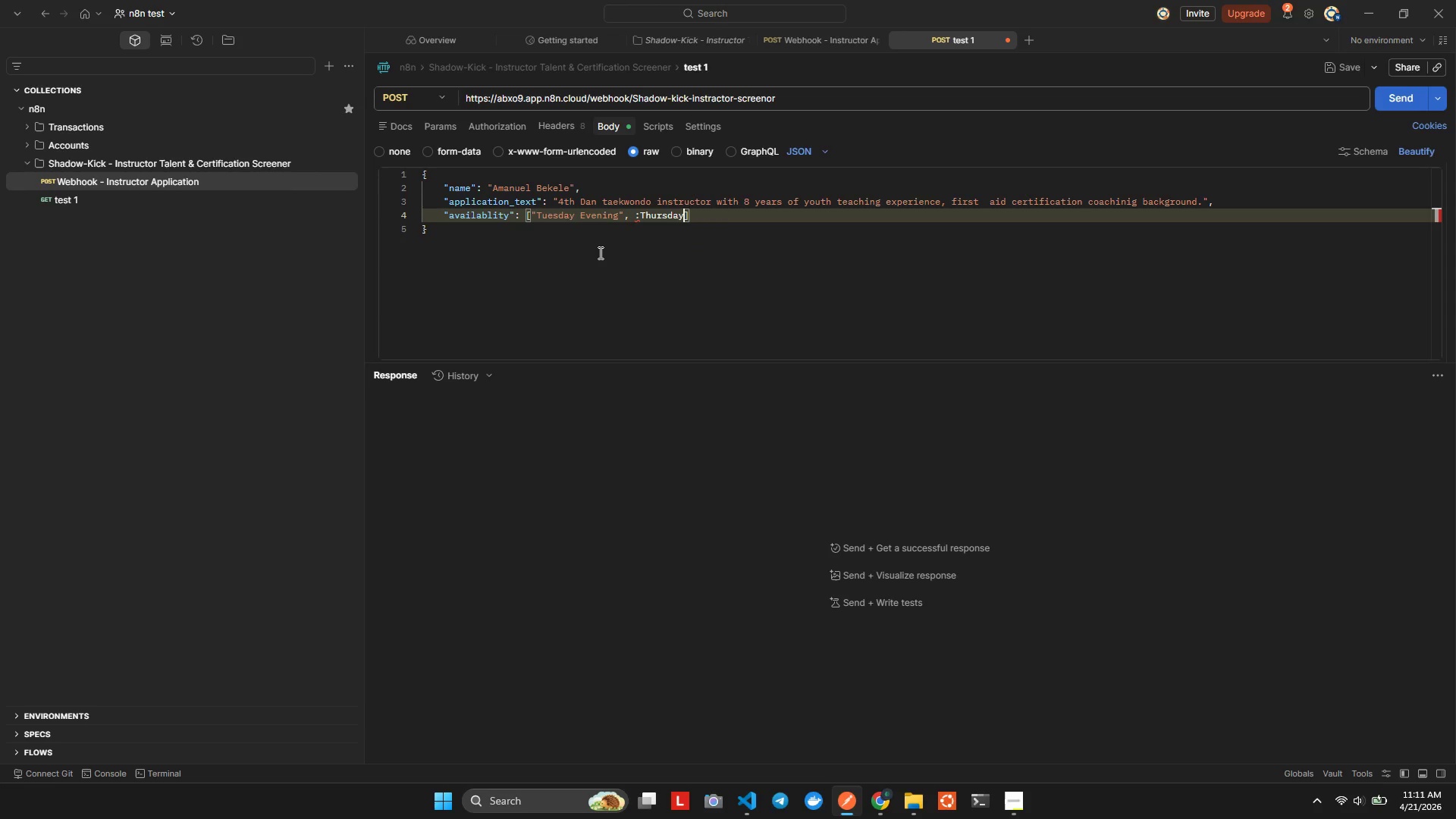 
key(Enter)
 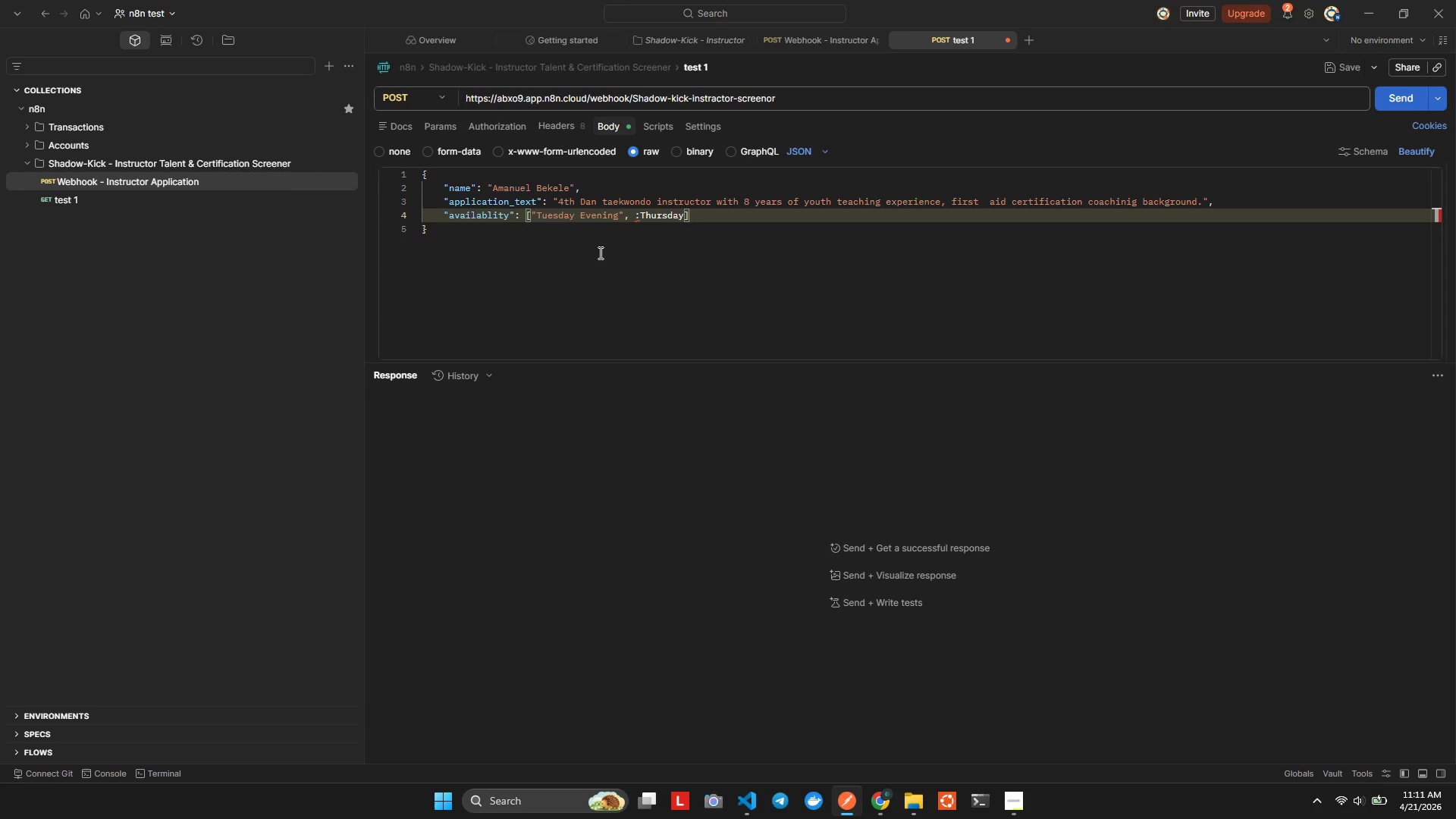 
key(Control+Z)
 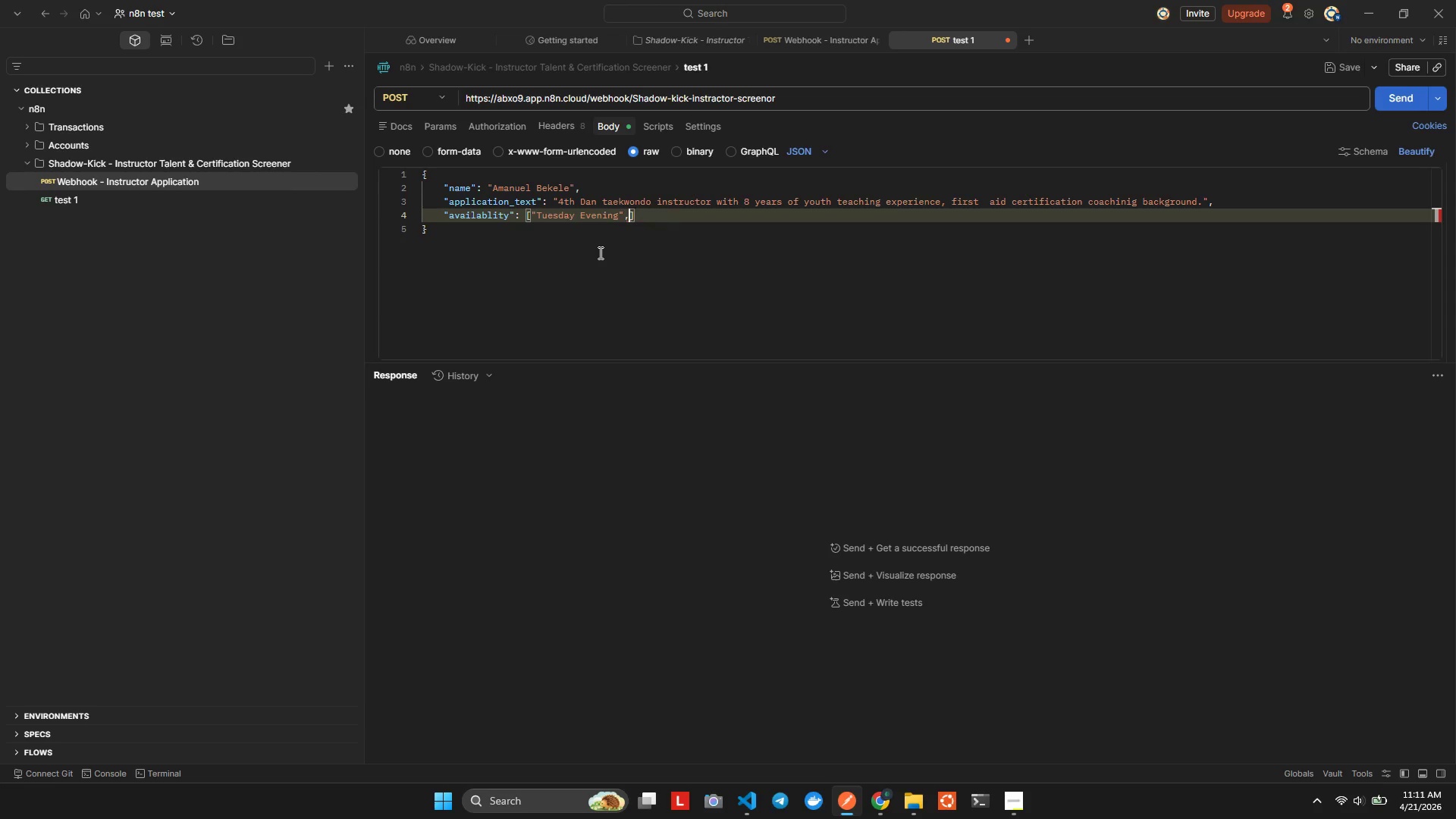 
key(Control+ControlLeft)
 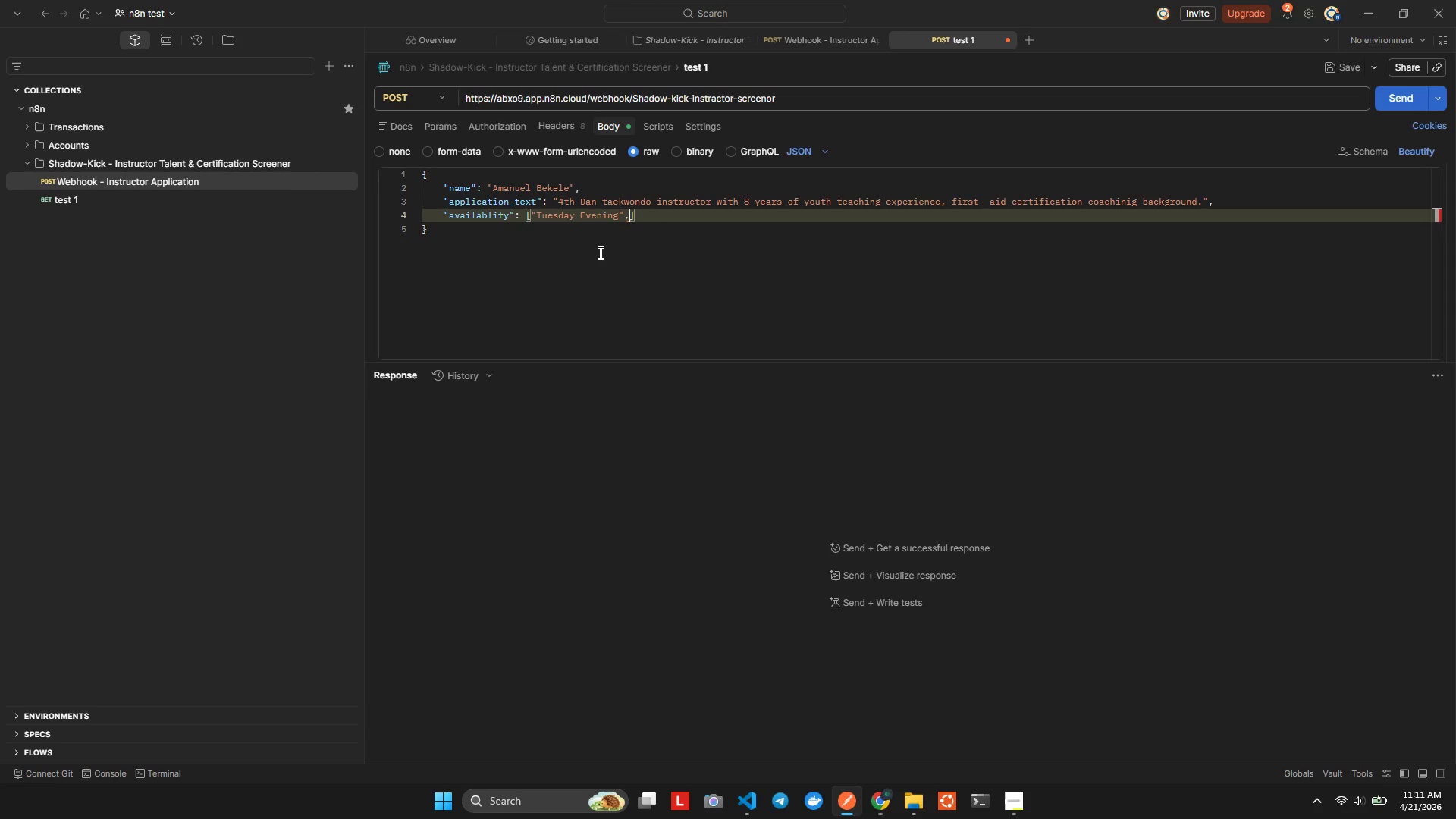 
key(Control+Z)
 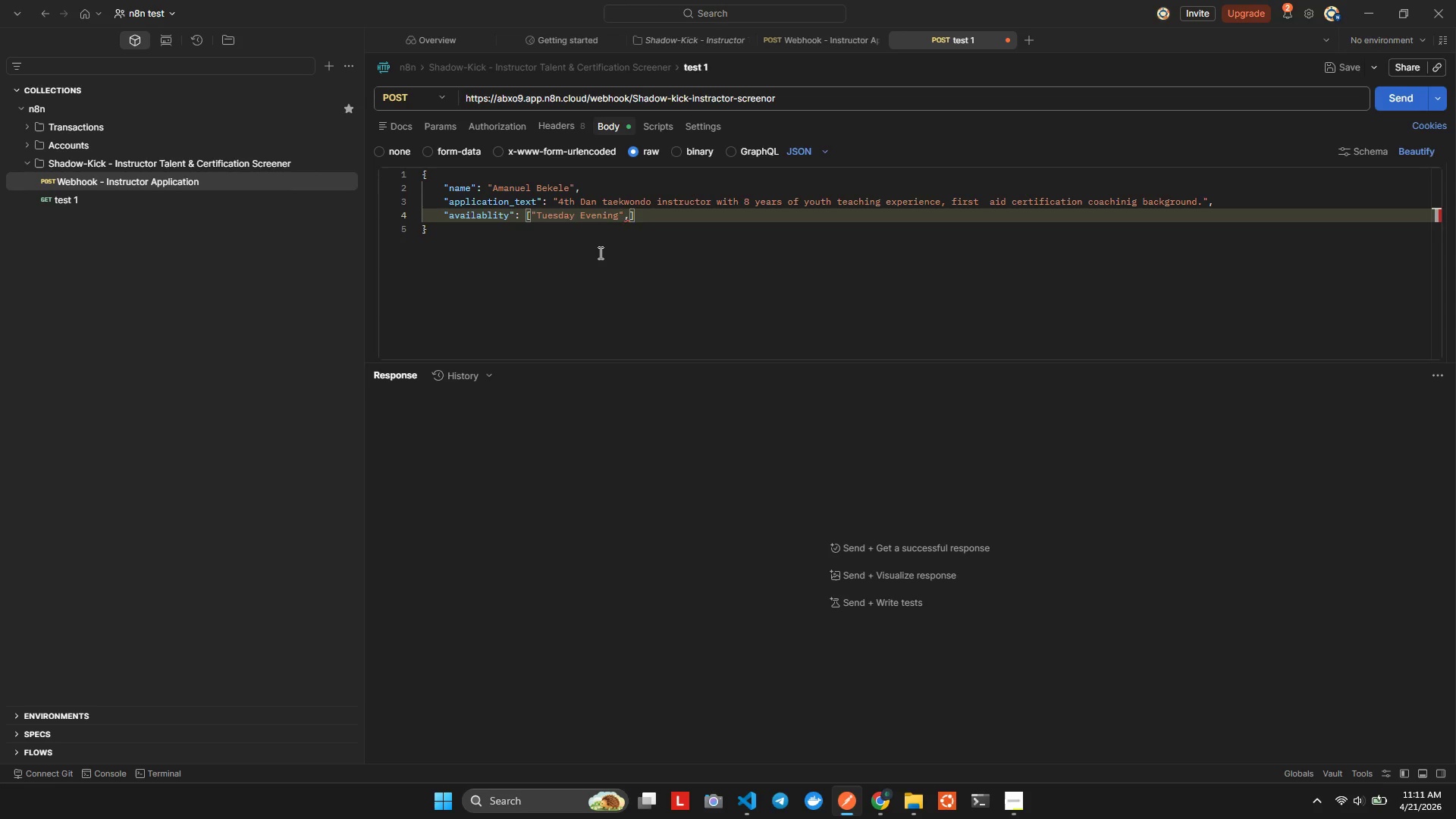 
type("Thr)
 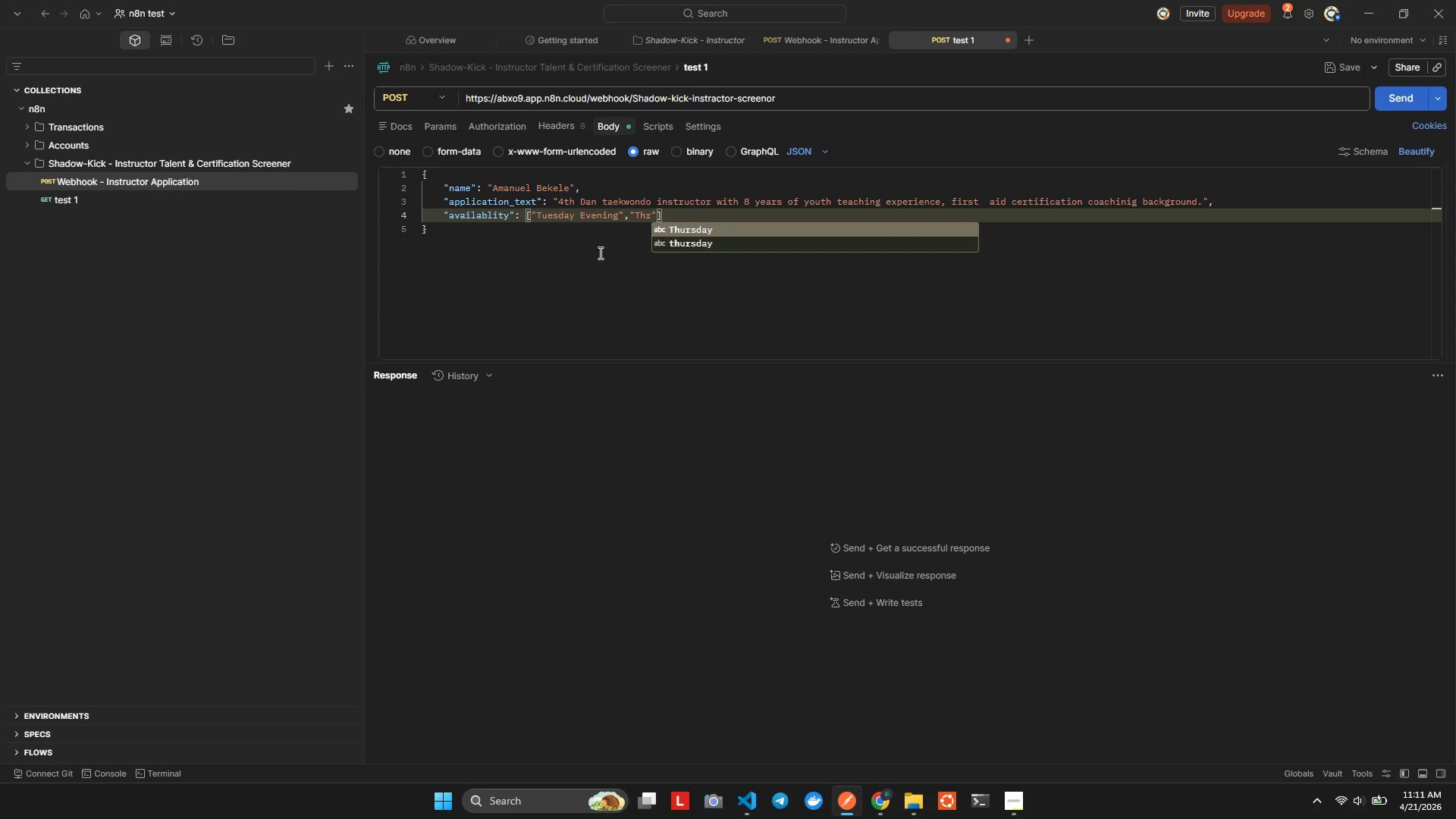 
key(Enter)
 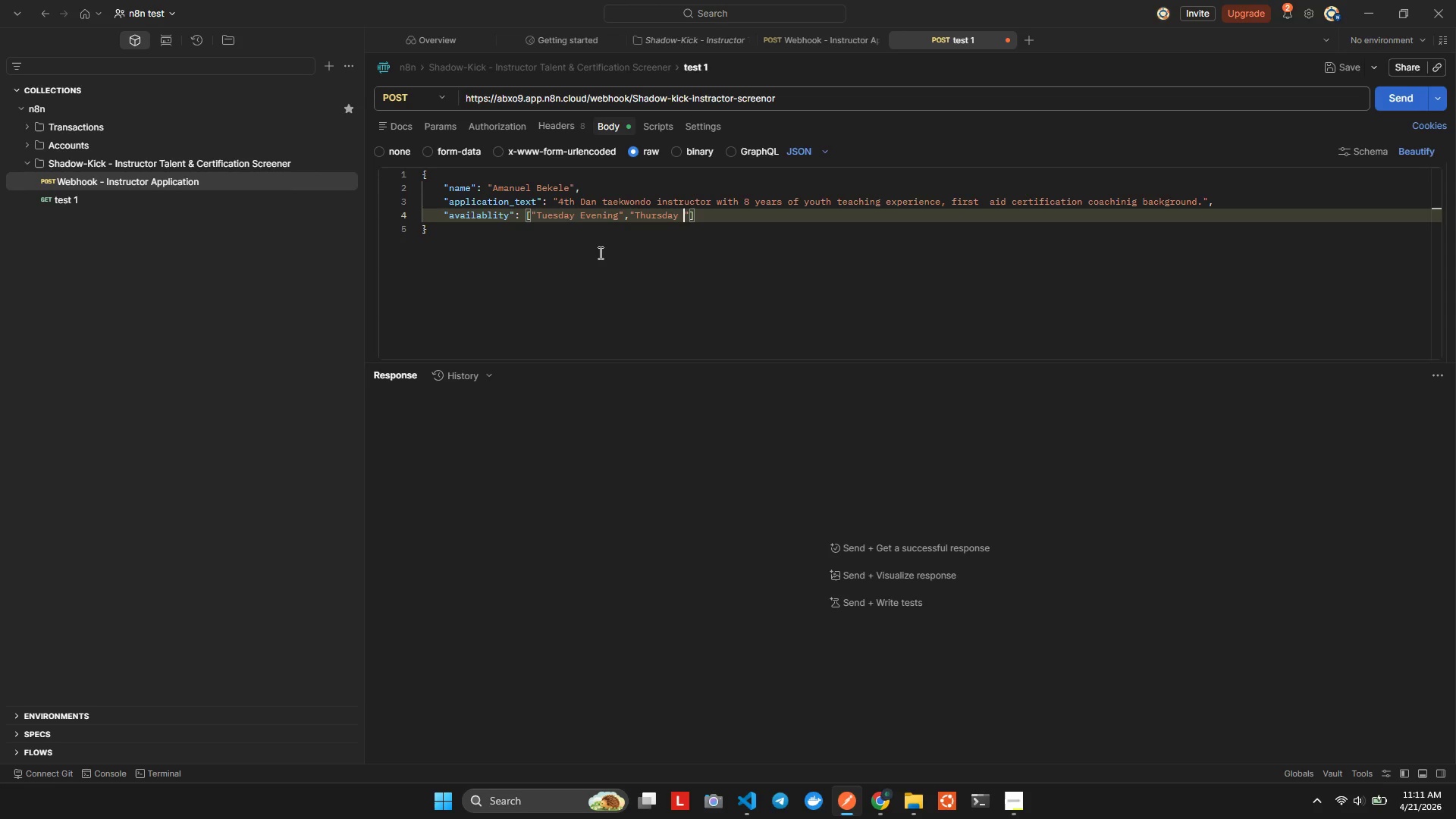 
type( En)
key(Backspace)
type(ve)
 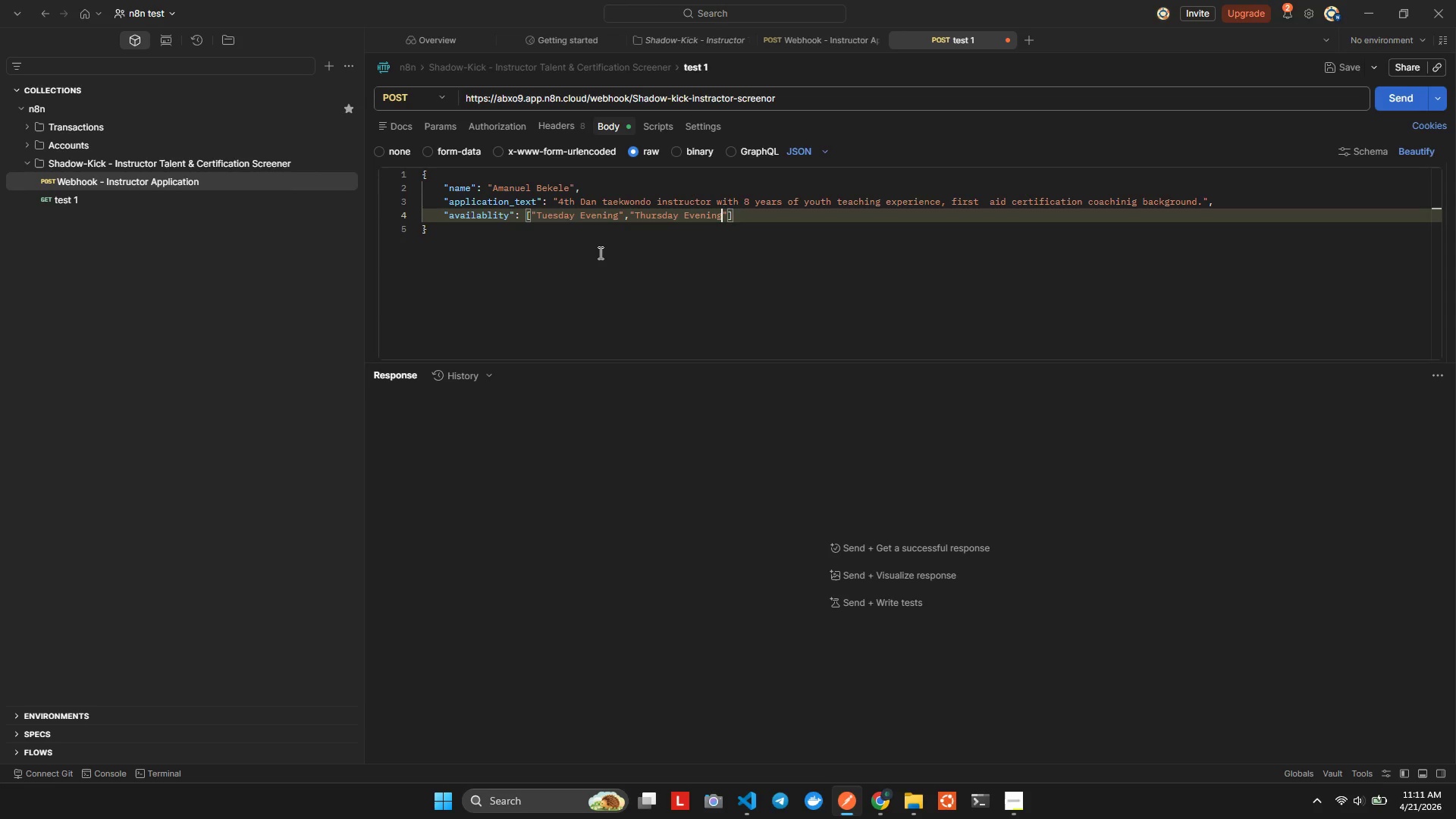 
key(Enter)
 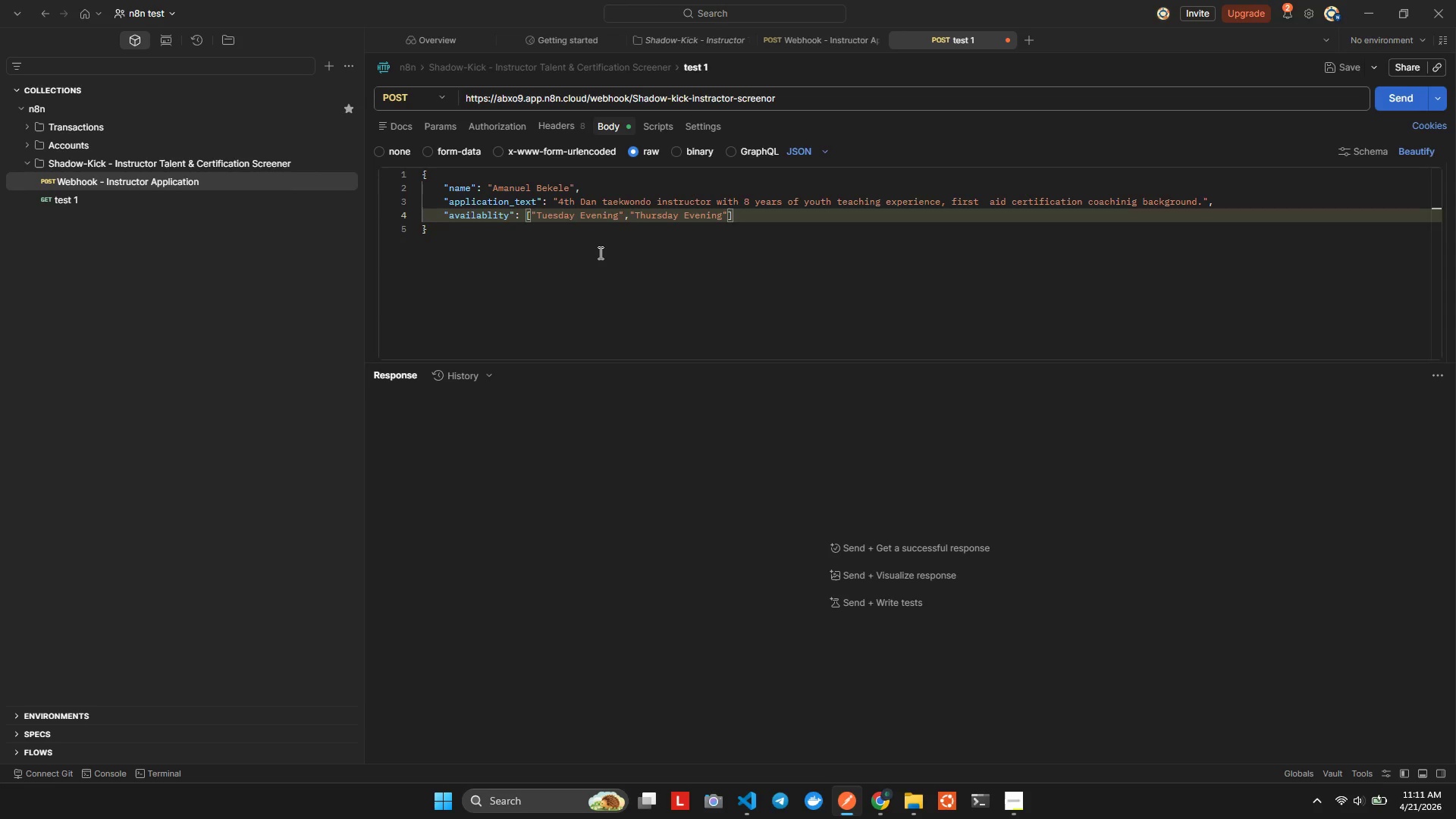 
key(Alt+AltLeft)
 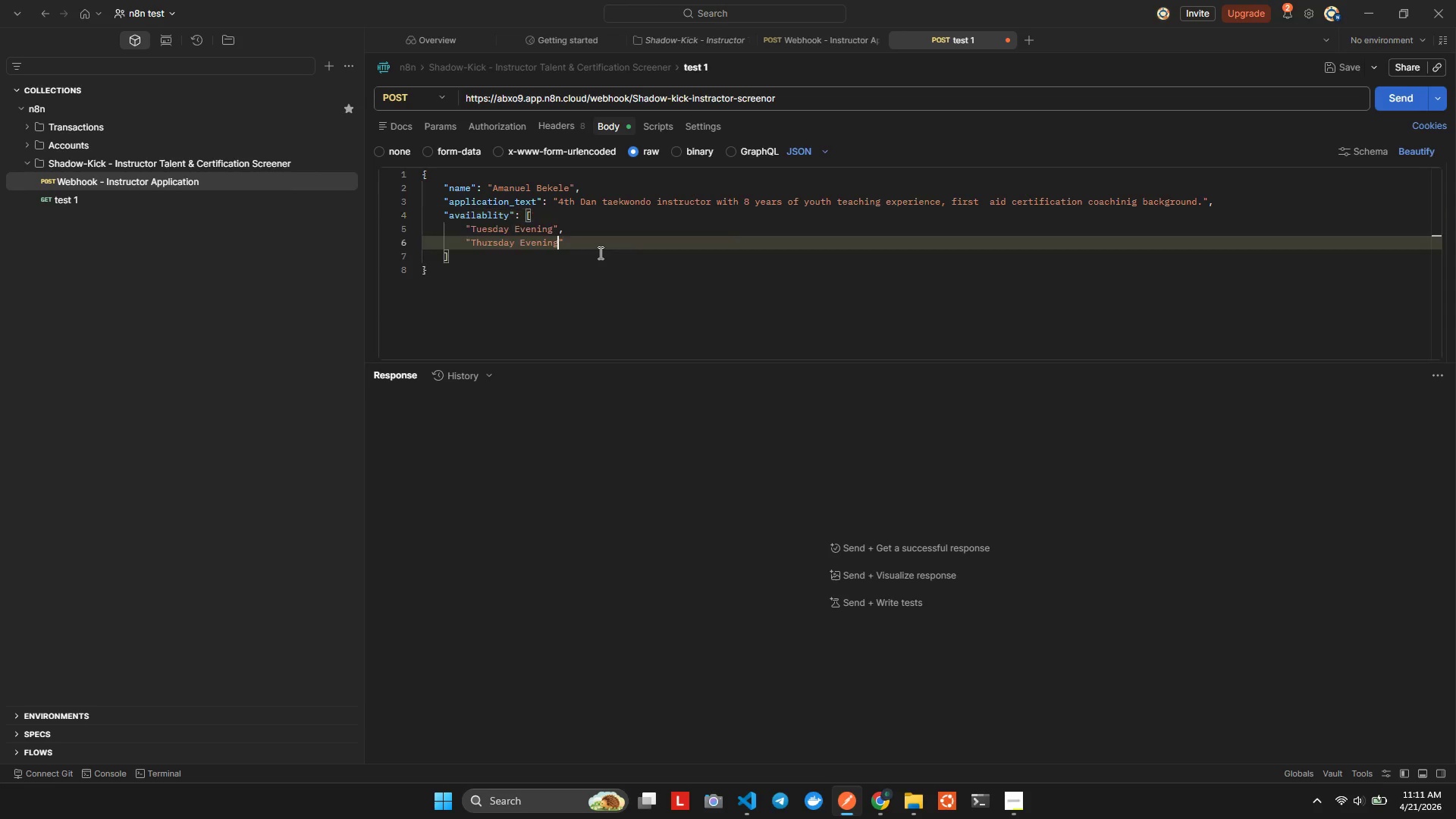 
key(Alt+Shift+ShiftLeft)
 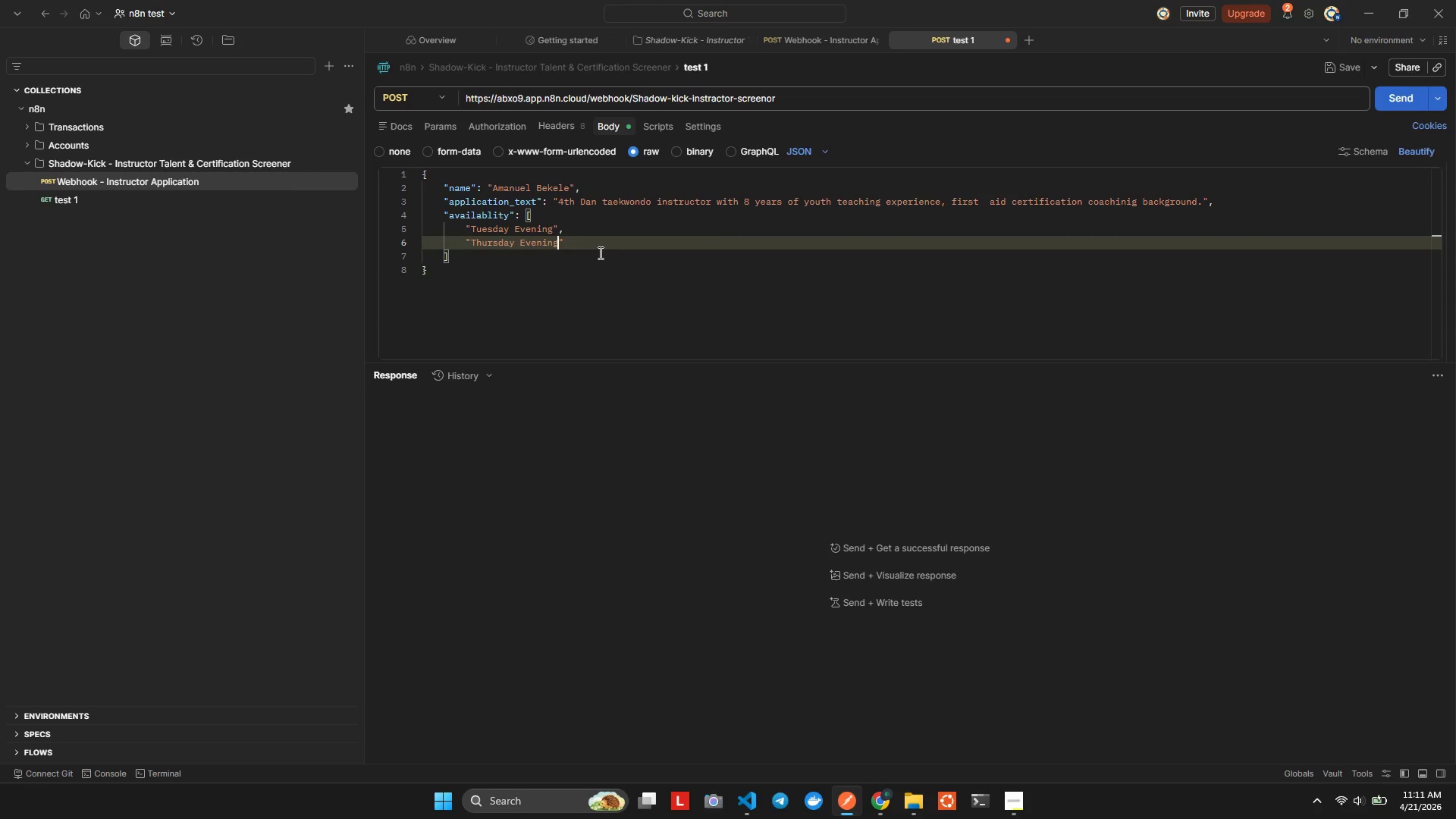 
key(Alt+Shift+F)
 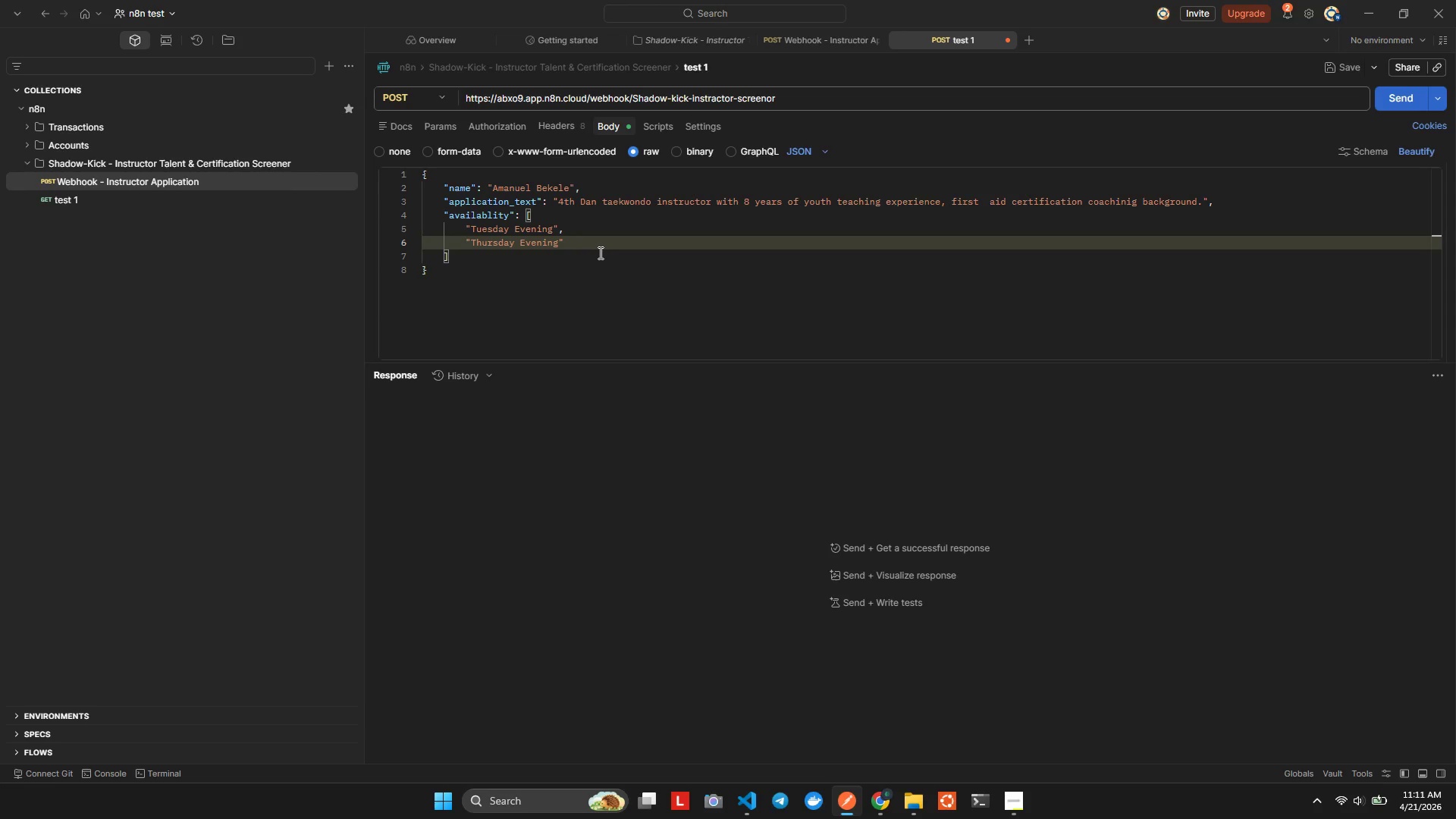 
key(Control+S)
 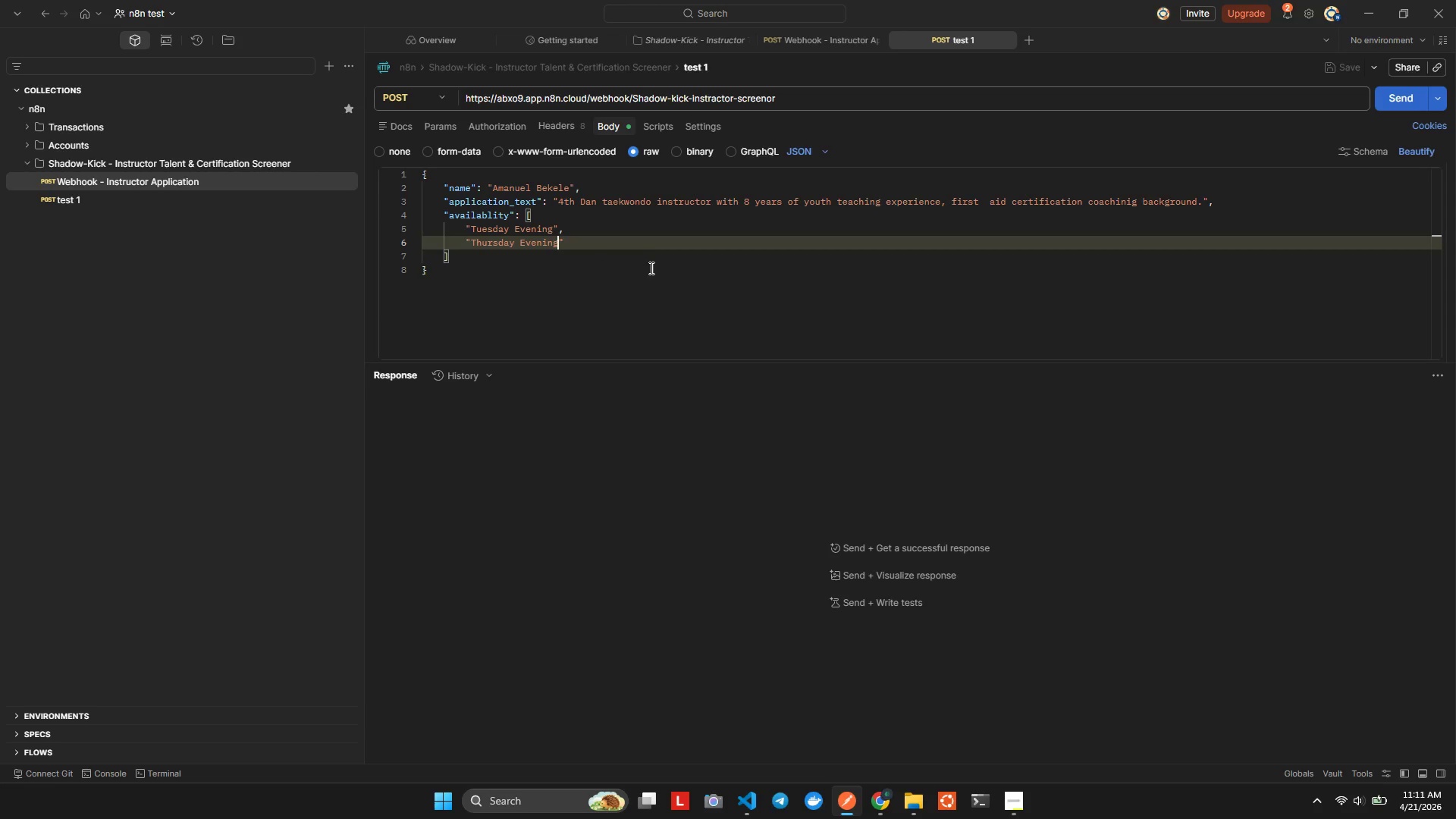 
wait(10.22)
 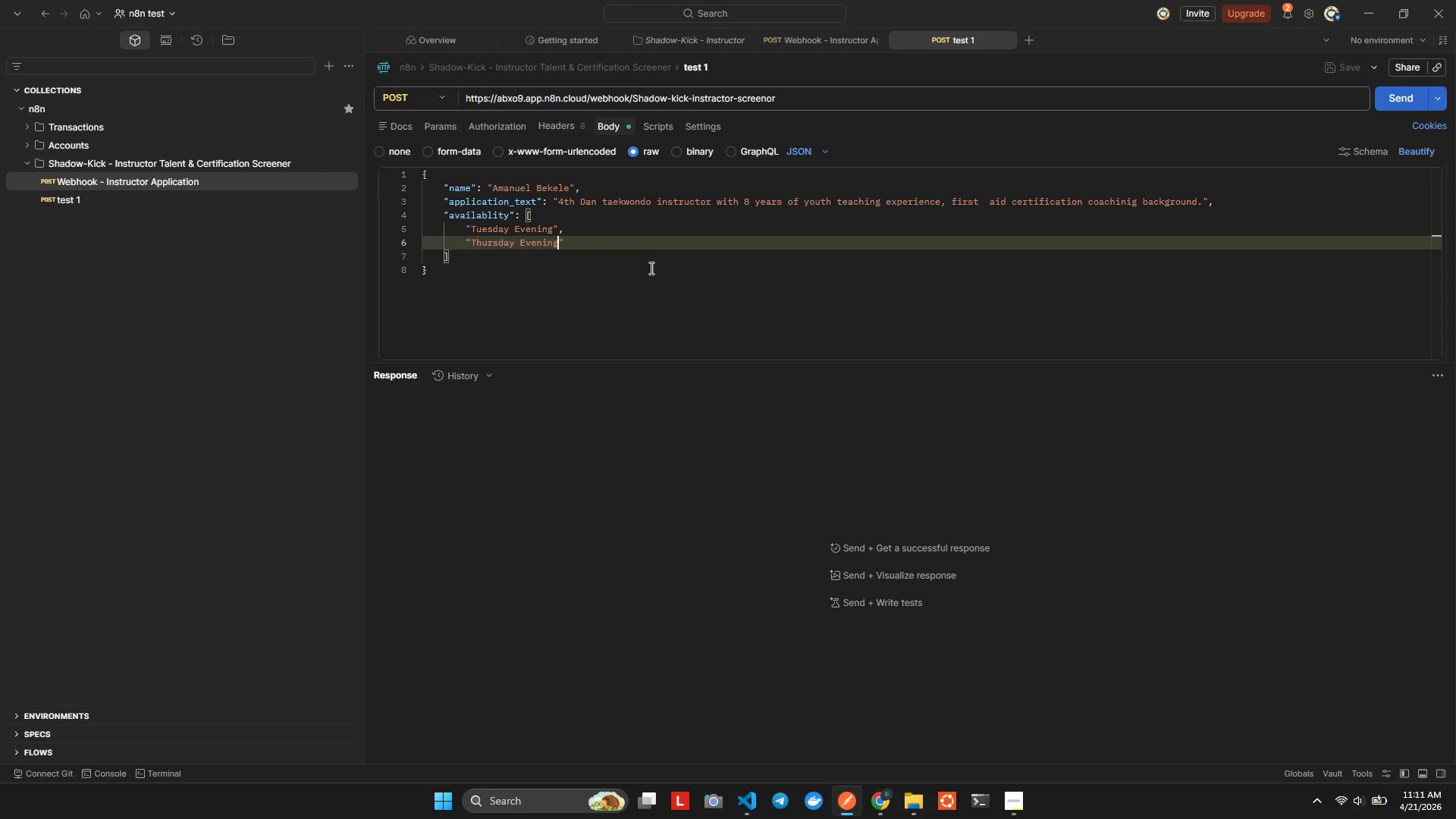 
key(Alt+Control+Tab)
 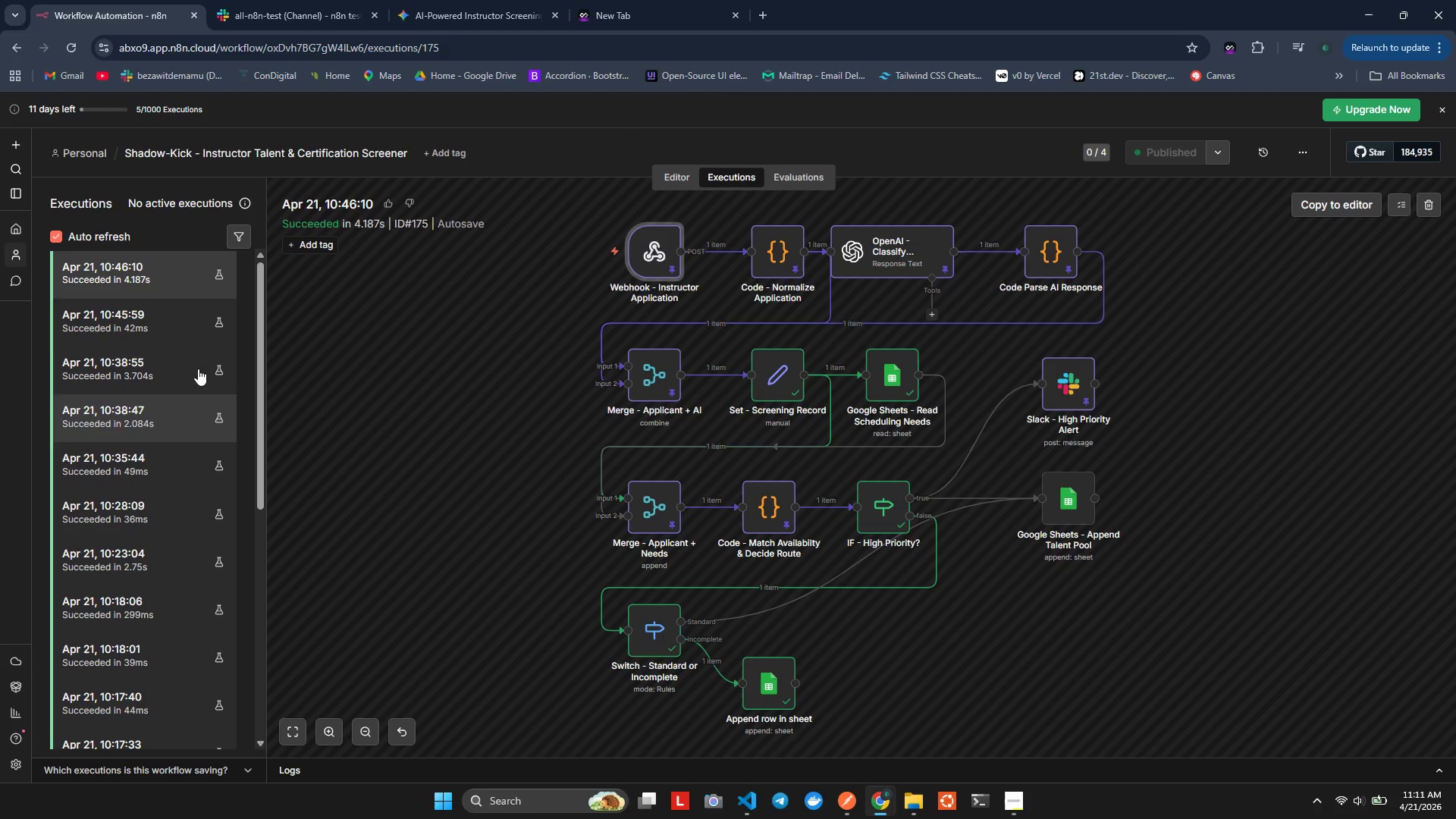 
scroll: coordinate [149, 306], scroll_direction: up, amount: 3.0
 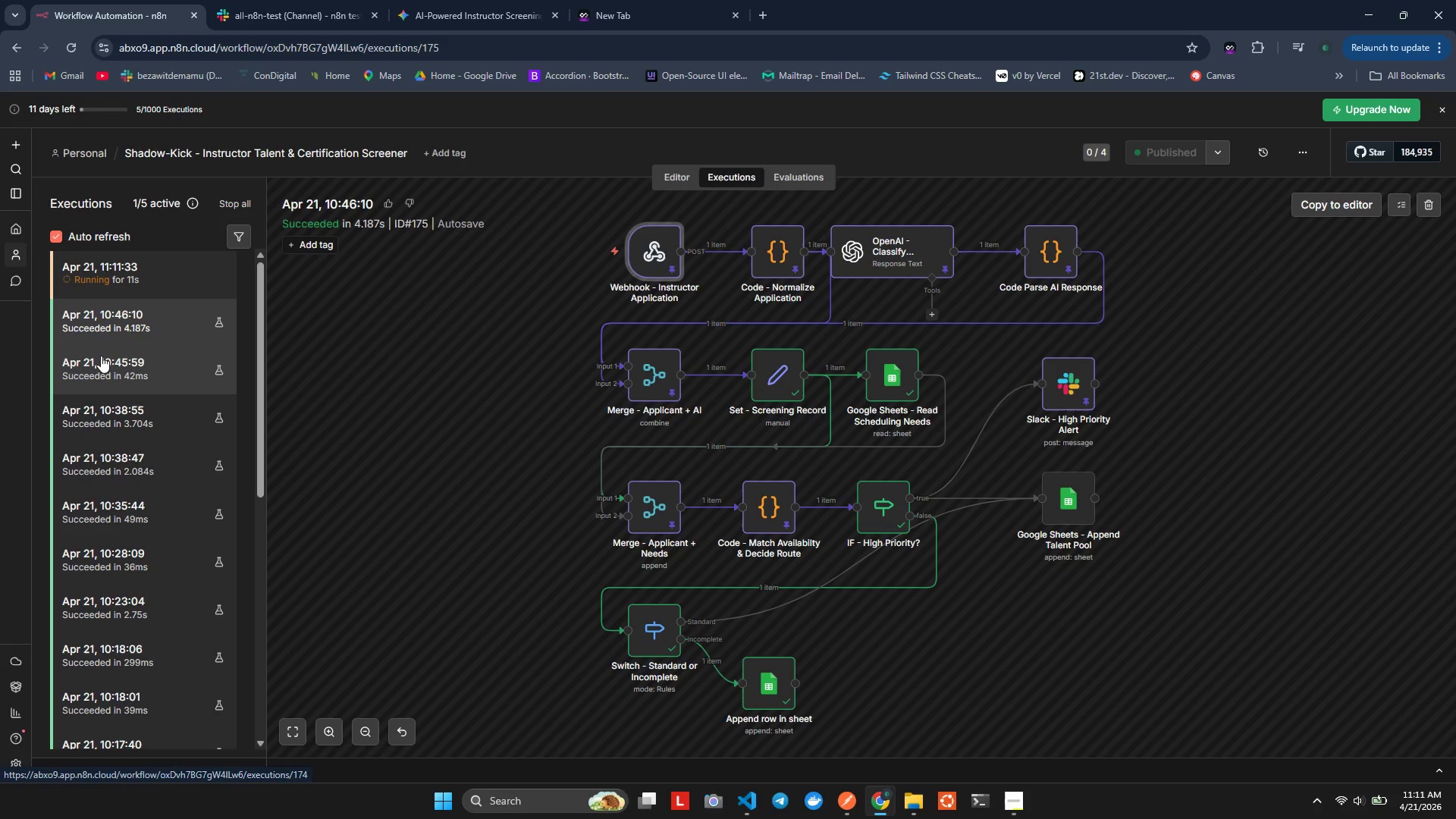 
left_click([111, 275])
 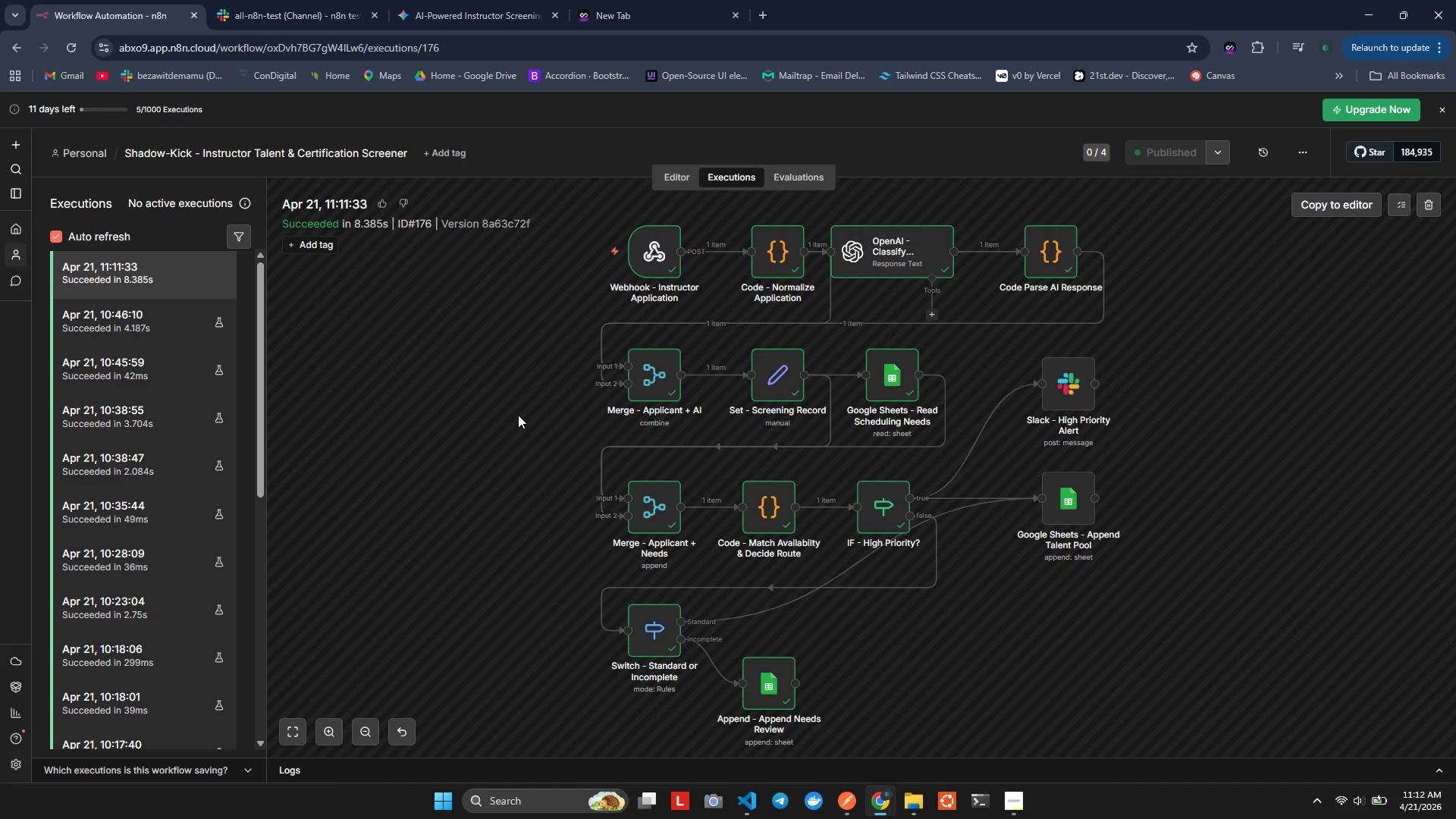 
wait(25.27)
 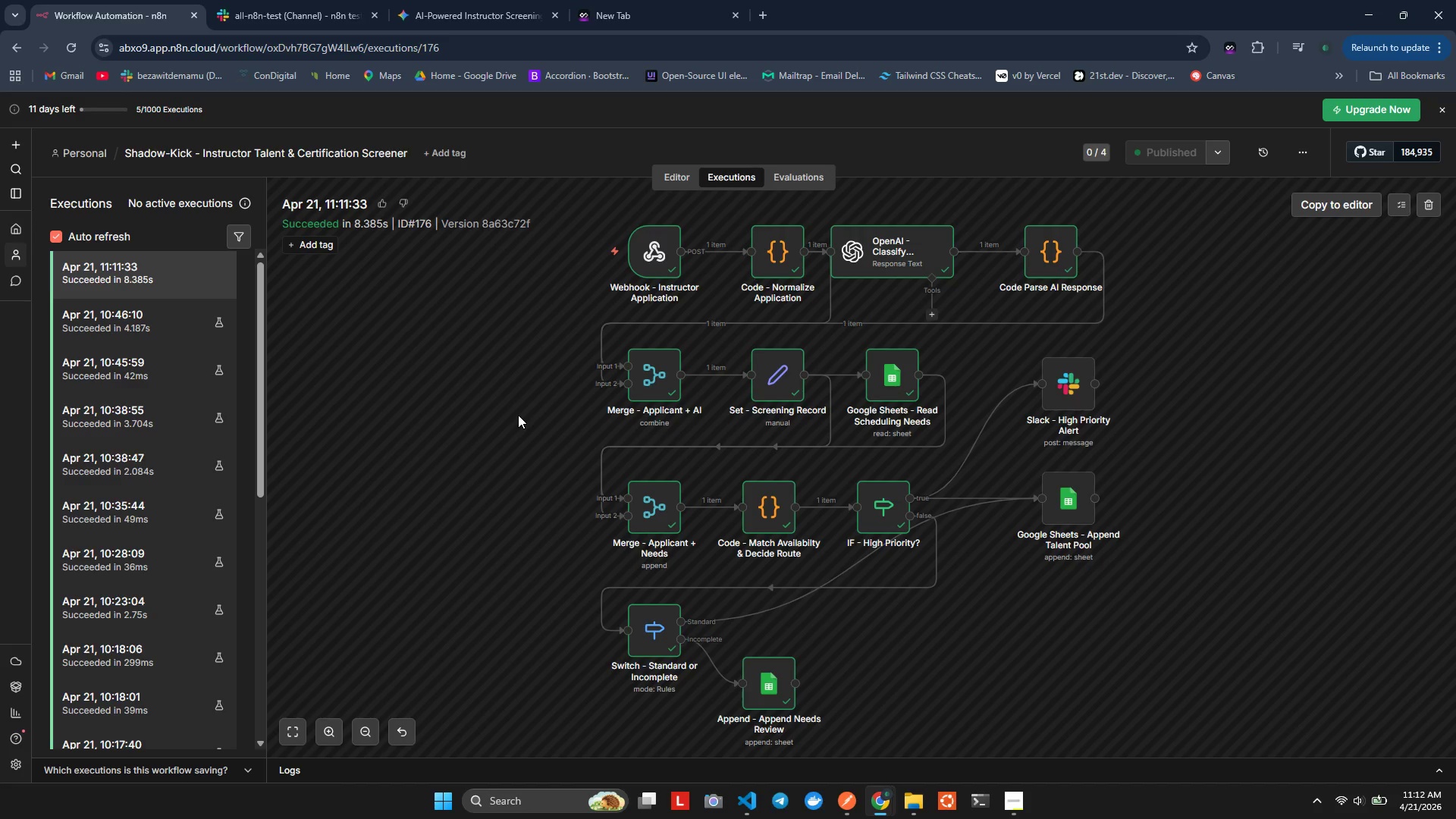 
left_click_drag(start_coordinate=[660, 635], to_coordinate=[697, 659])
 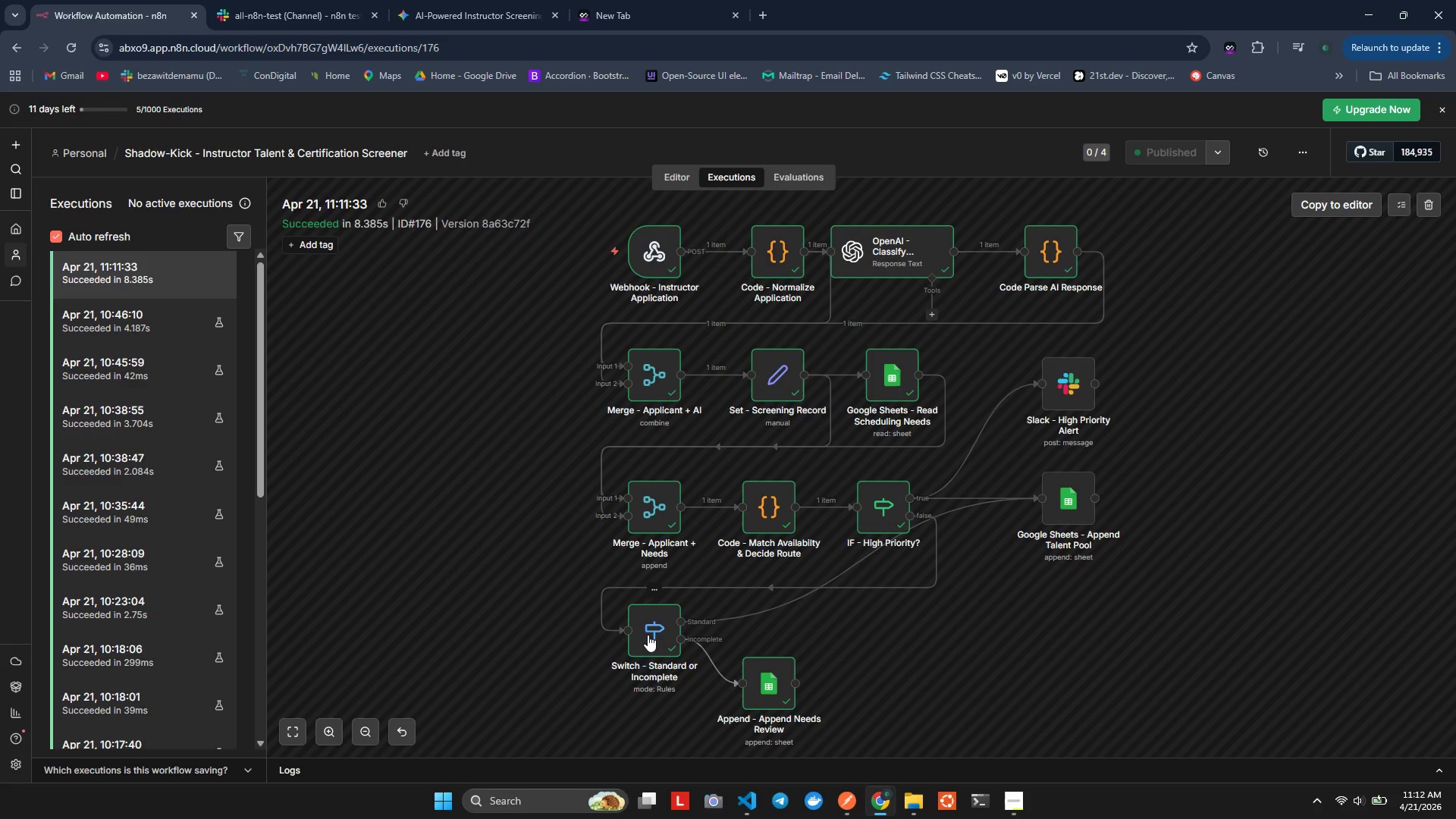 
left_click_drag(start_coordinate=[648, 627], to_coordinate=[644, 652])
 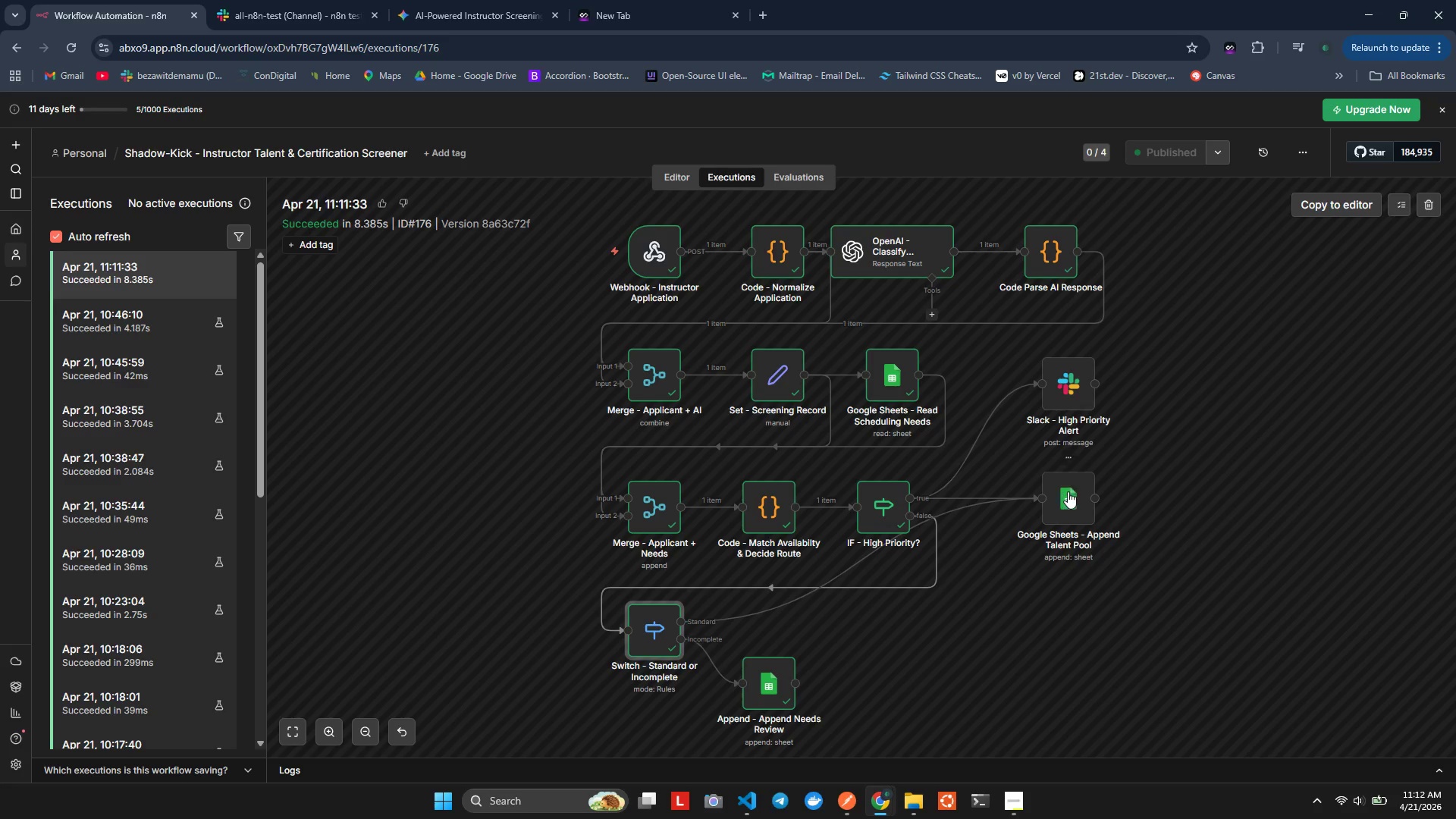 
left_click_drag(start_coordinate=[1066, 494], to_coordinate=[1064, 516])
 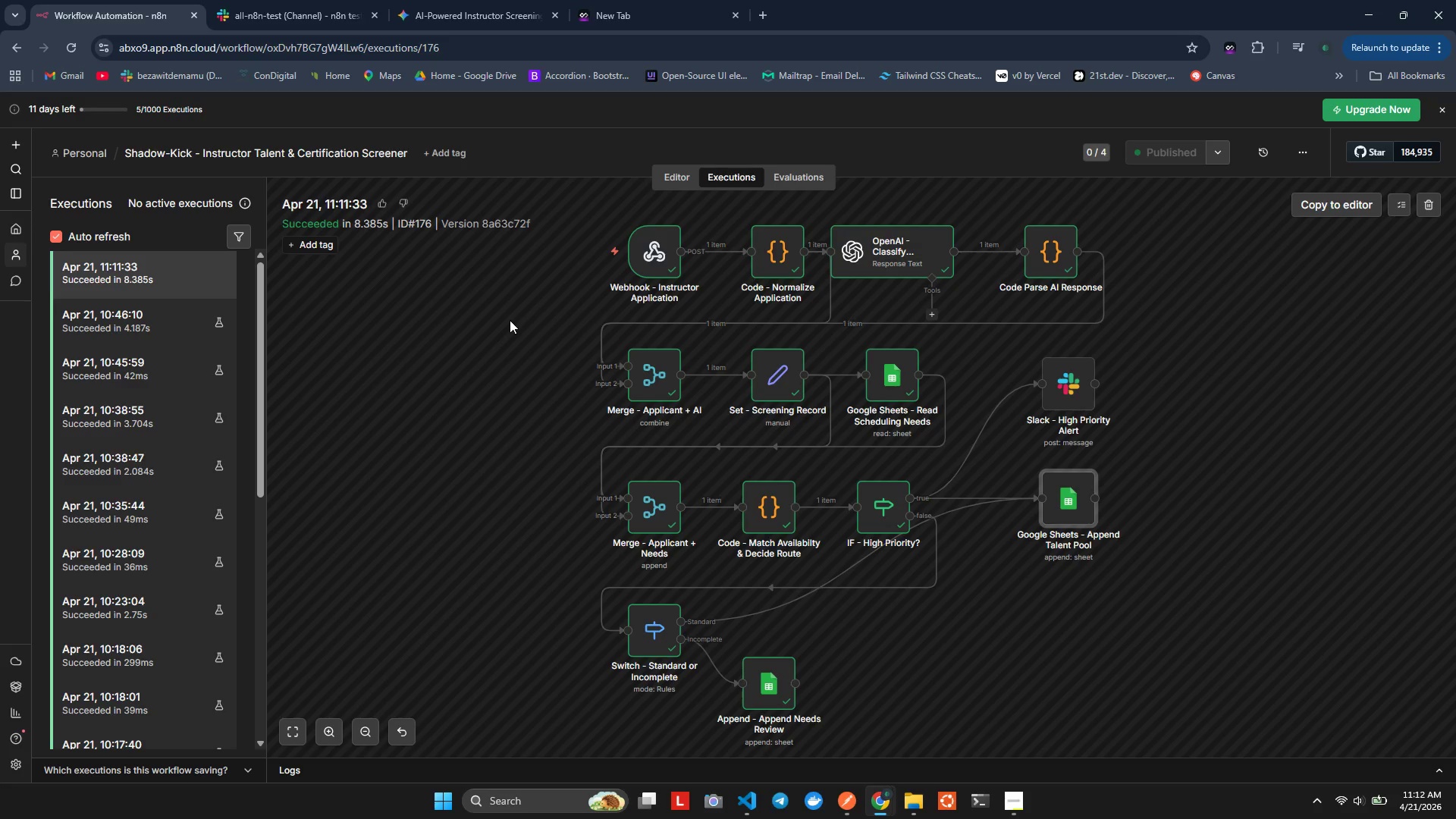 
wait(26.06)
 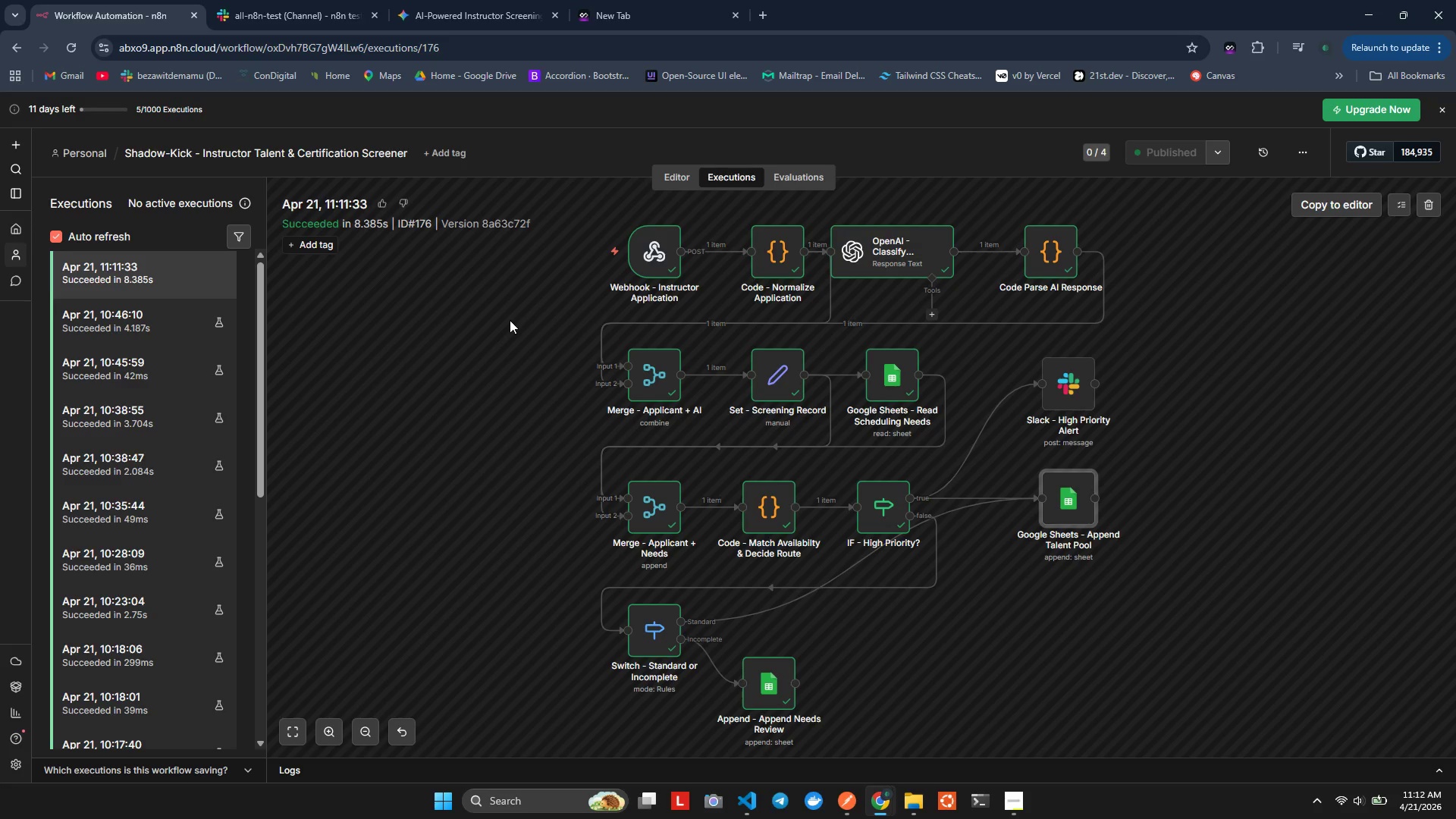 
key(Alt+Tab)
 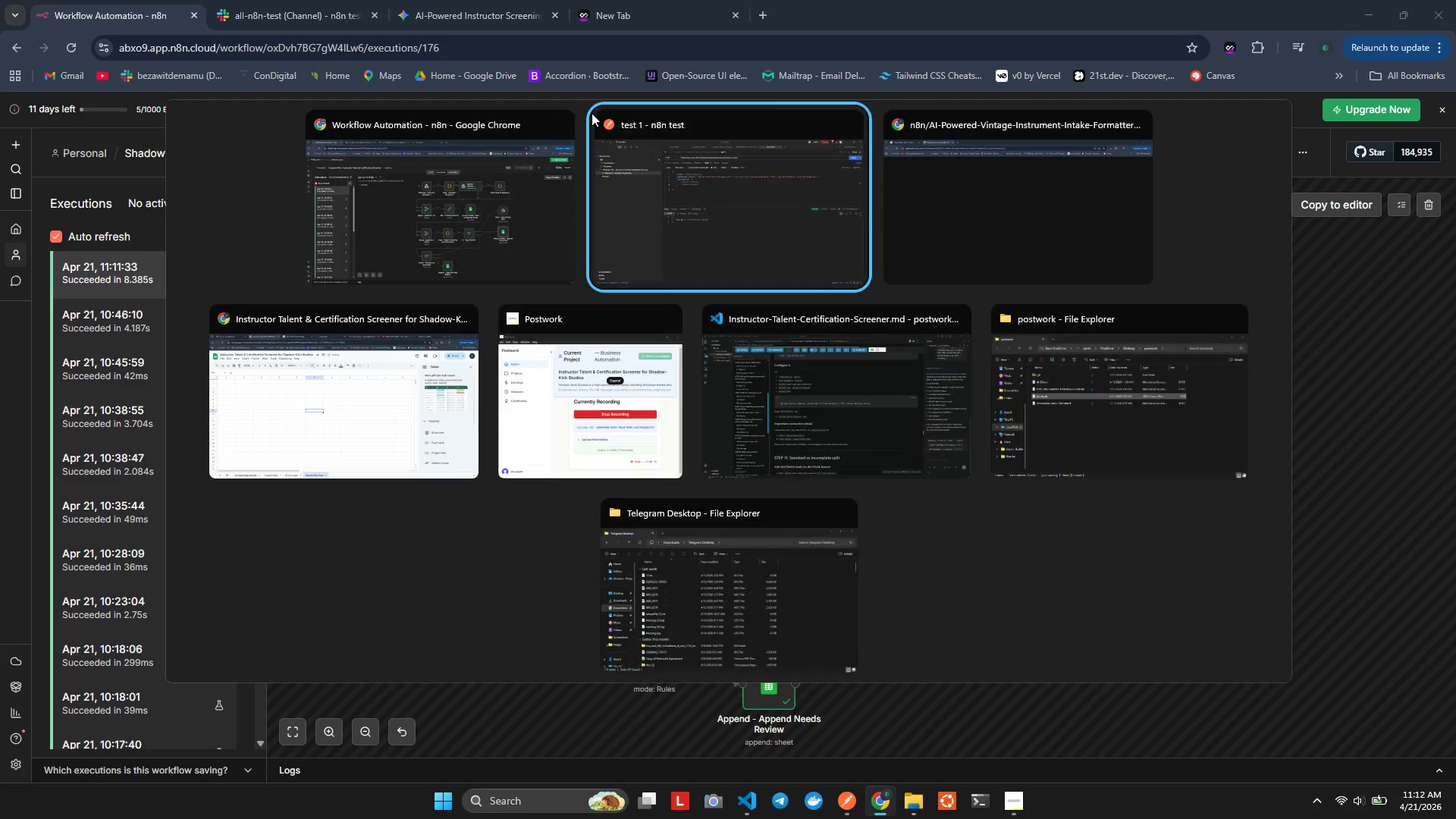 
key(Alt+Tab)
 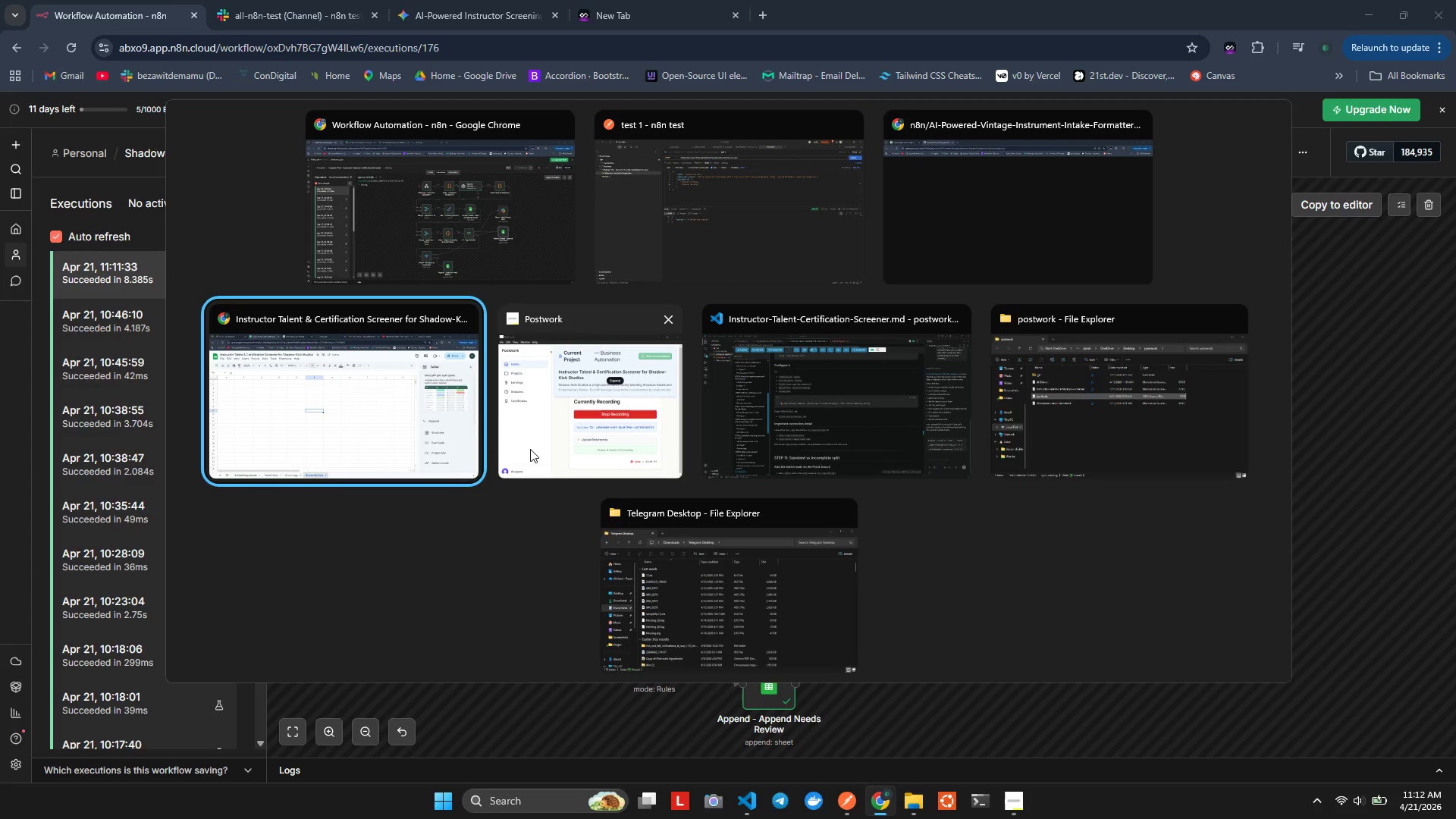 
key(Alt+Tab)
 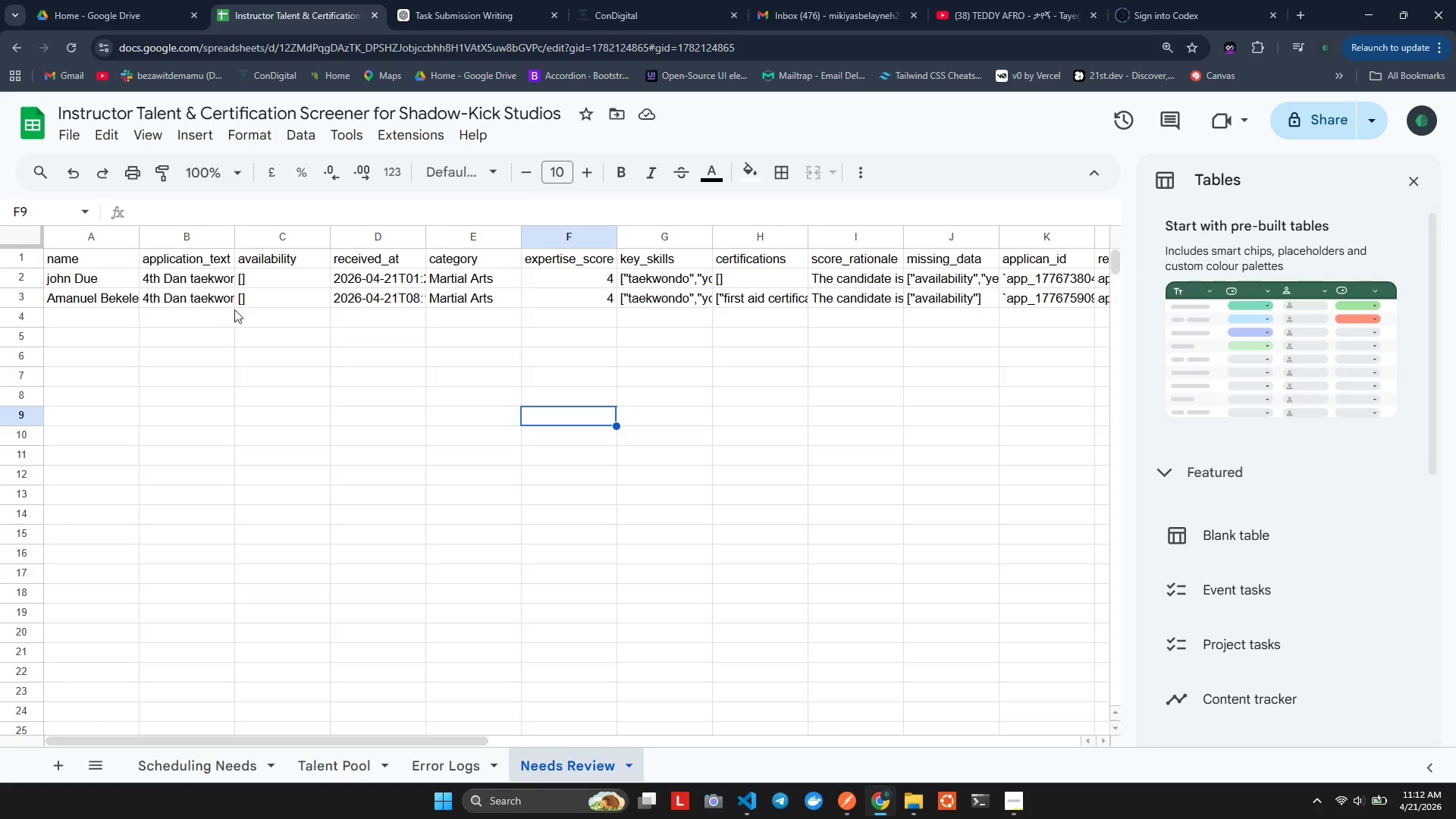 
wait(7.17)
 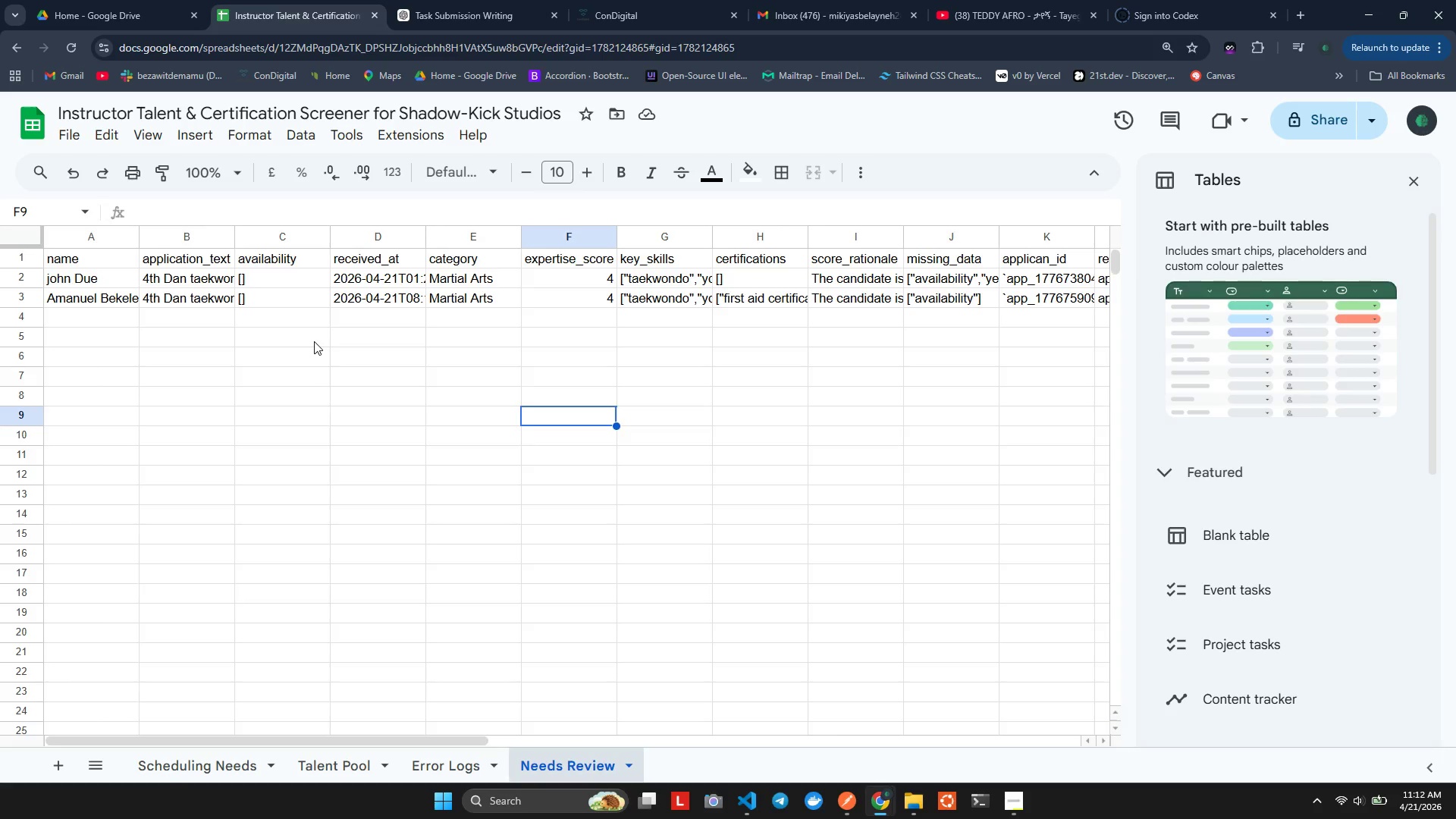 
key(Control+ControlLeft)
 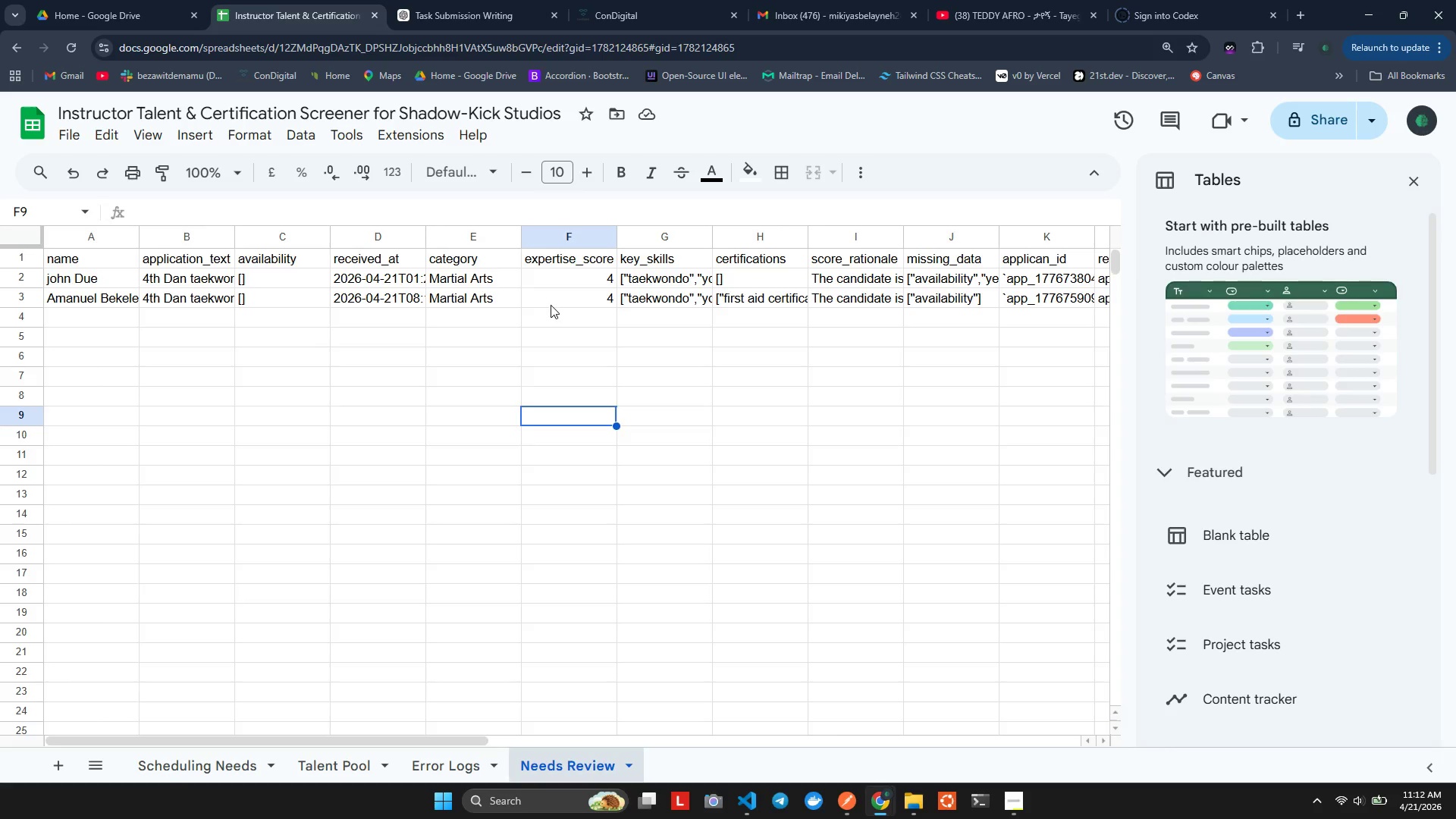 
scroll: coordinate [560, 305], scroll_direction: down, amount: 5.0
 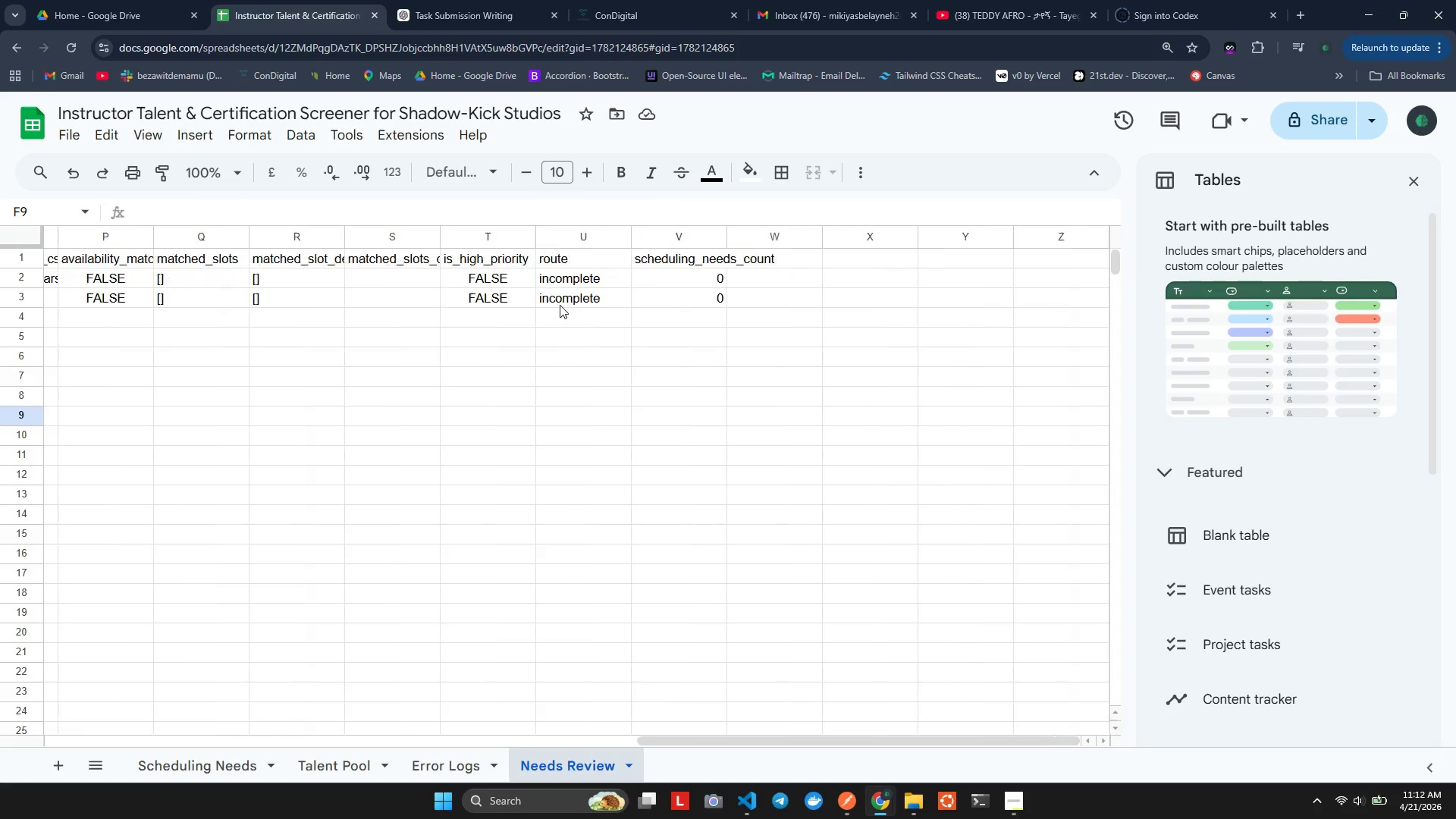 
hold_key(key=ShiftLeft, duration=5.34)
 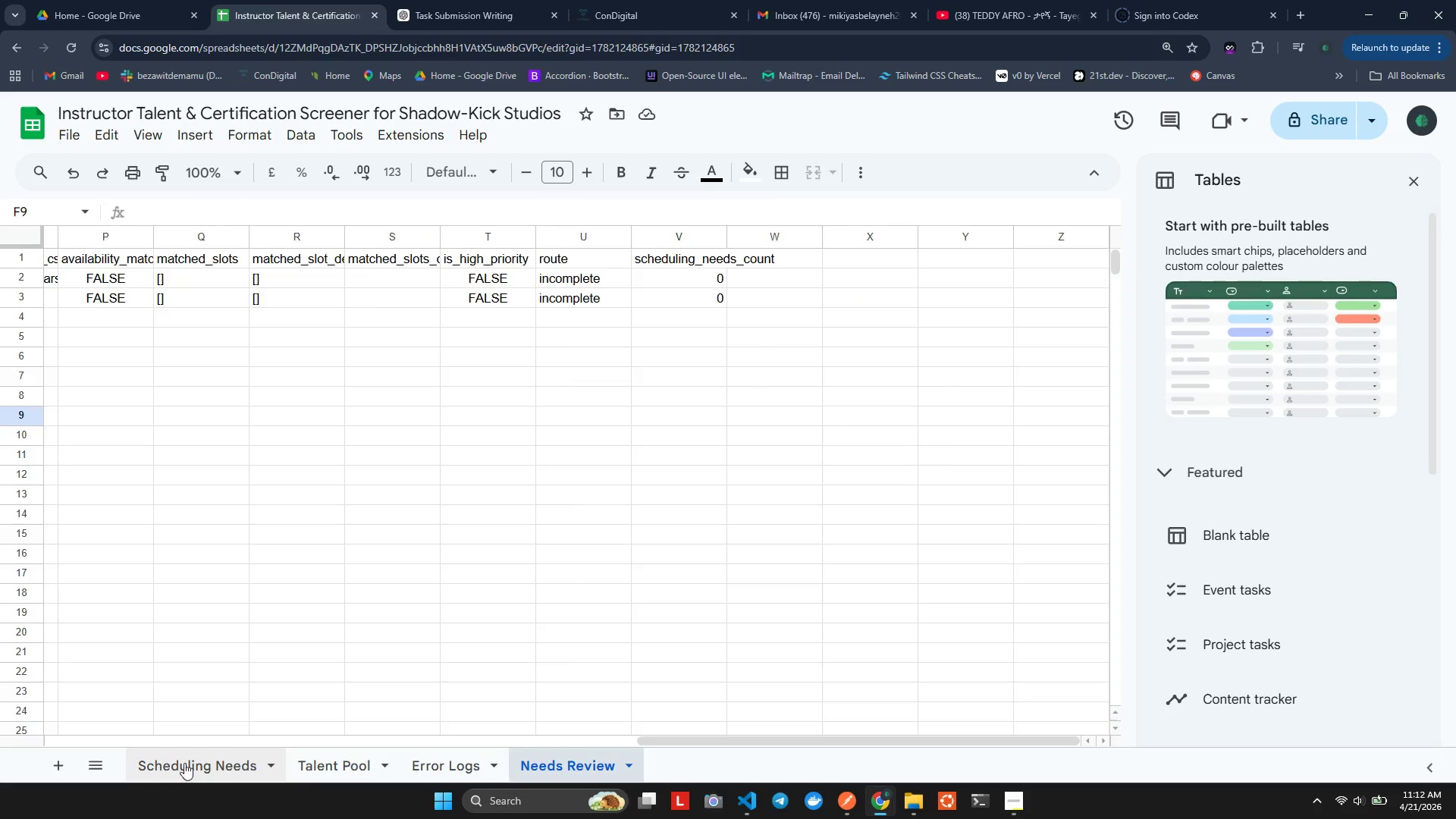 
left_click([184, 762])
 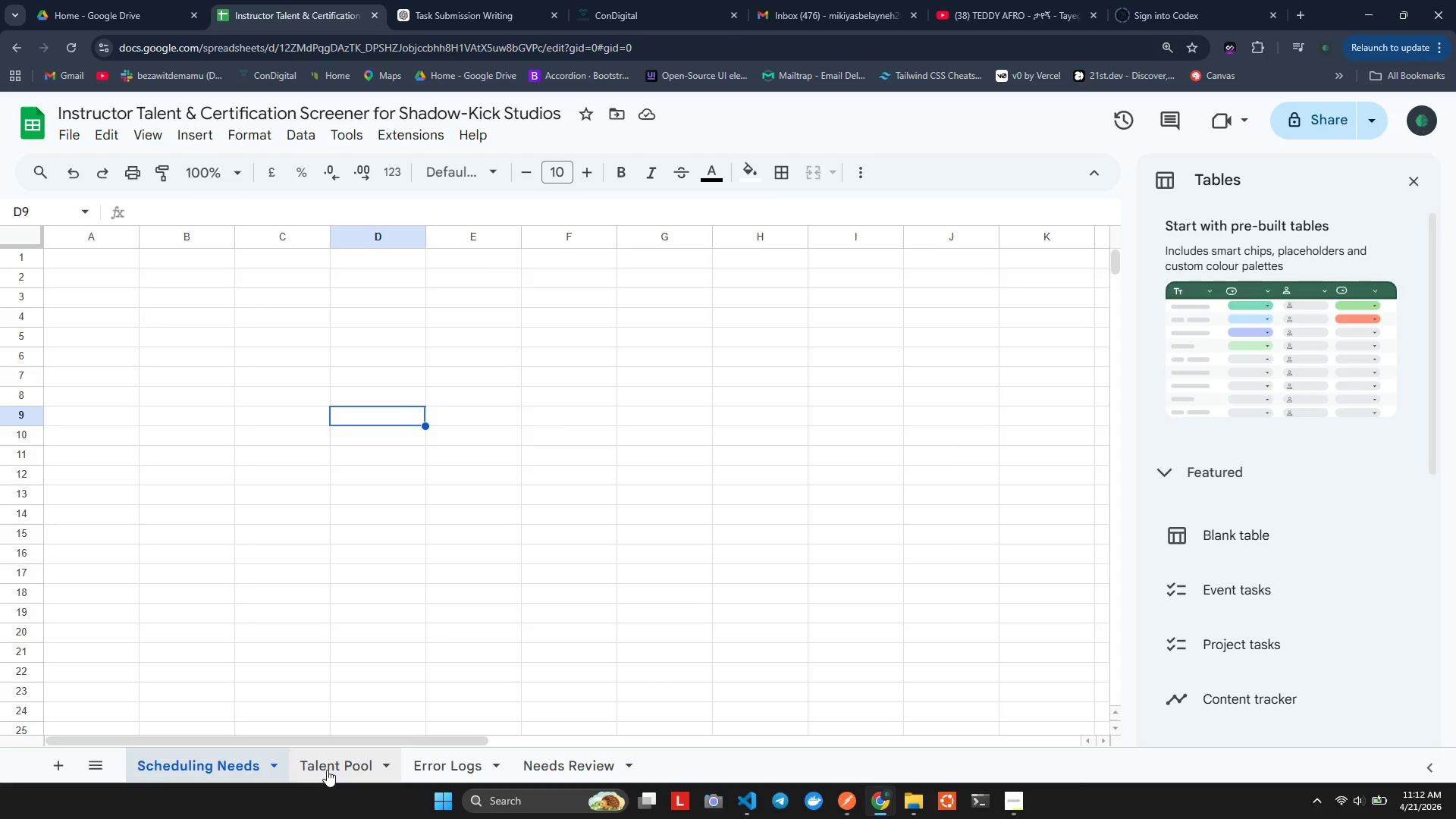 
left_click([327, 770])
 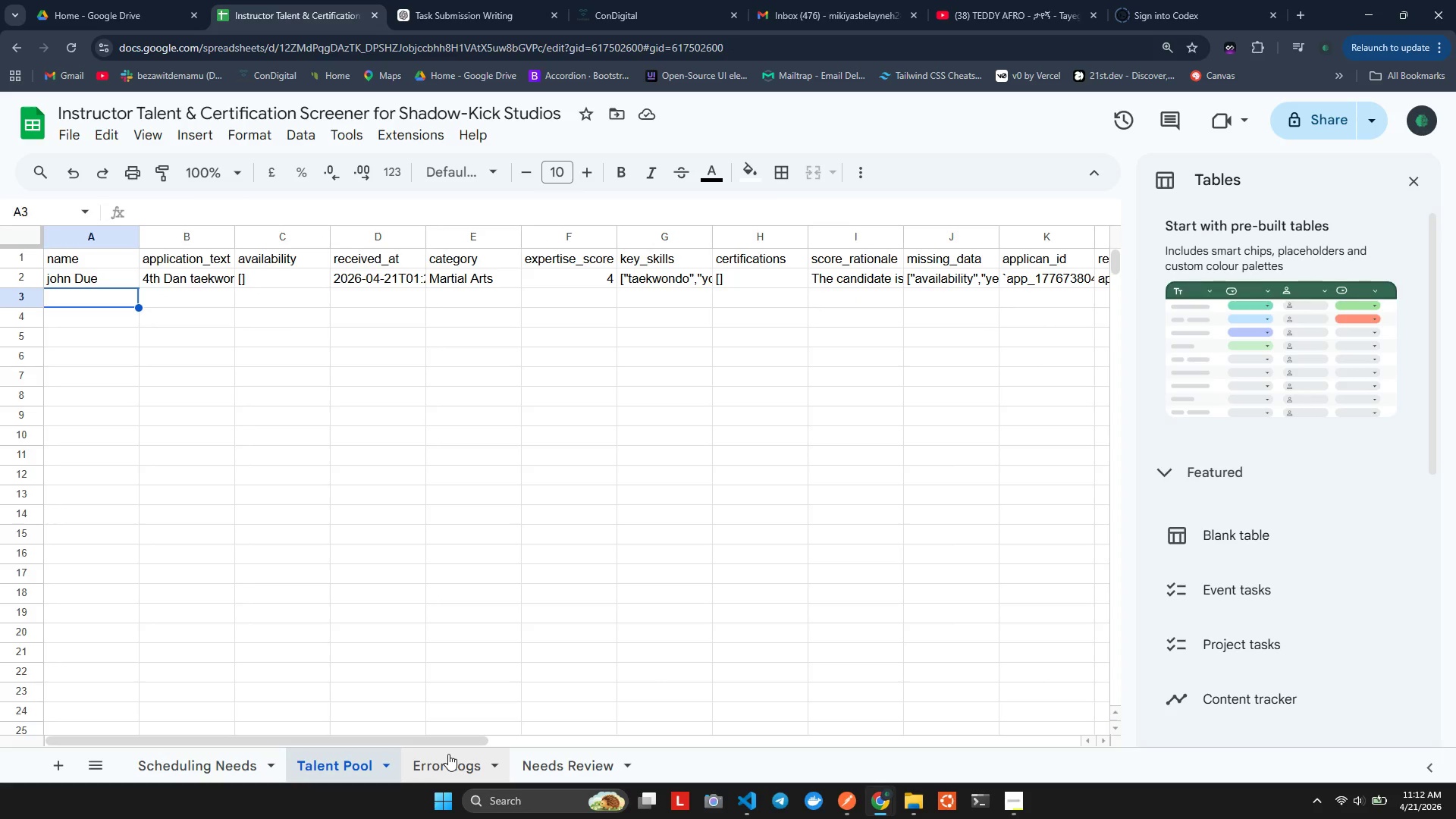 
left_click([448, 753])
 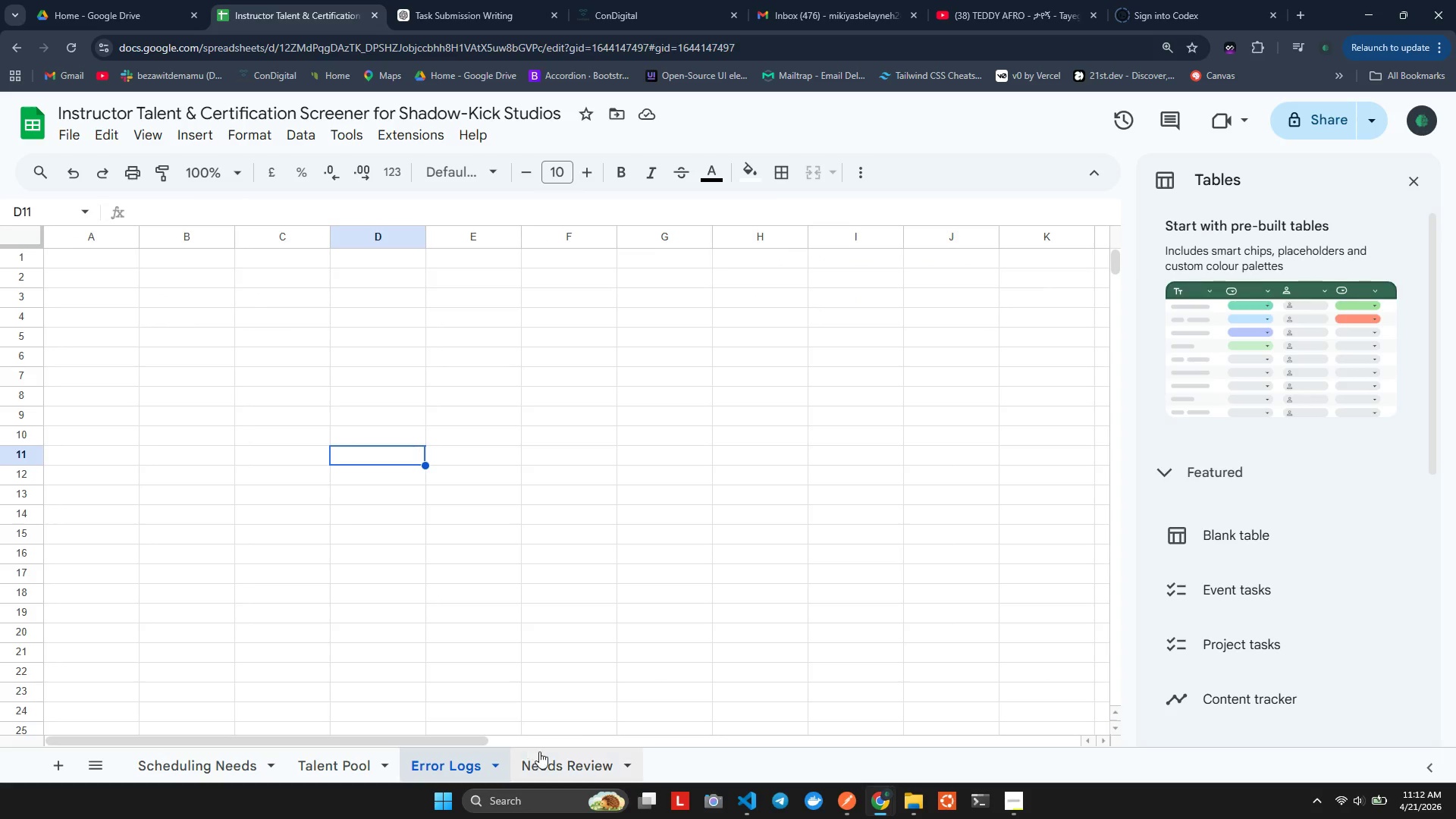 
left_click([541, 754])
 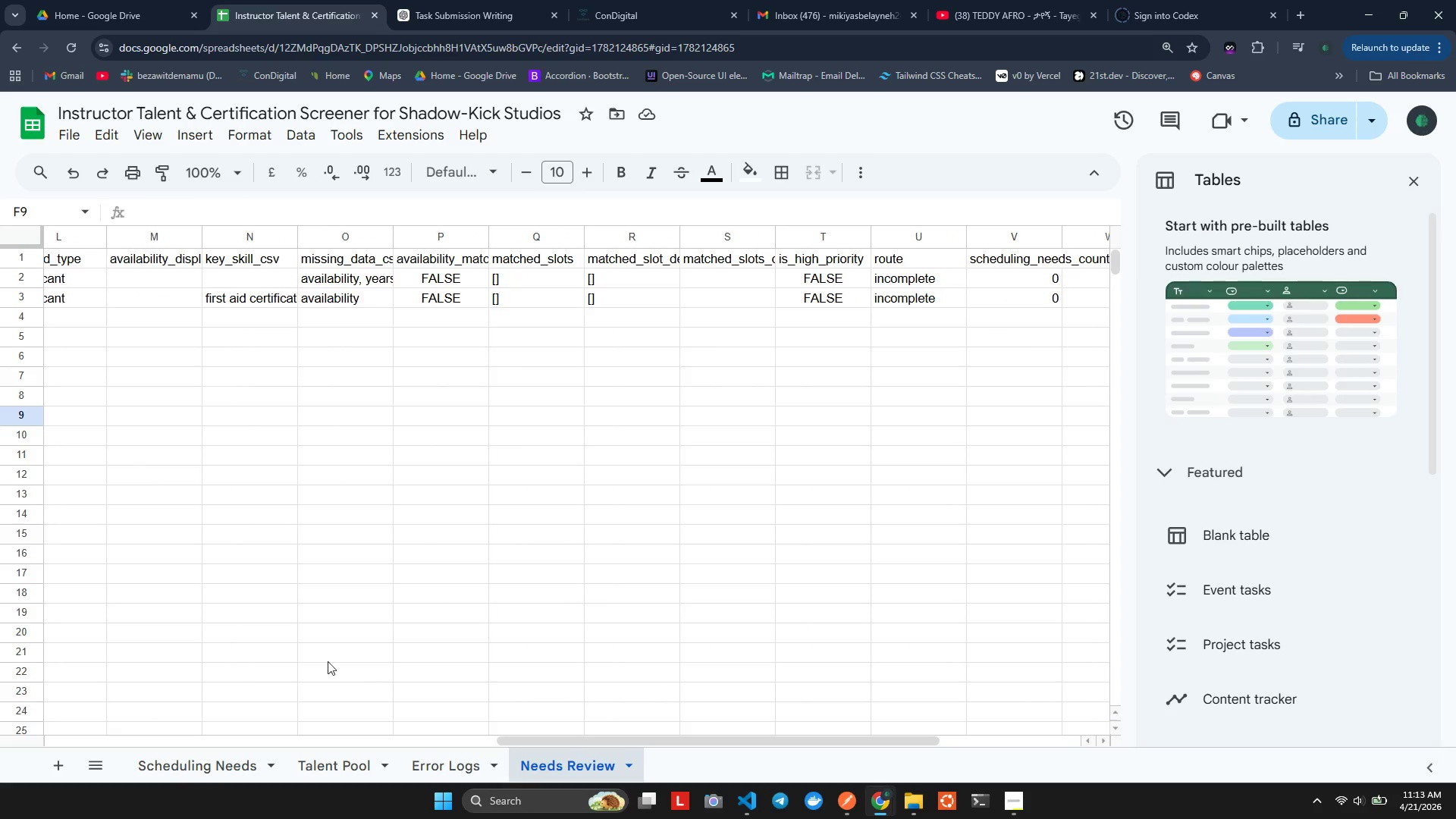 
scroll: coordinate [856, 651], scroll_direction: down, amount: 2.0
 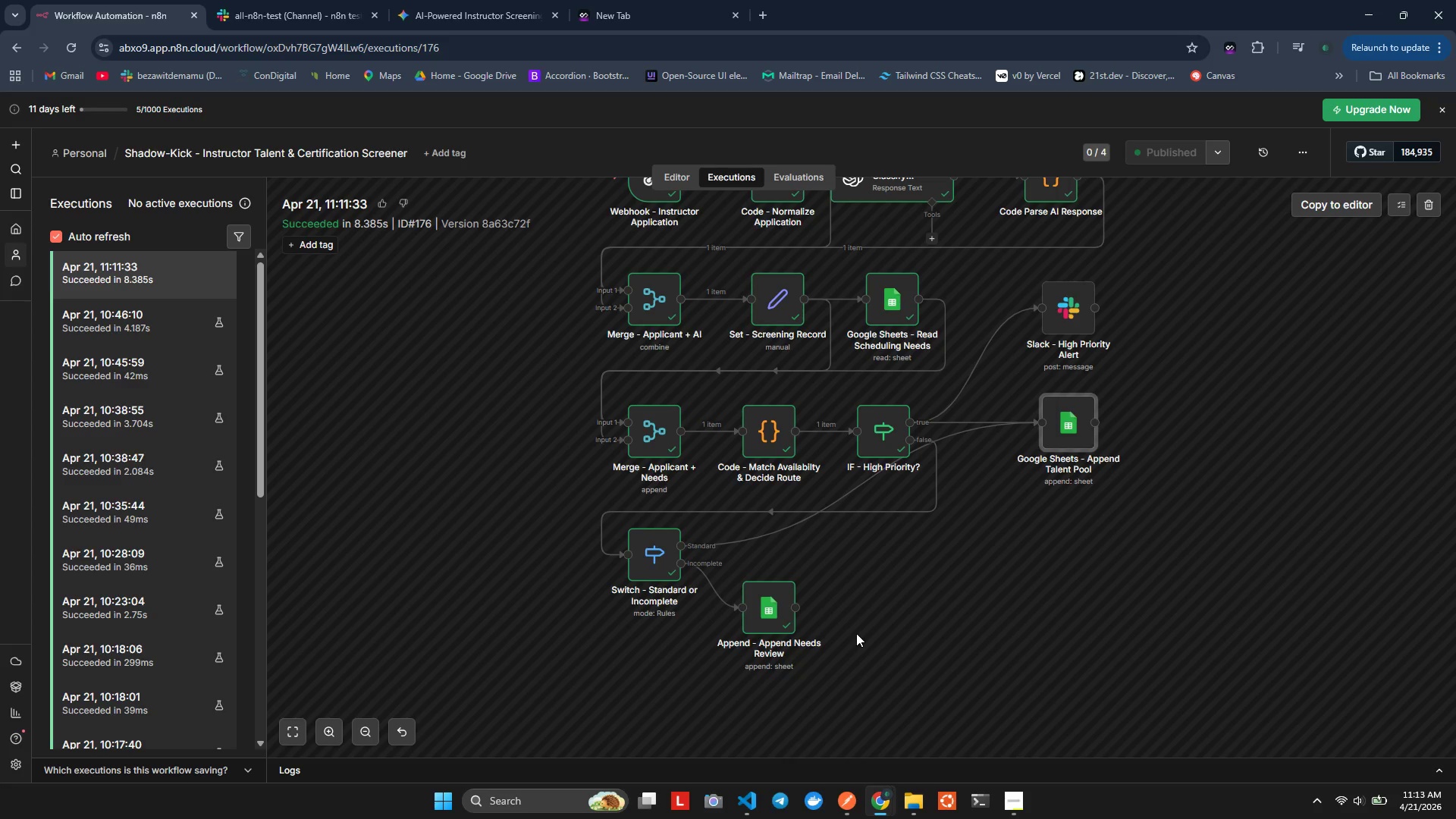 
key(Alt+AltLeft)
 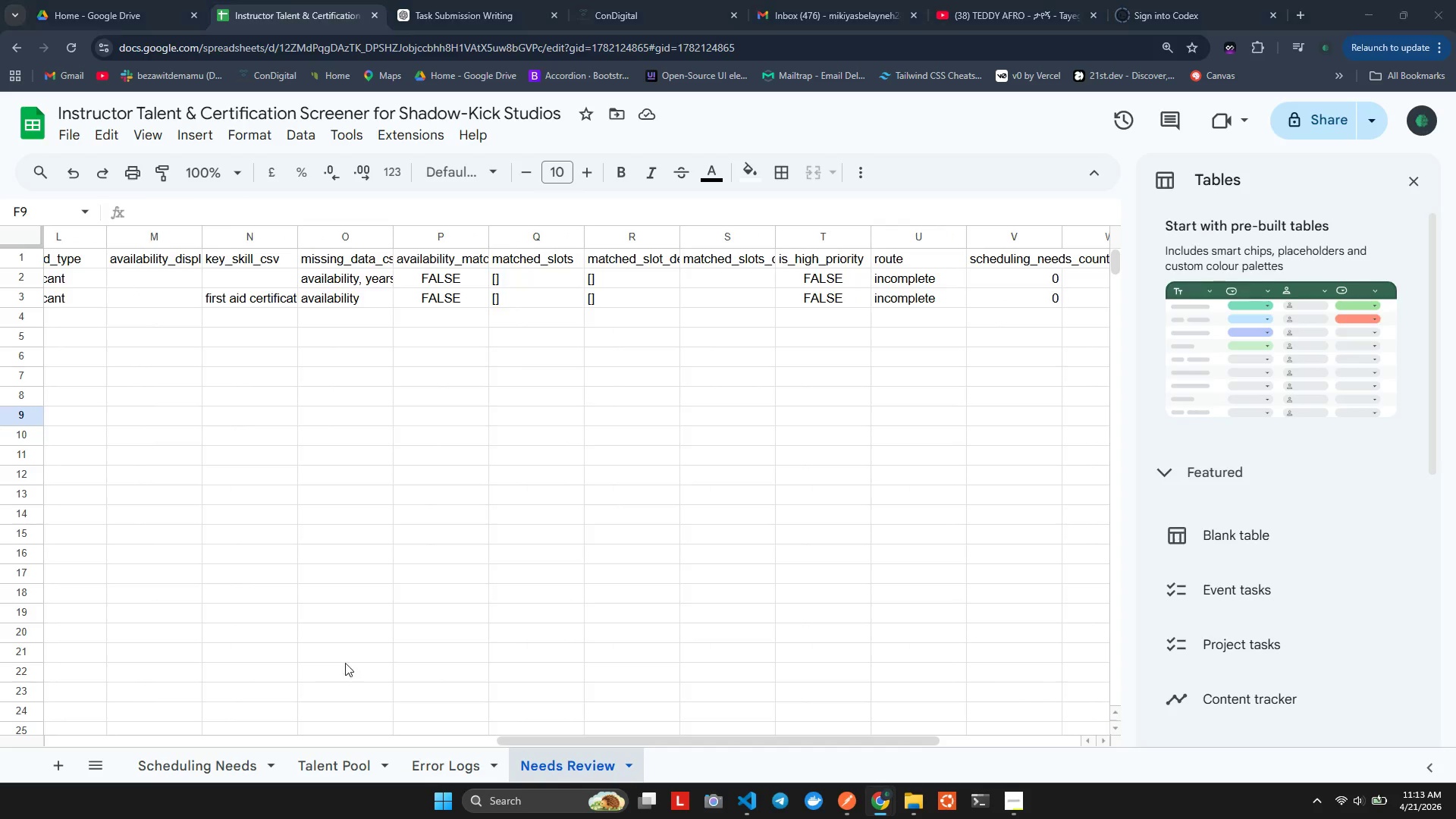 
key(Alt+Tab)
 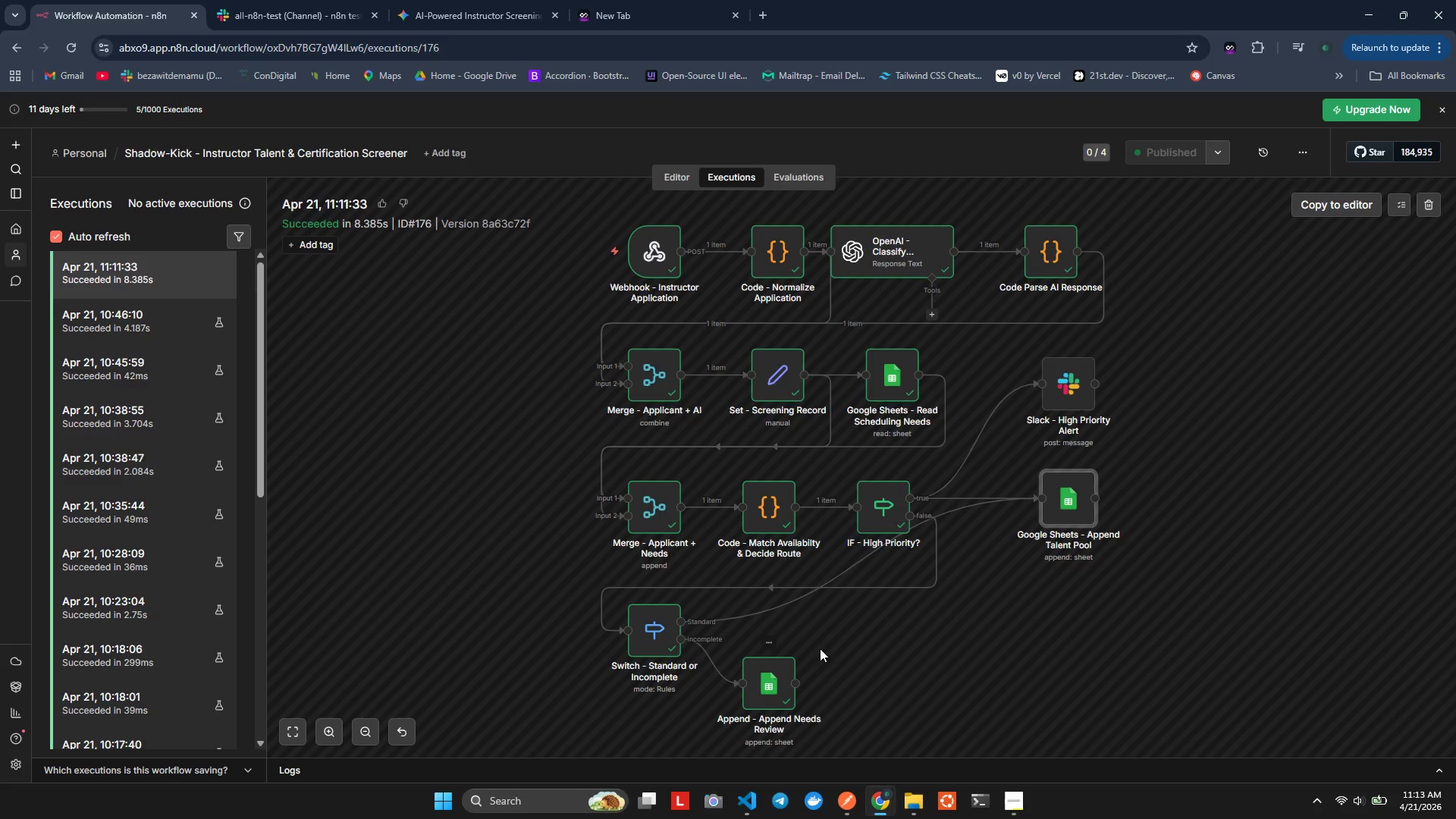 
wait(9.66)
 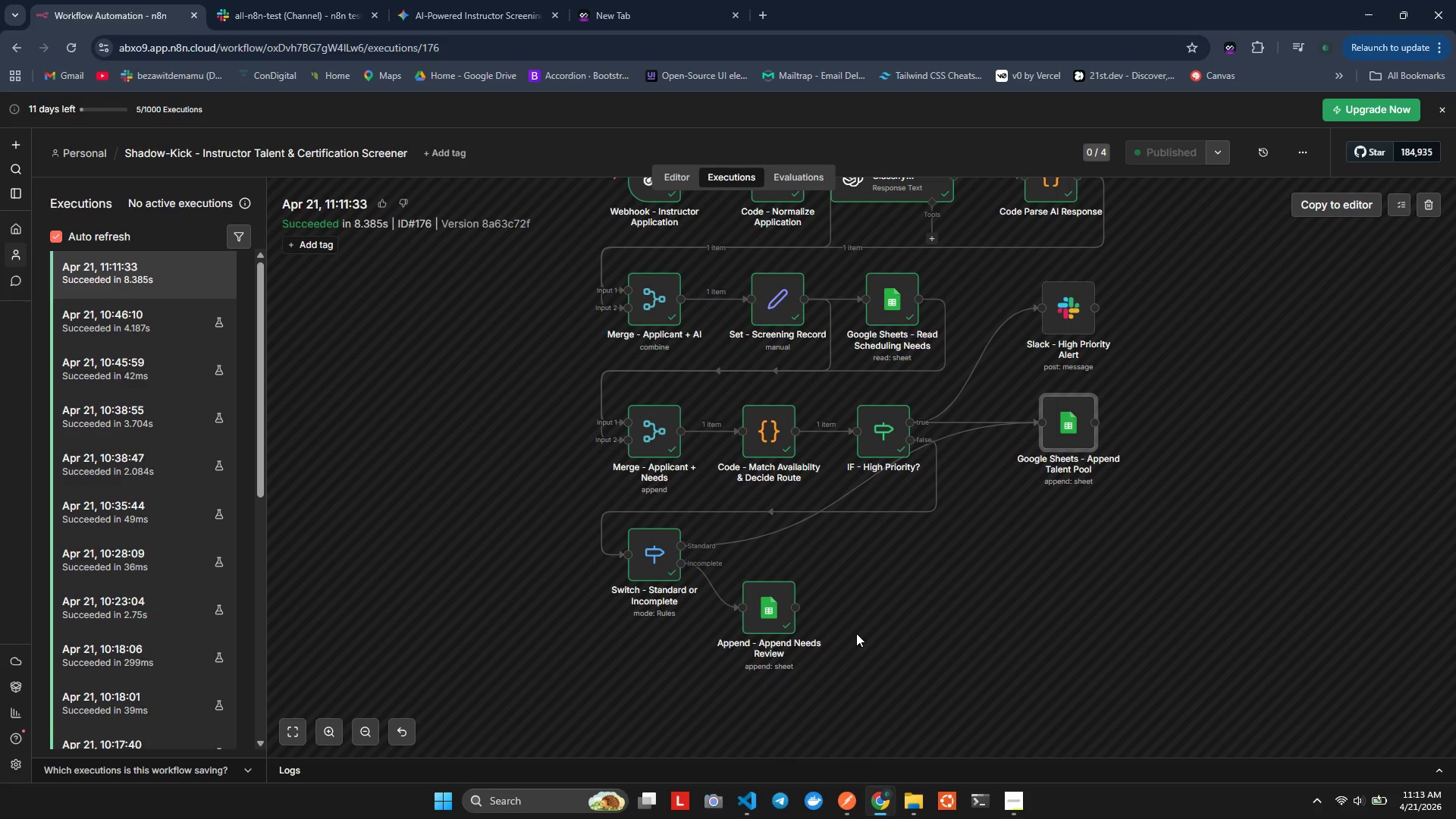 
key(Alt+AltLeft)
 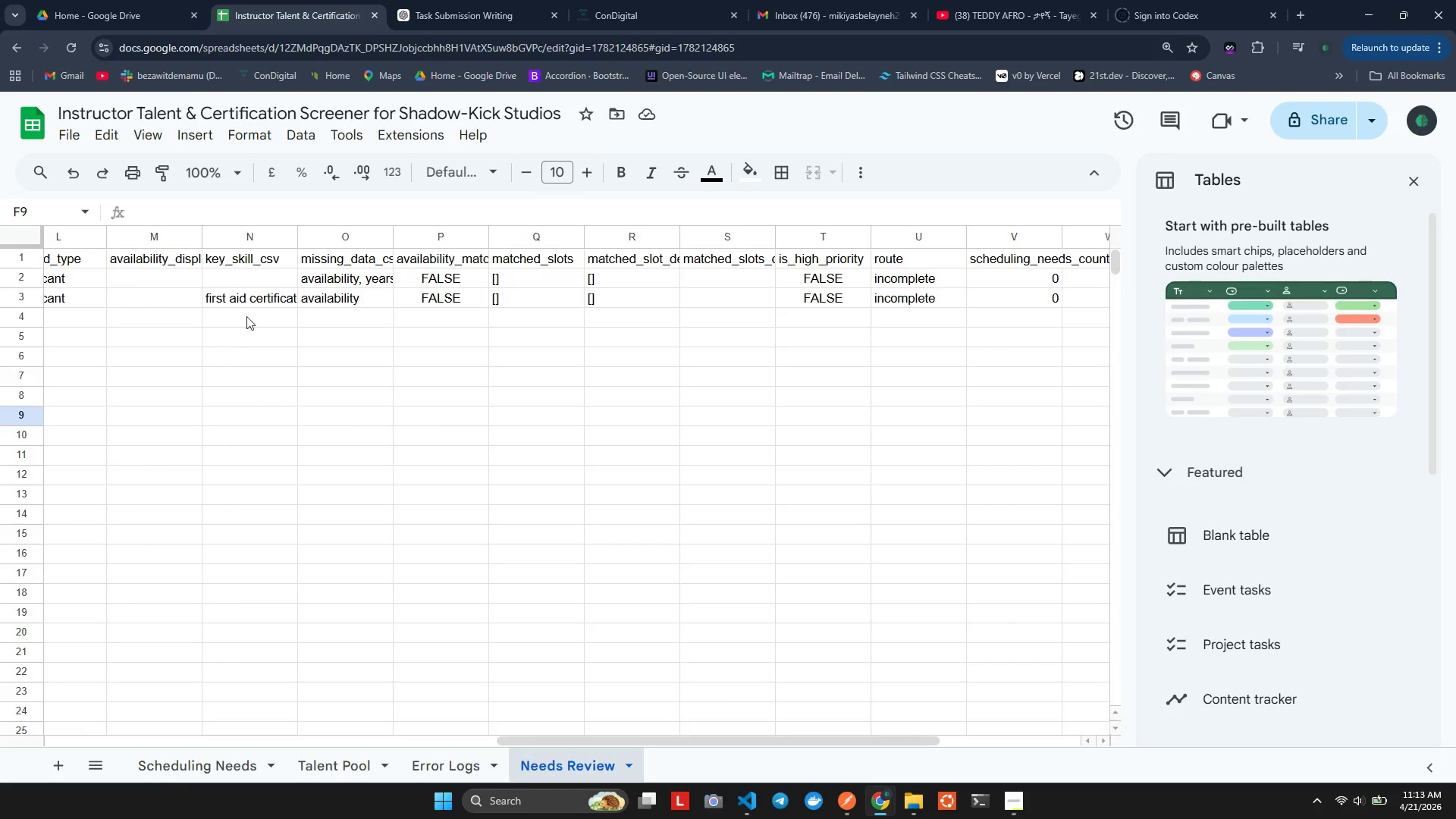 
key(Alt+Tab)
 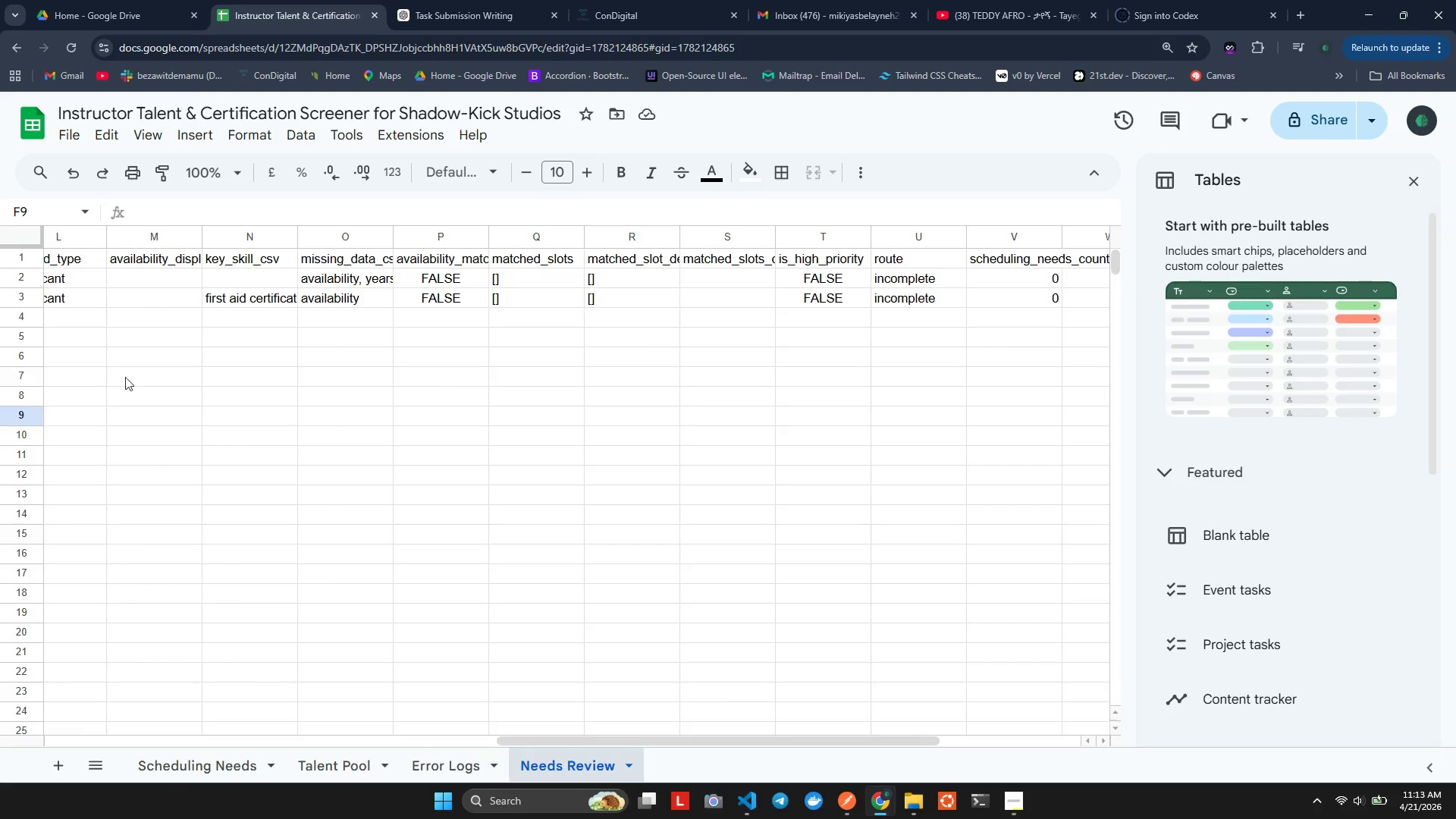 
key(Alt+Tab)
 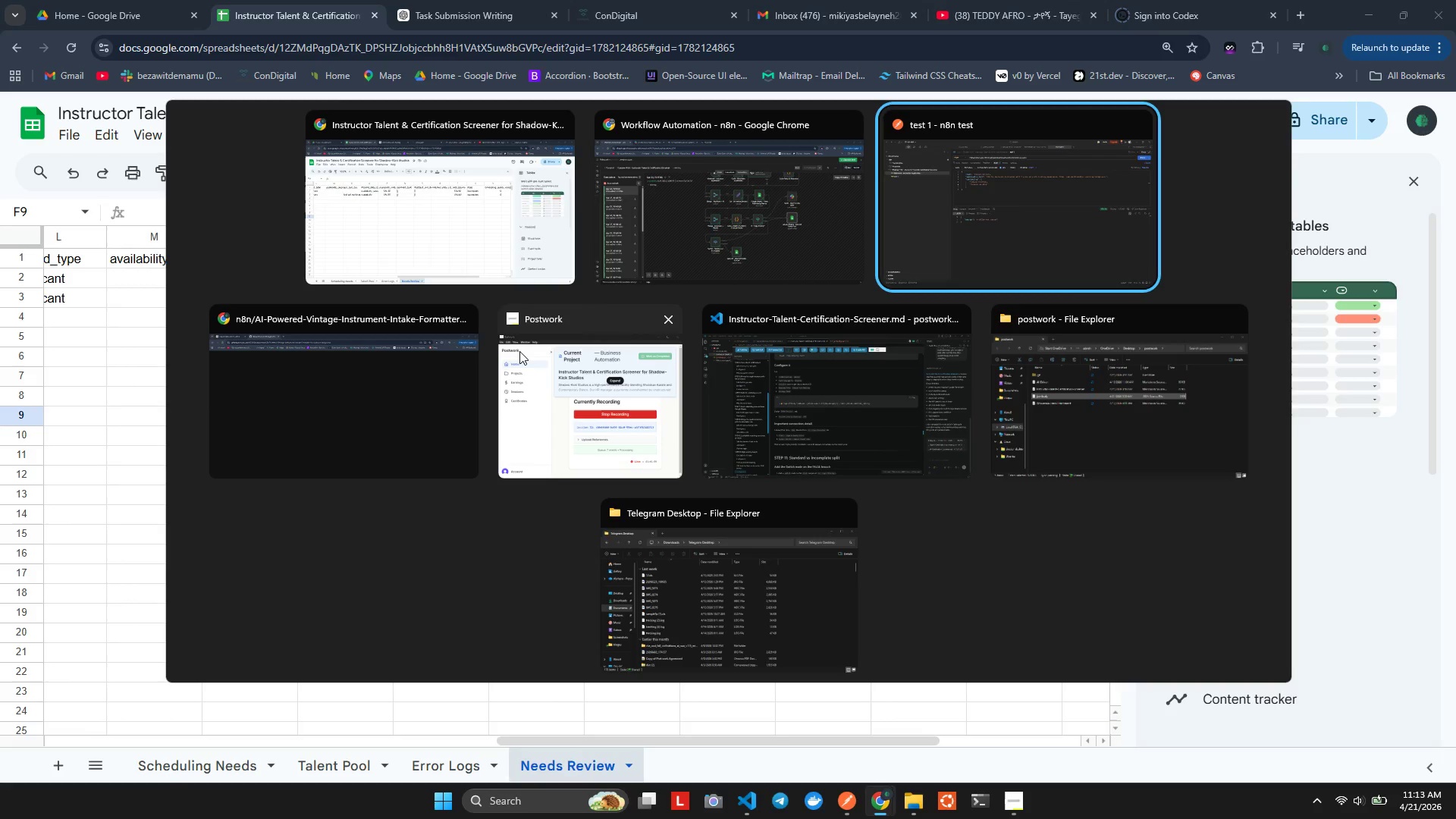 
key(Alt+Tab)
 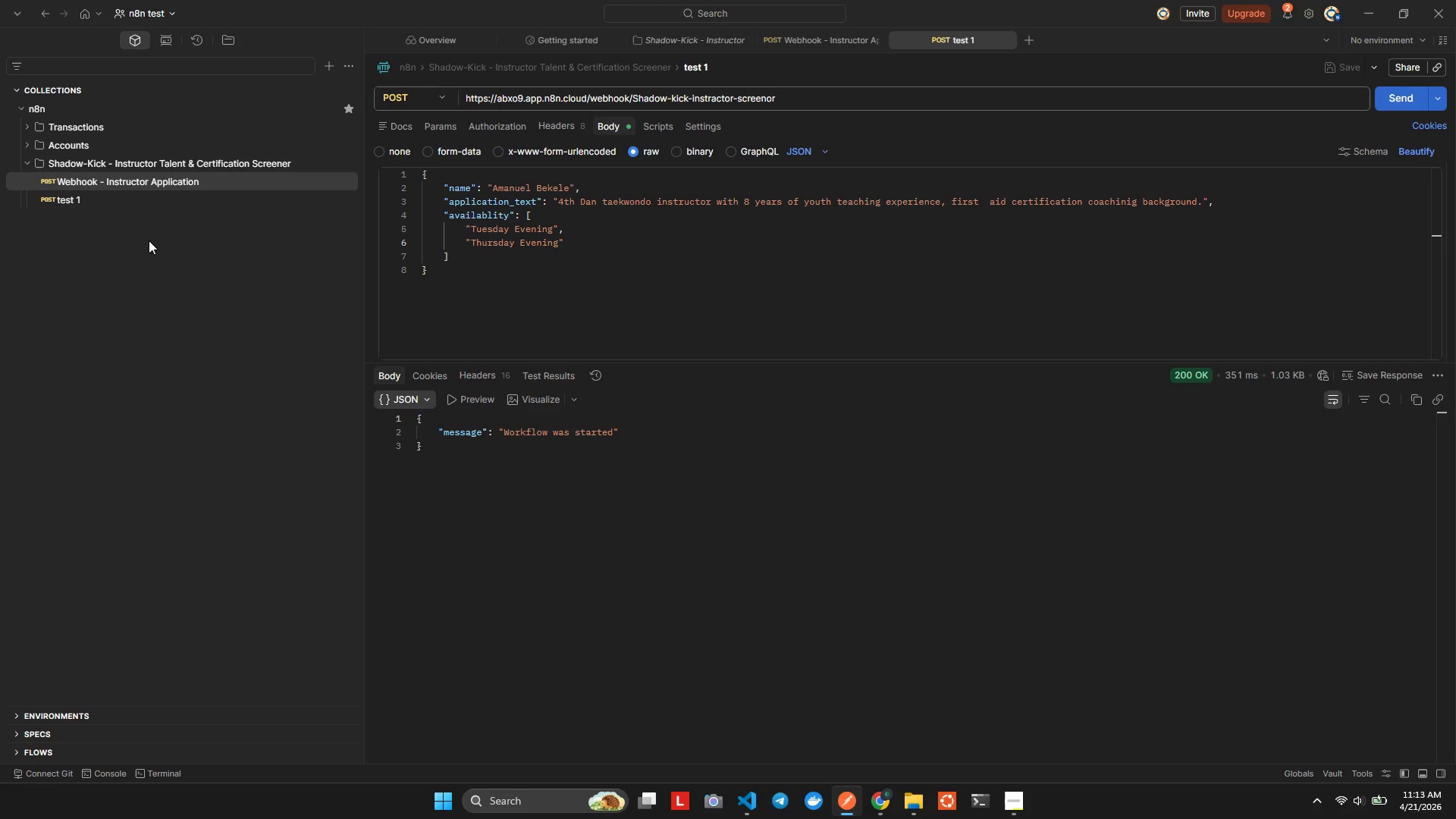 
right_click([68, 202])
 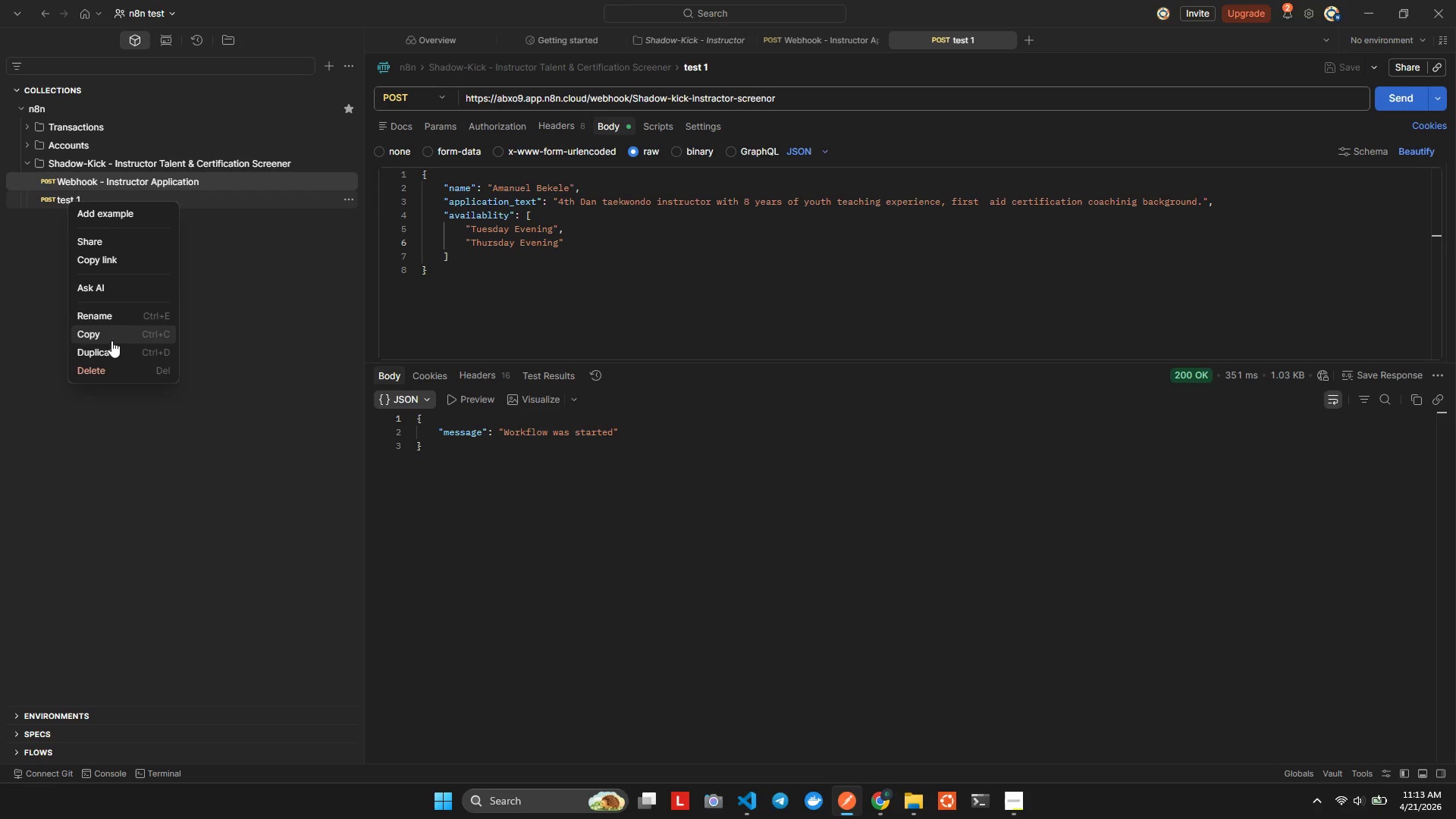 
left_click([111, 345])
 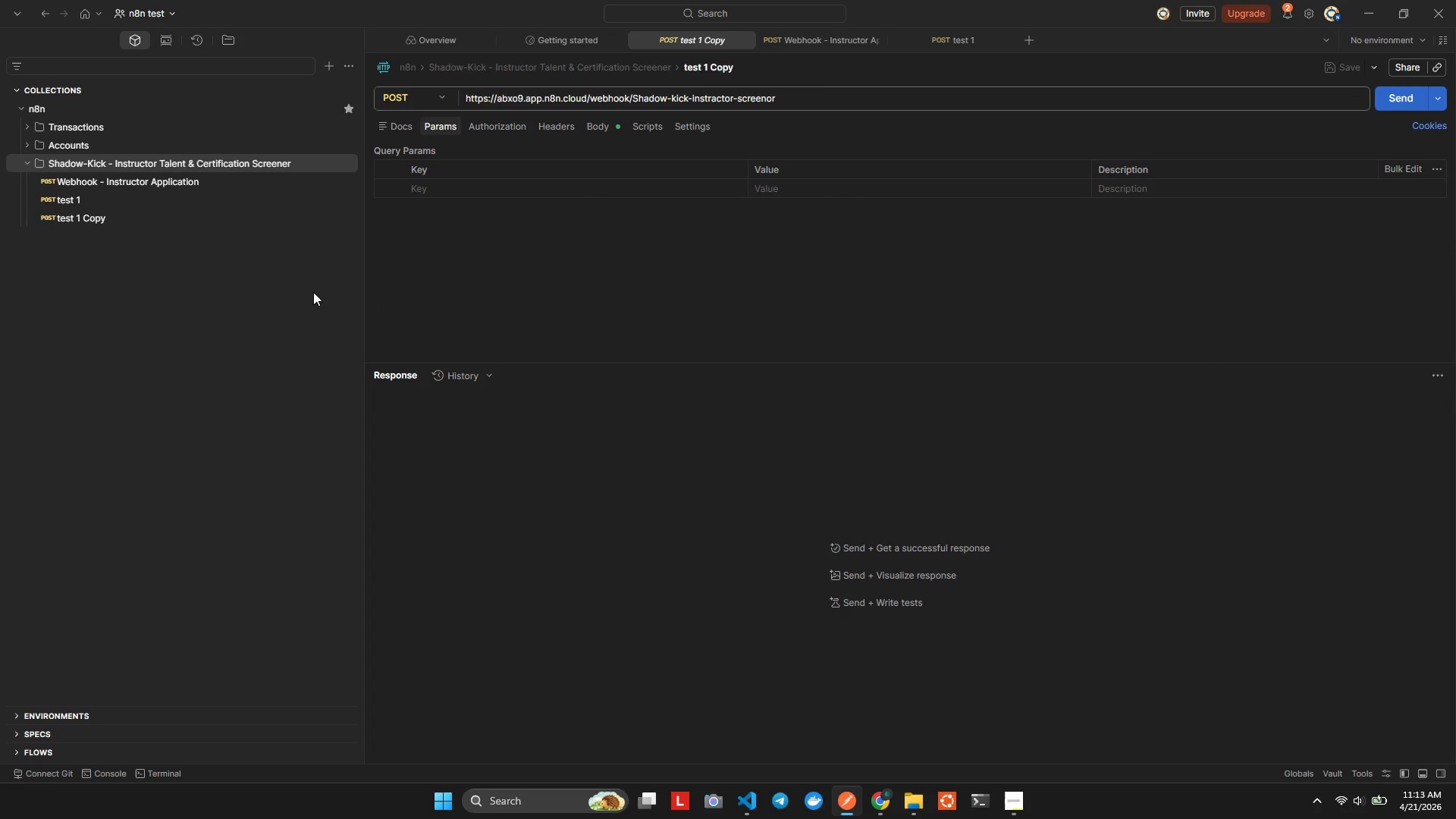 
double_click([69, 222])
 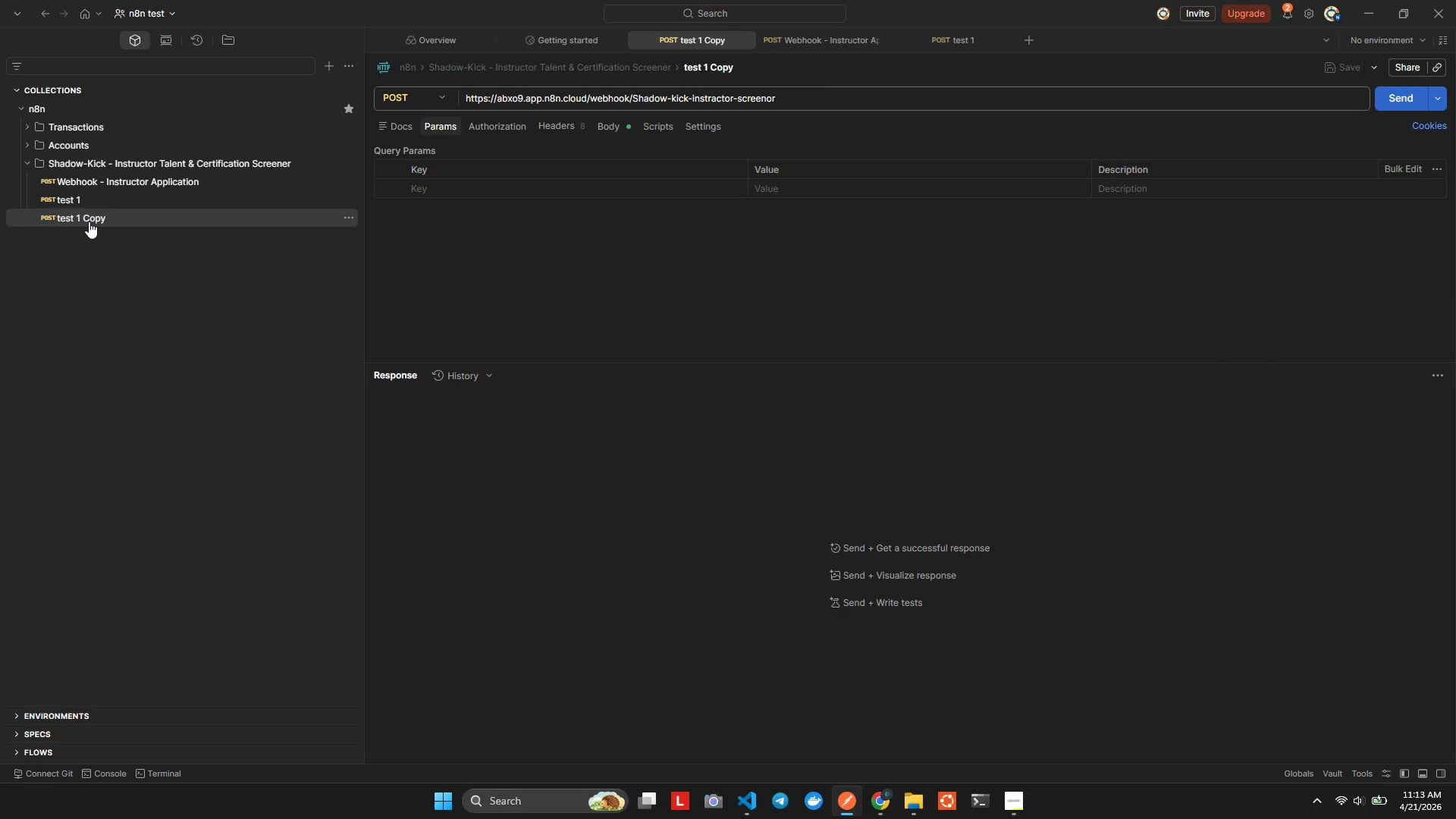 
double_click([89, 221])
 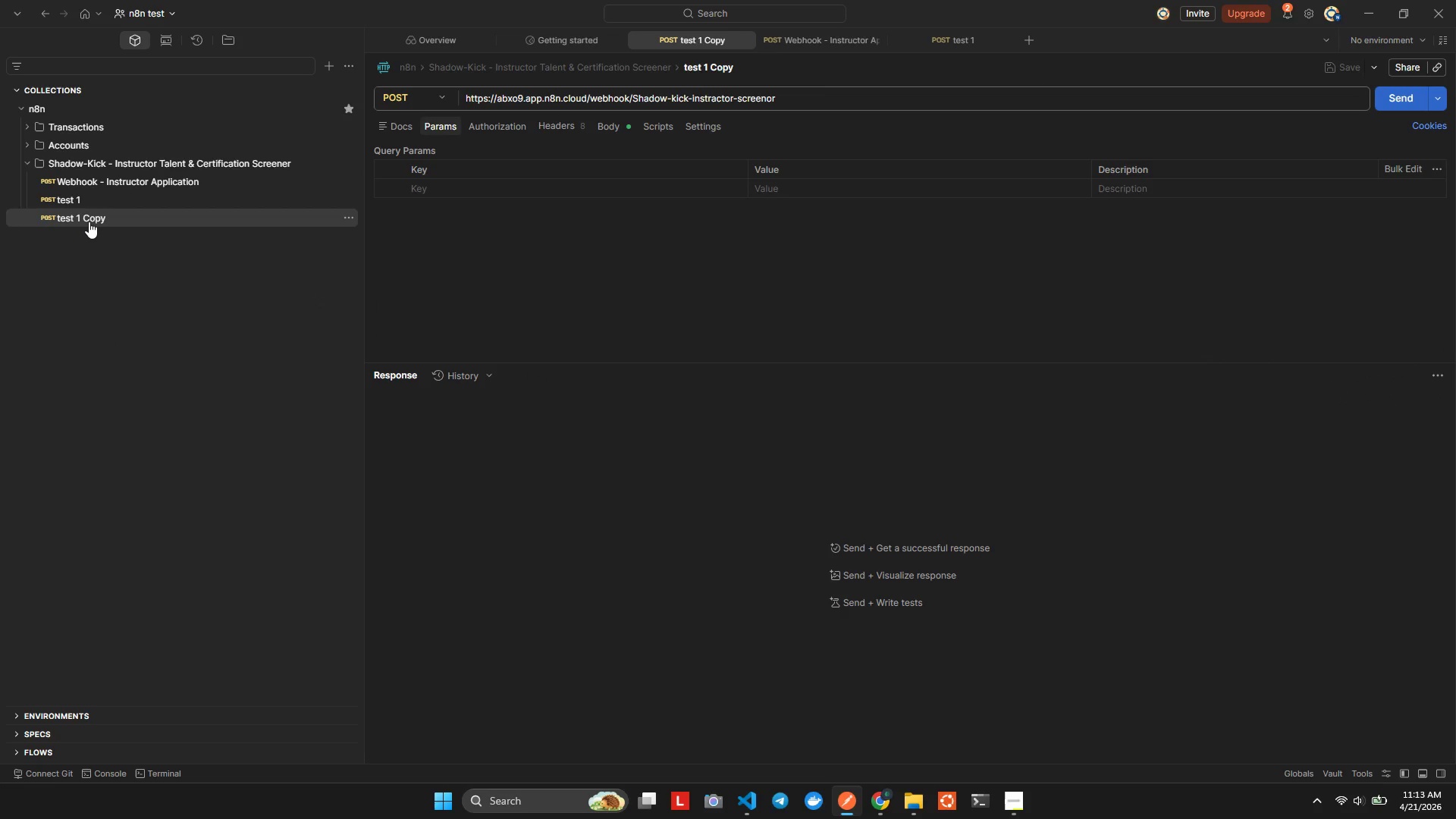 
double_click([89, 221])
 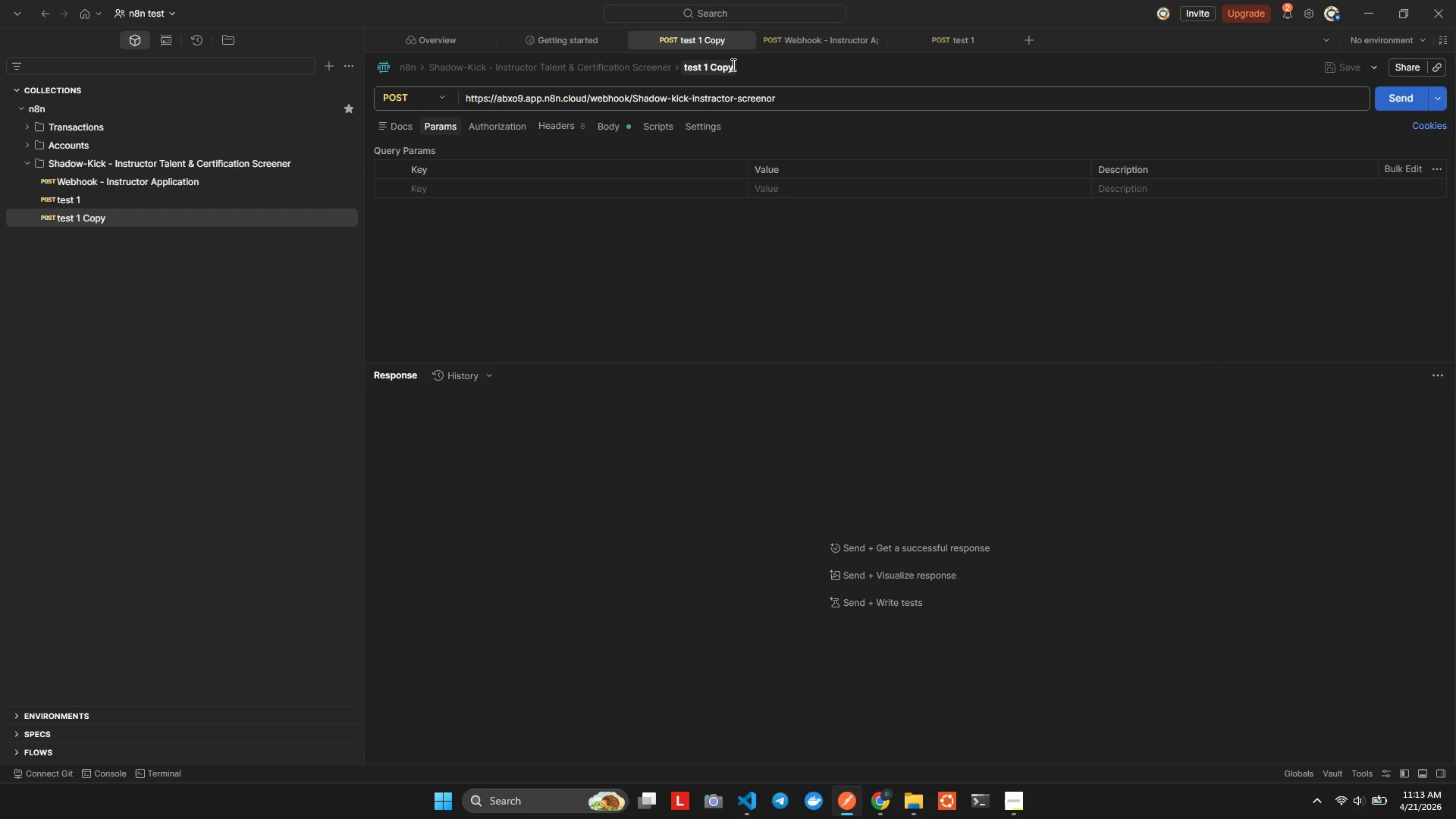 
left_click([730, 64])
 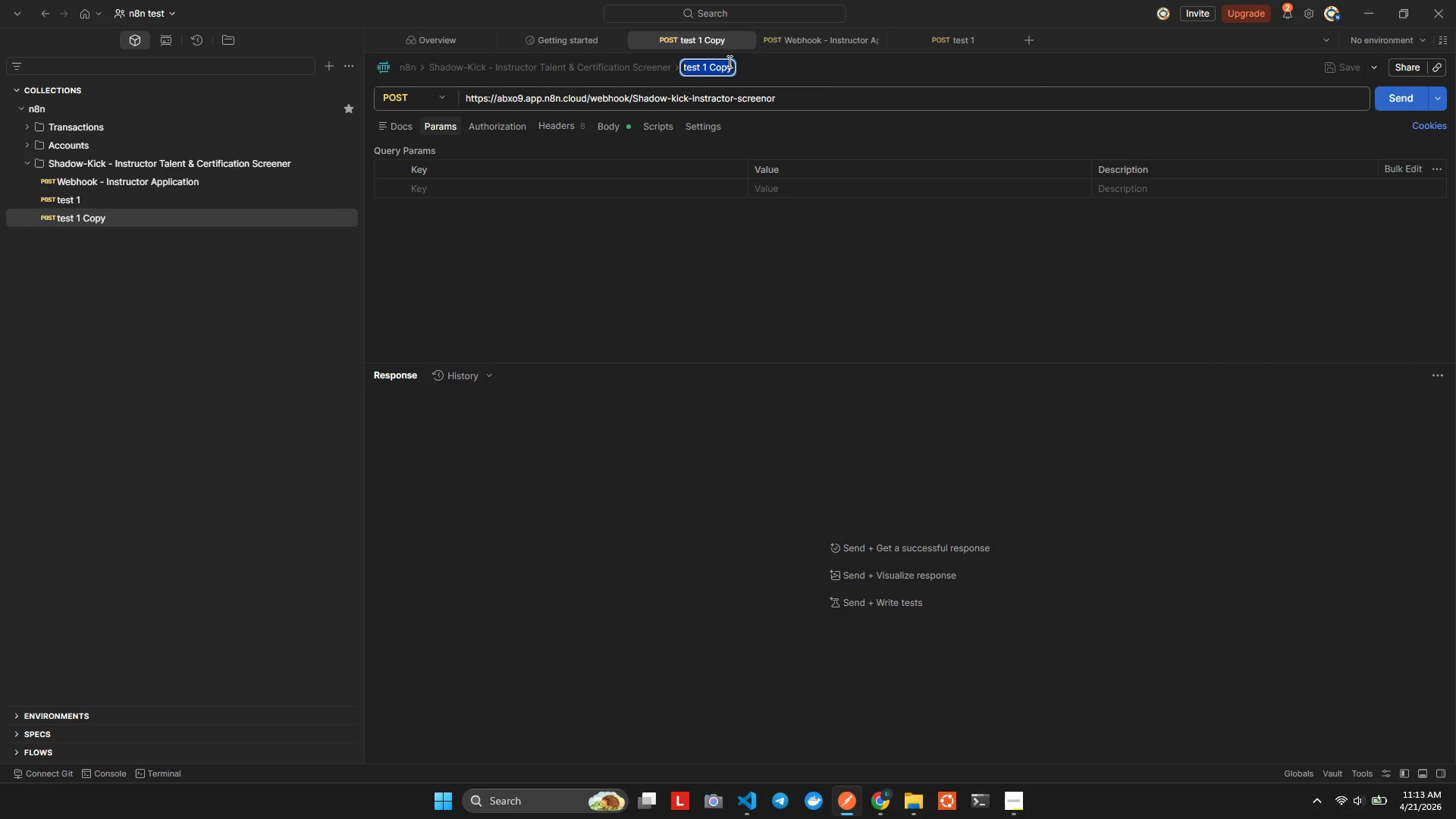 
key(ArrowRight)
 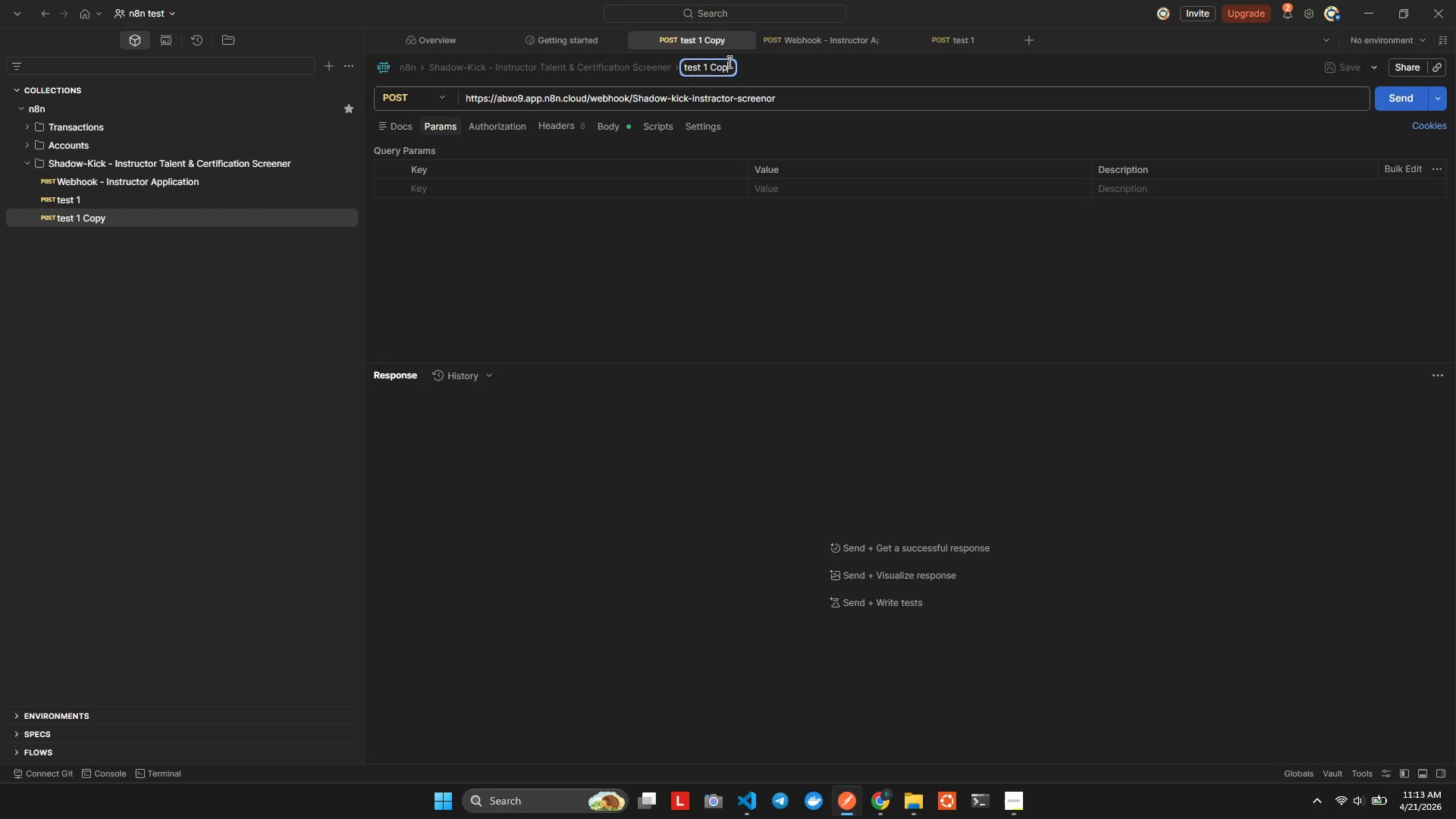 
key(Backspace)
 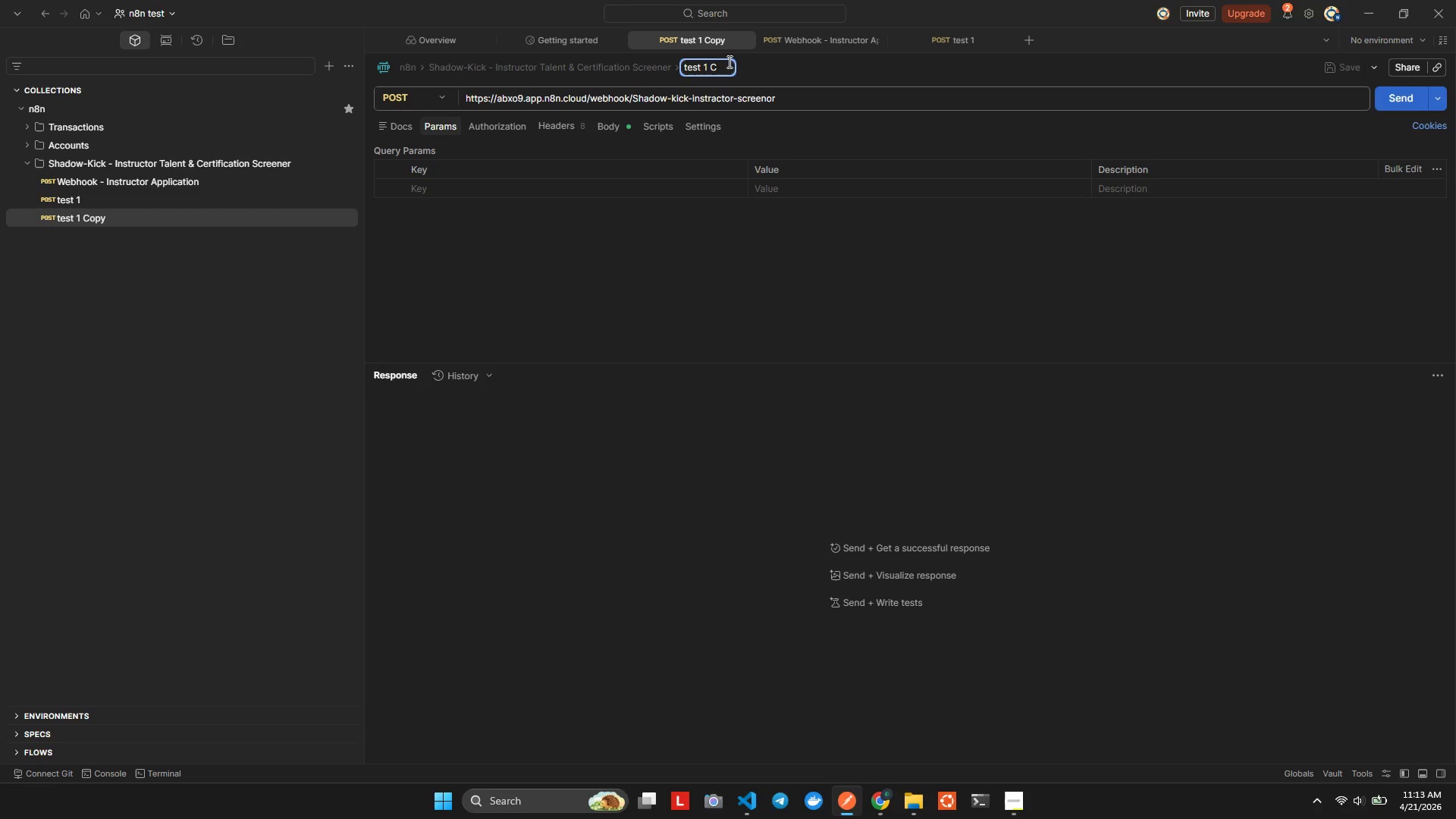 
key(Backspace)
 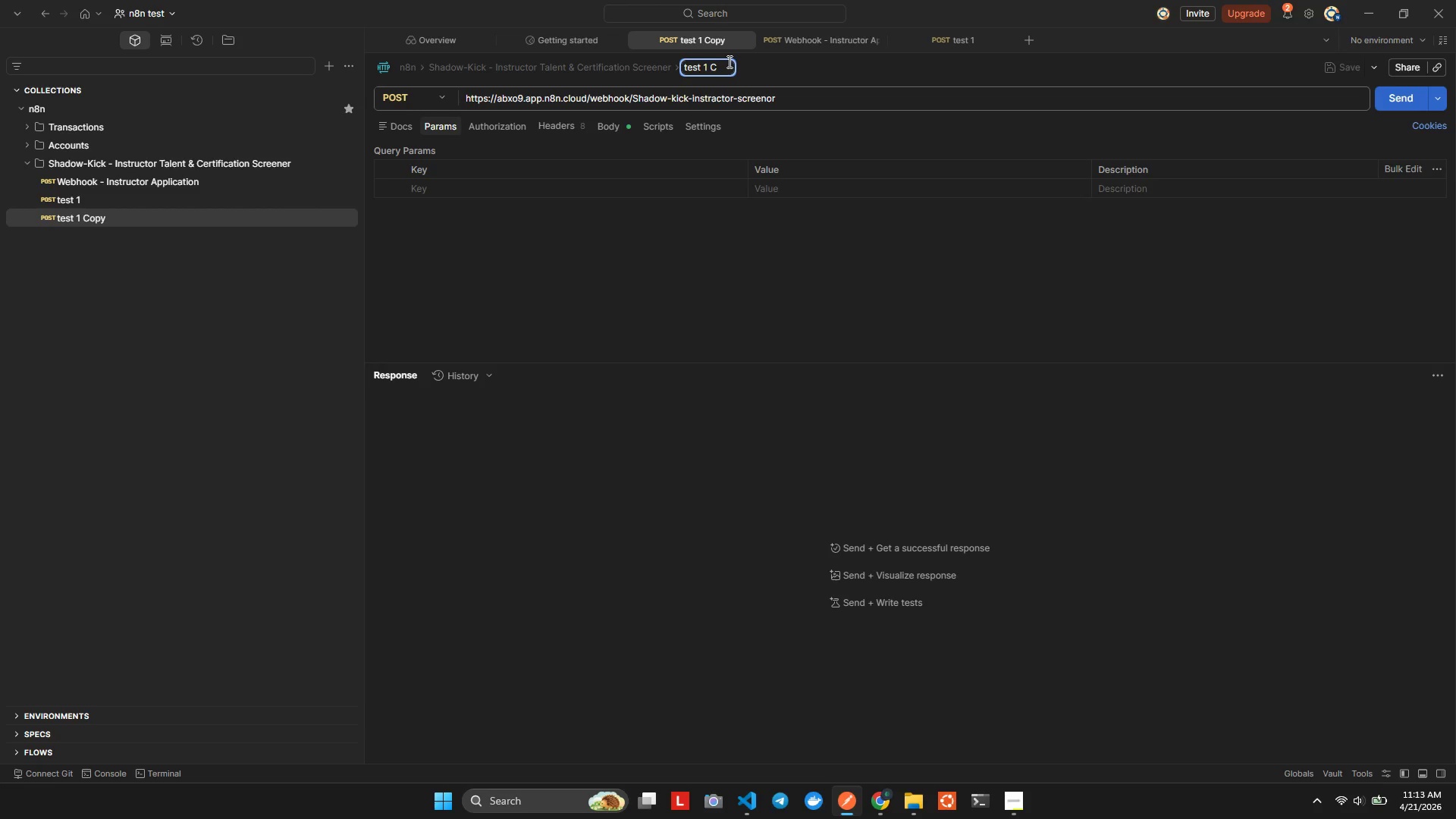 
key(Backspace)
 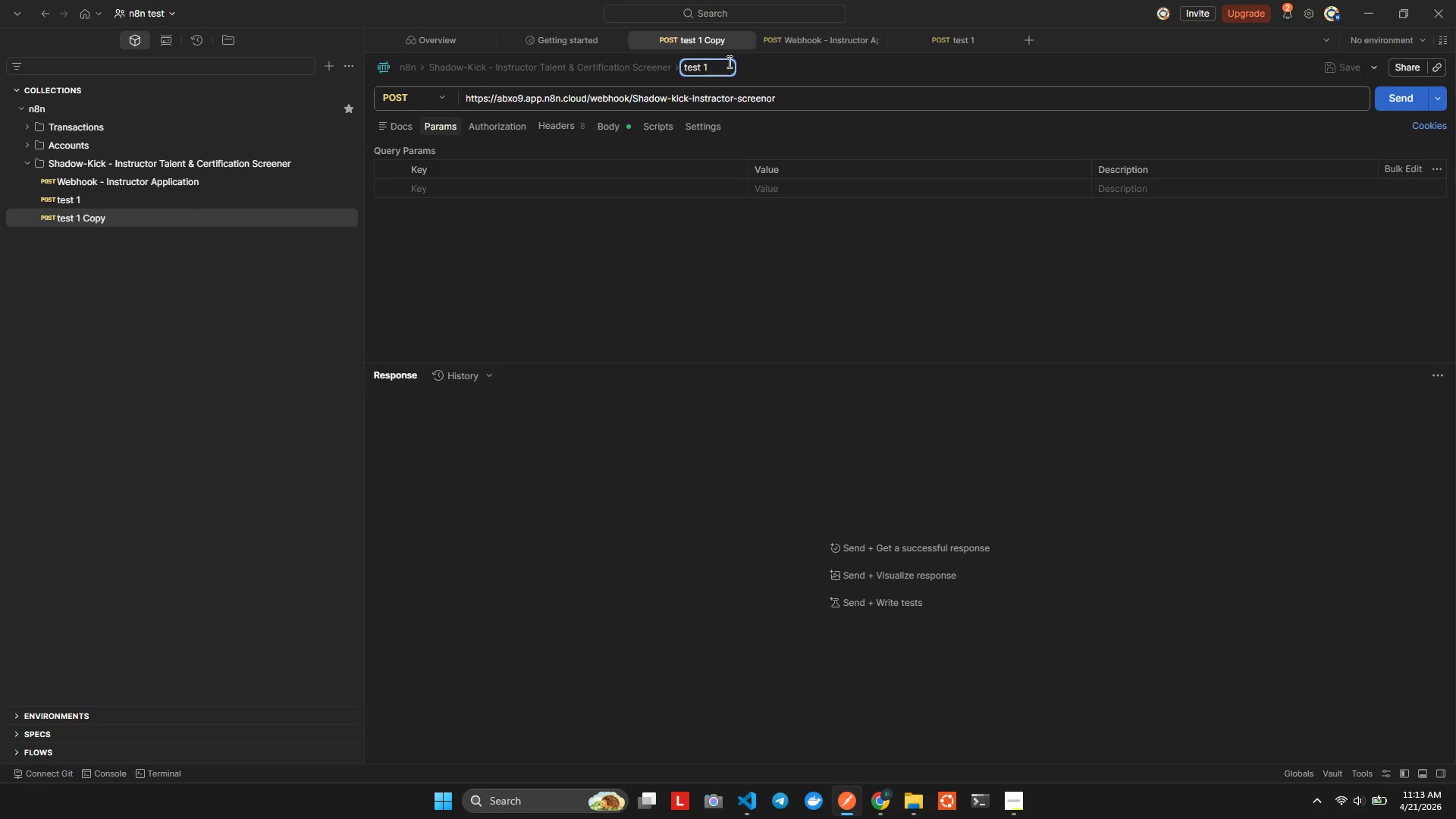 
key(Backspace)
 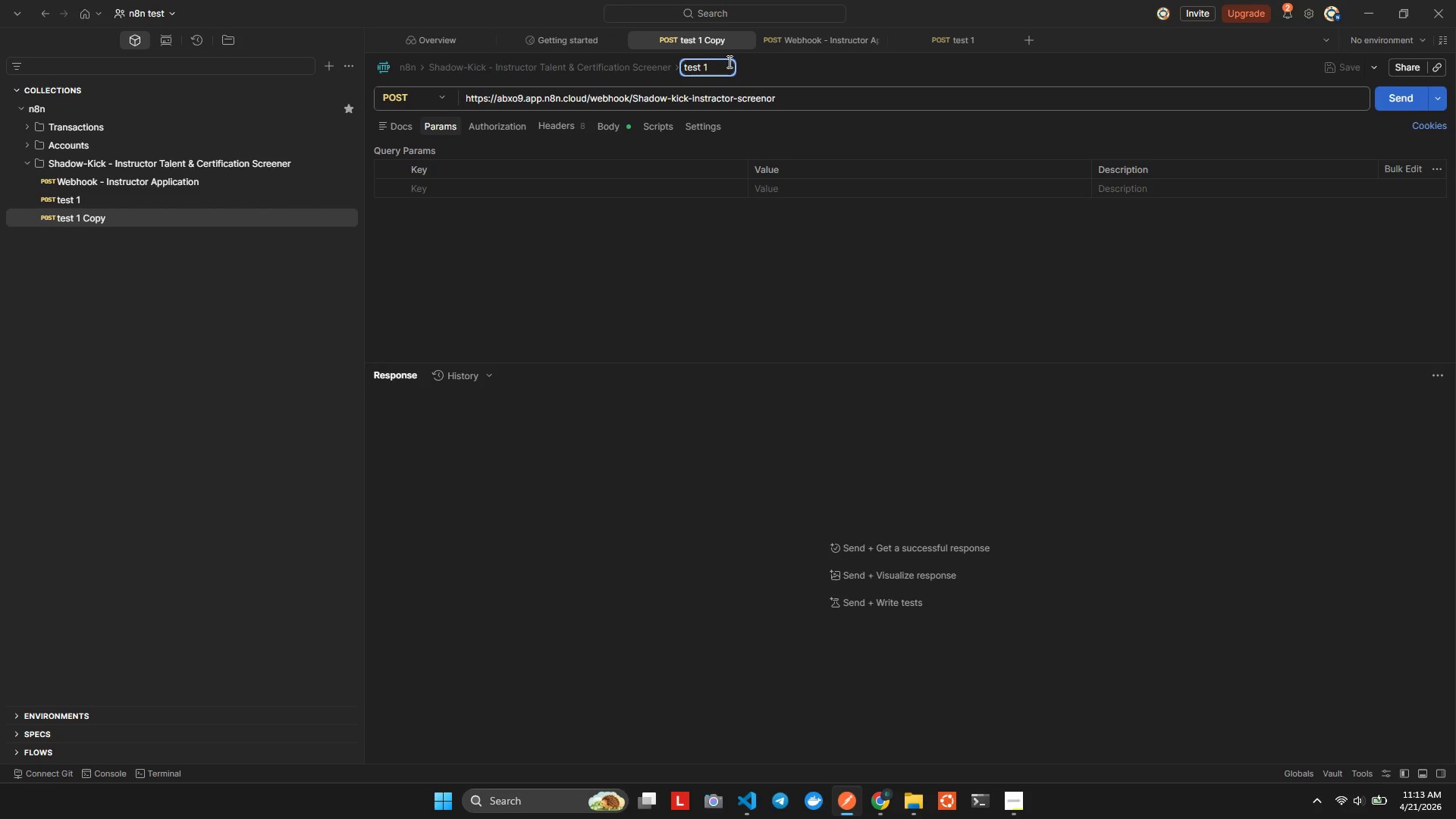 
key(Backspace)
 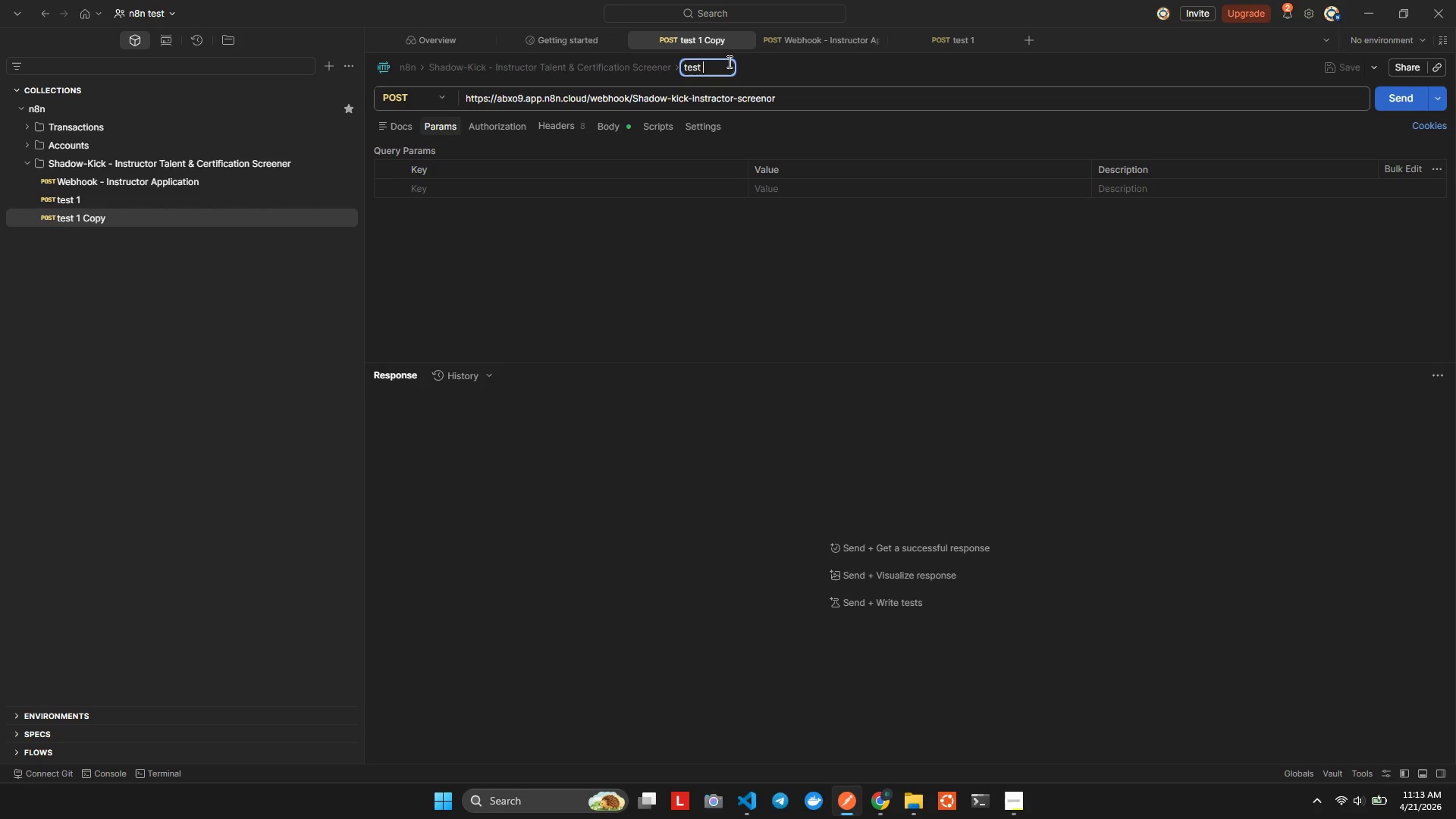 
key(Backspace)
 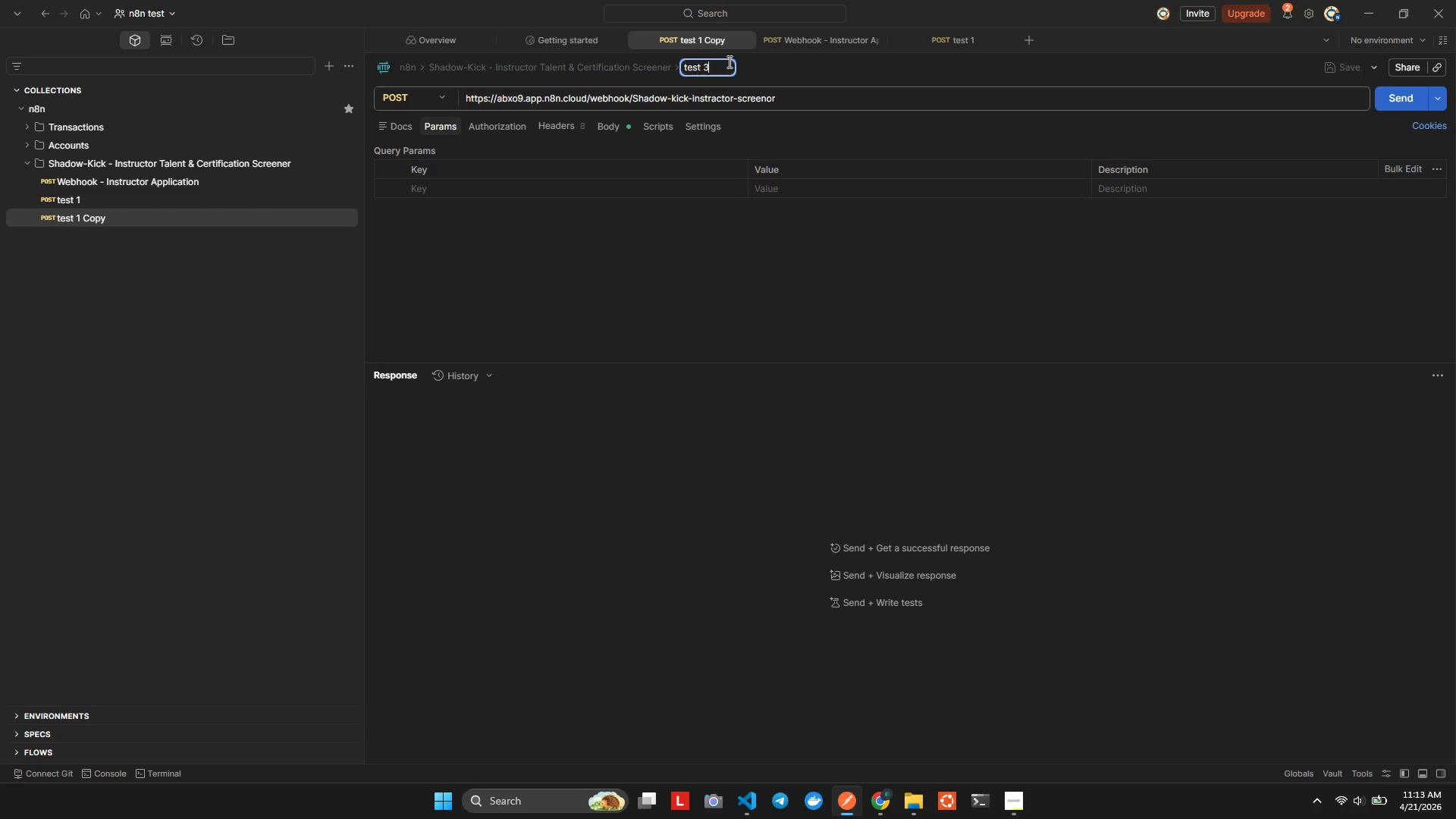 
key(3)
 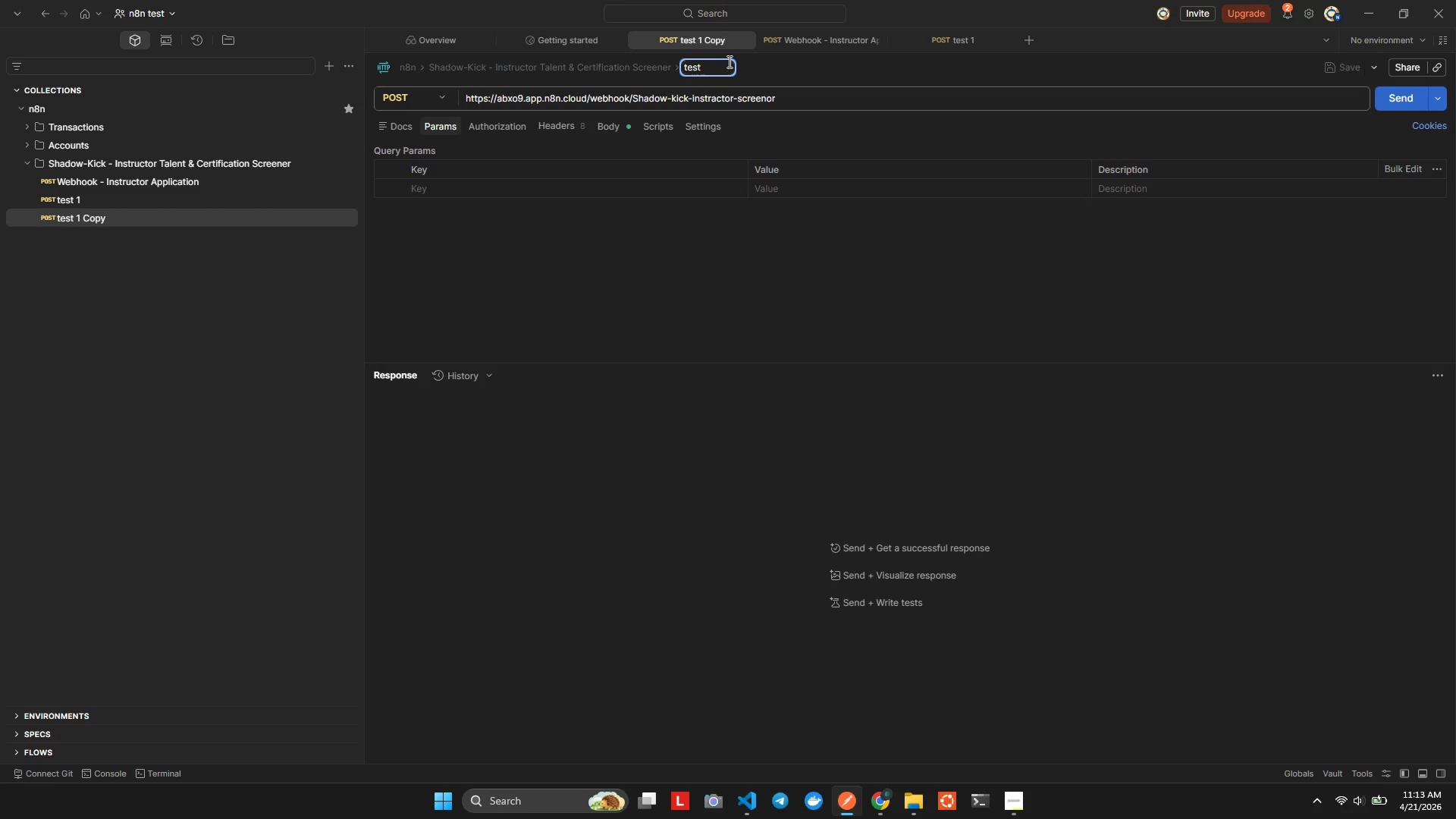 
key(Backspace)
 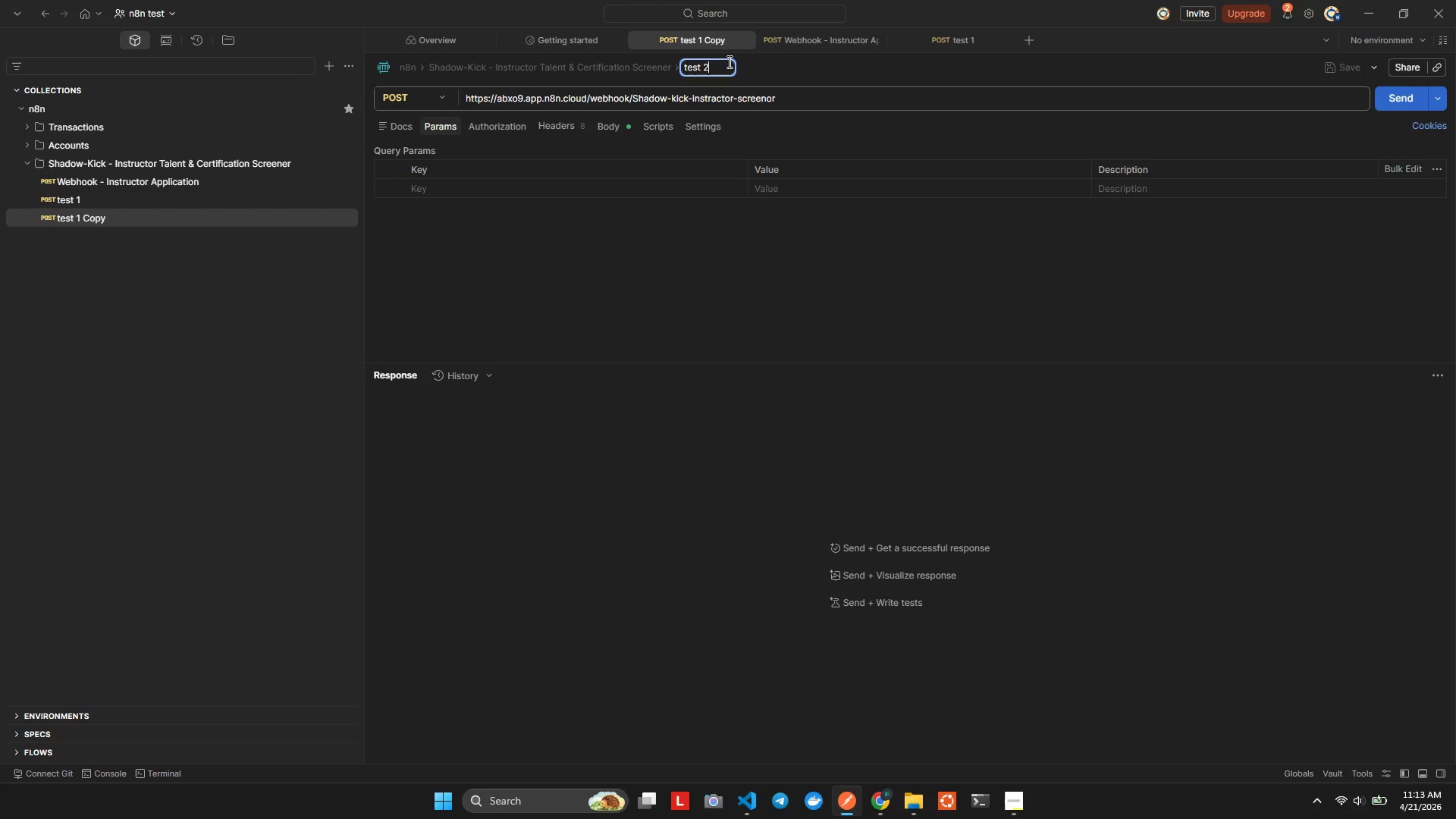 
key(2)
 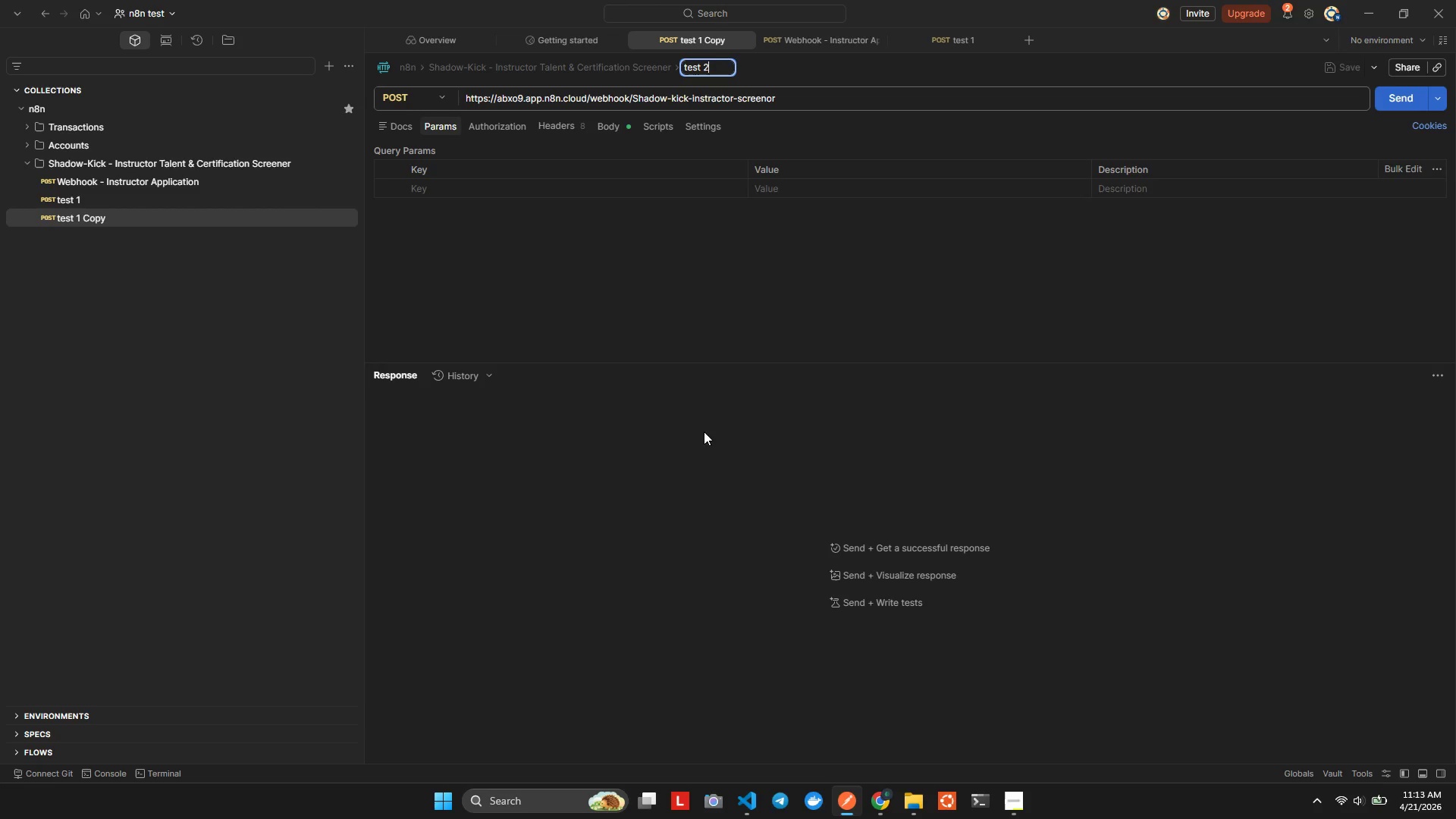 
left_click([687, 369])
 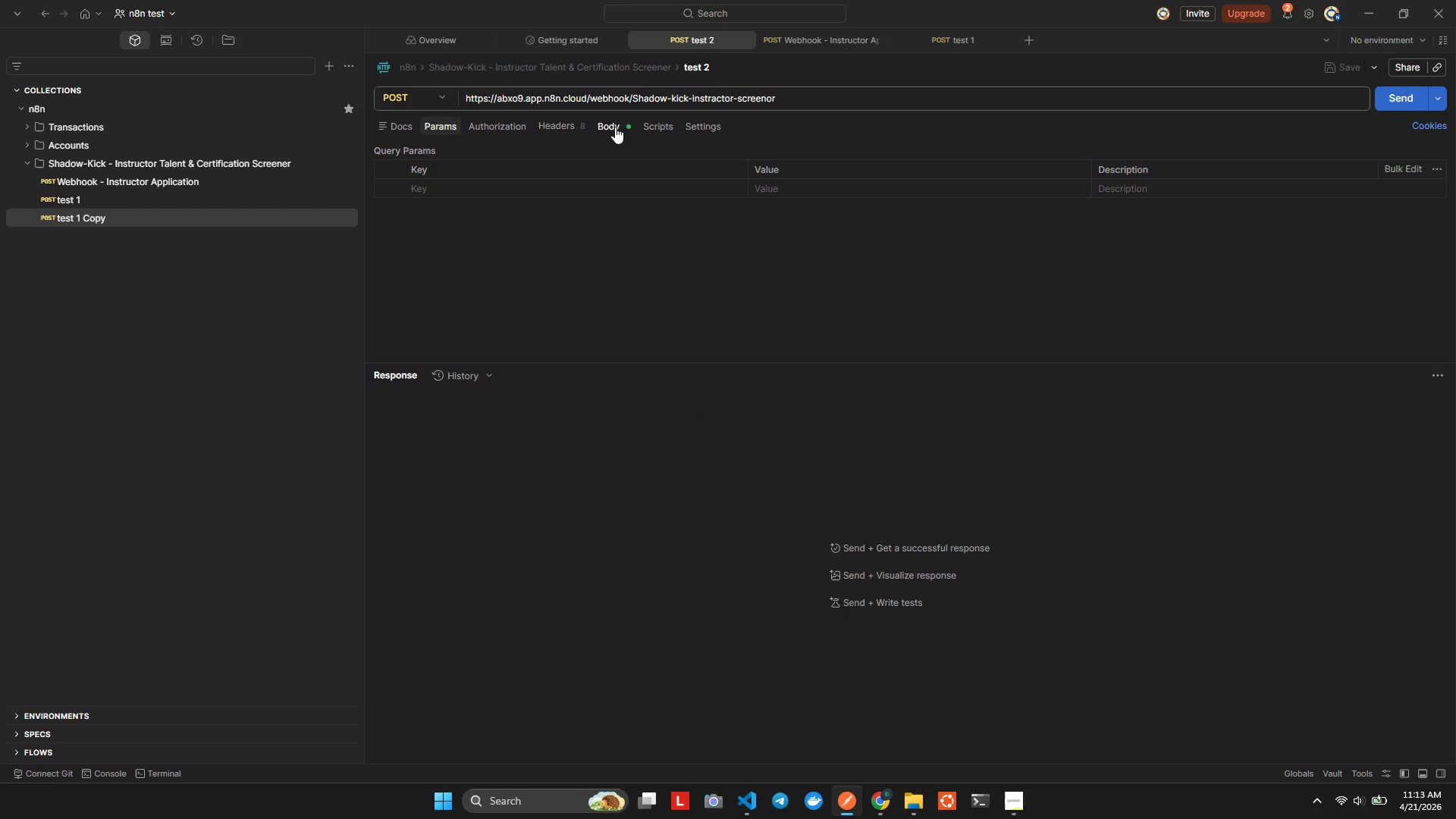 
left_click([615, 127])
 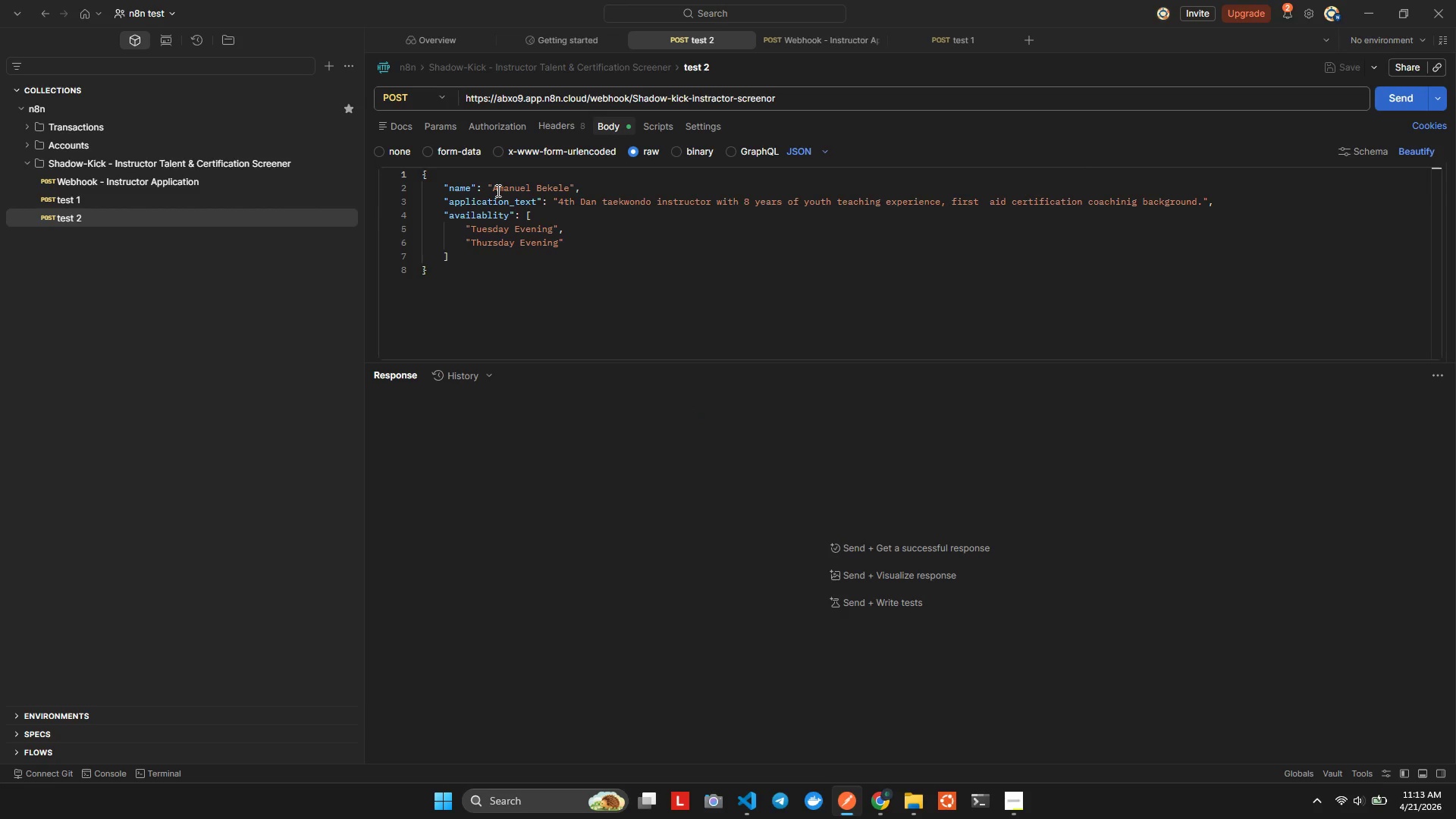 
left_click_drag(start_coordinate=[492, 190], to_coordinate=[570, 185])
 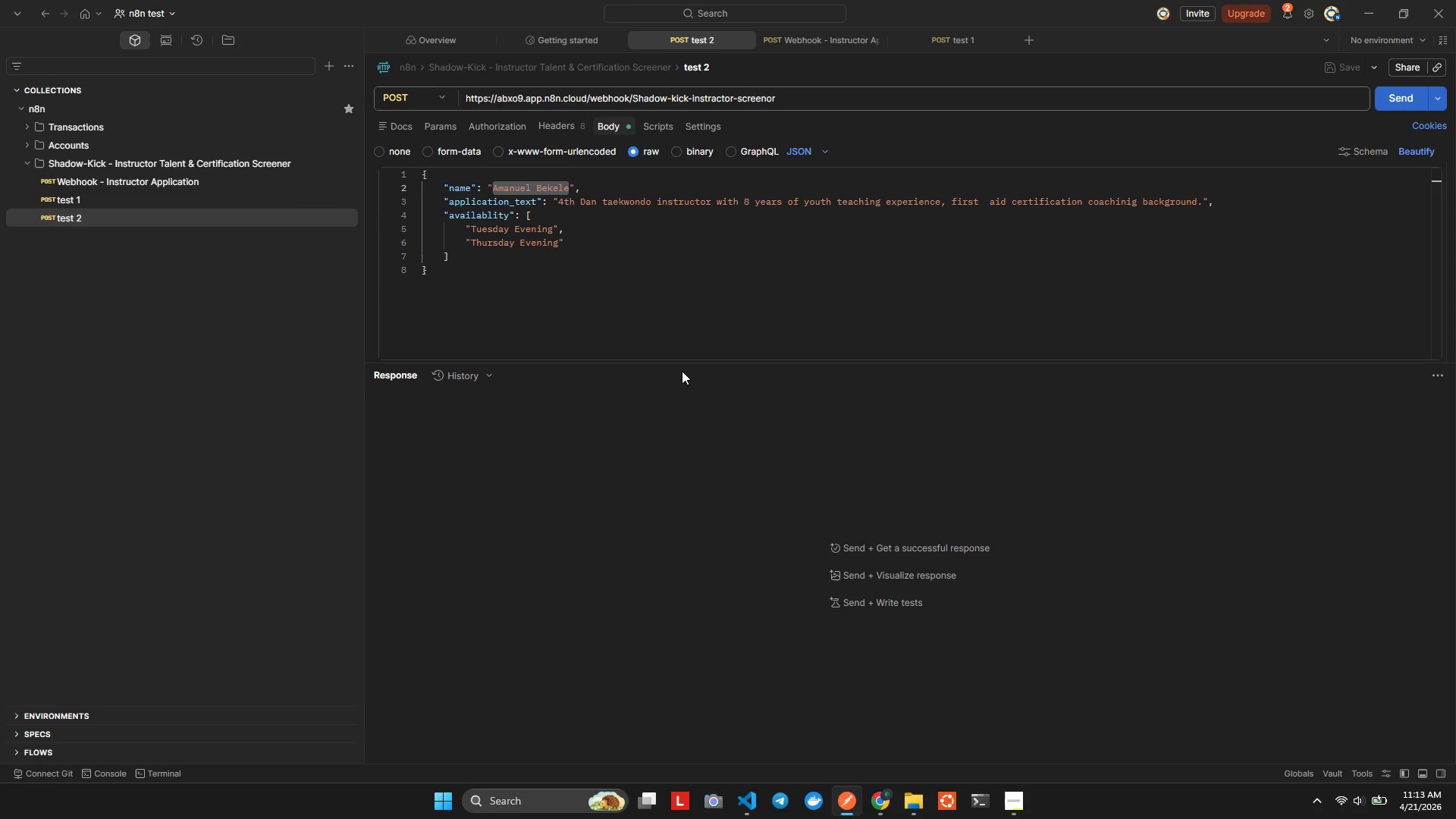 
type(Seam Tadese)
 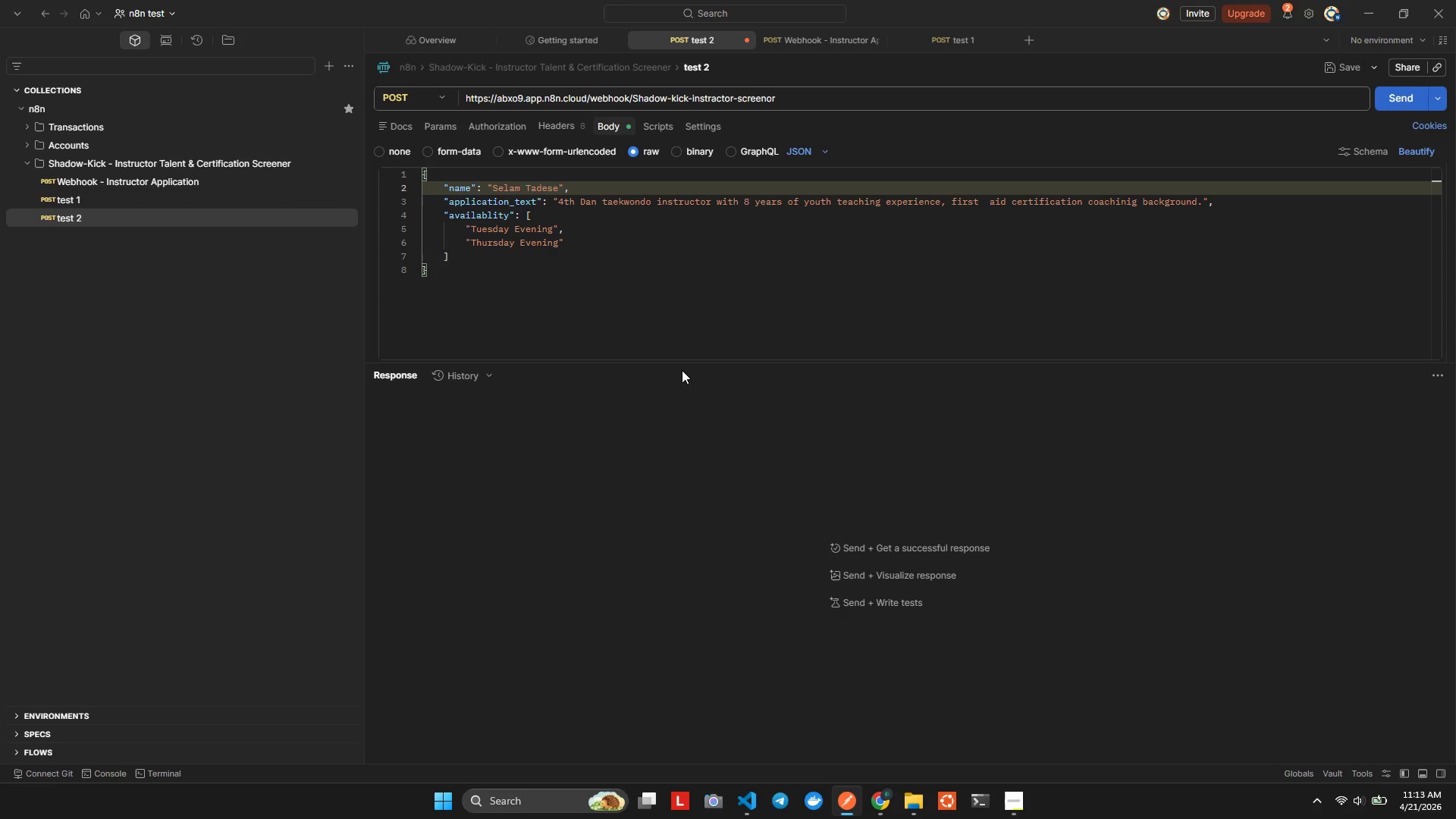 
hold_key(key=L, duration=0.33)
 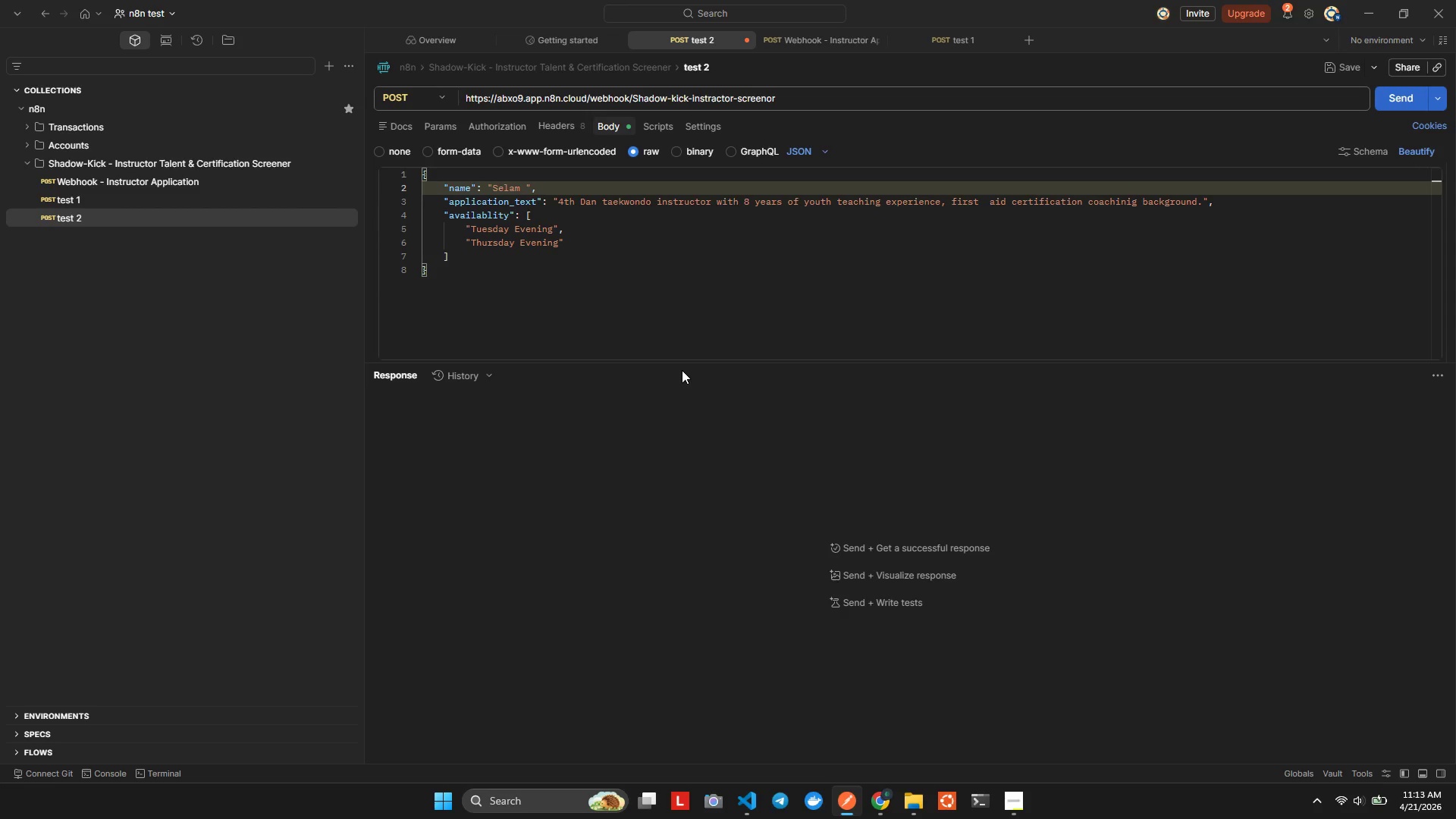 
wait(5.12)
 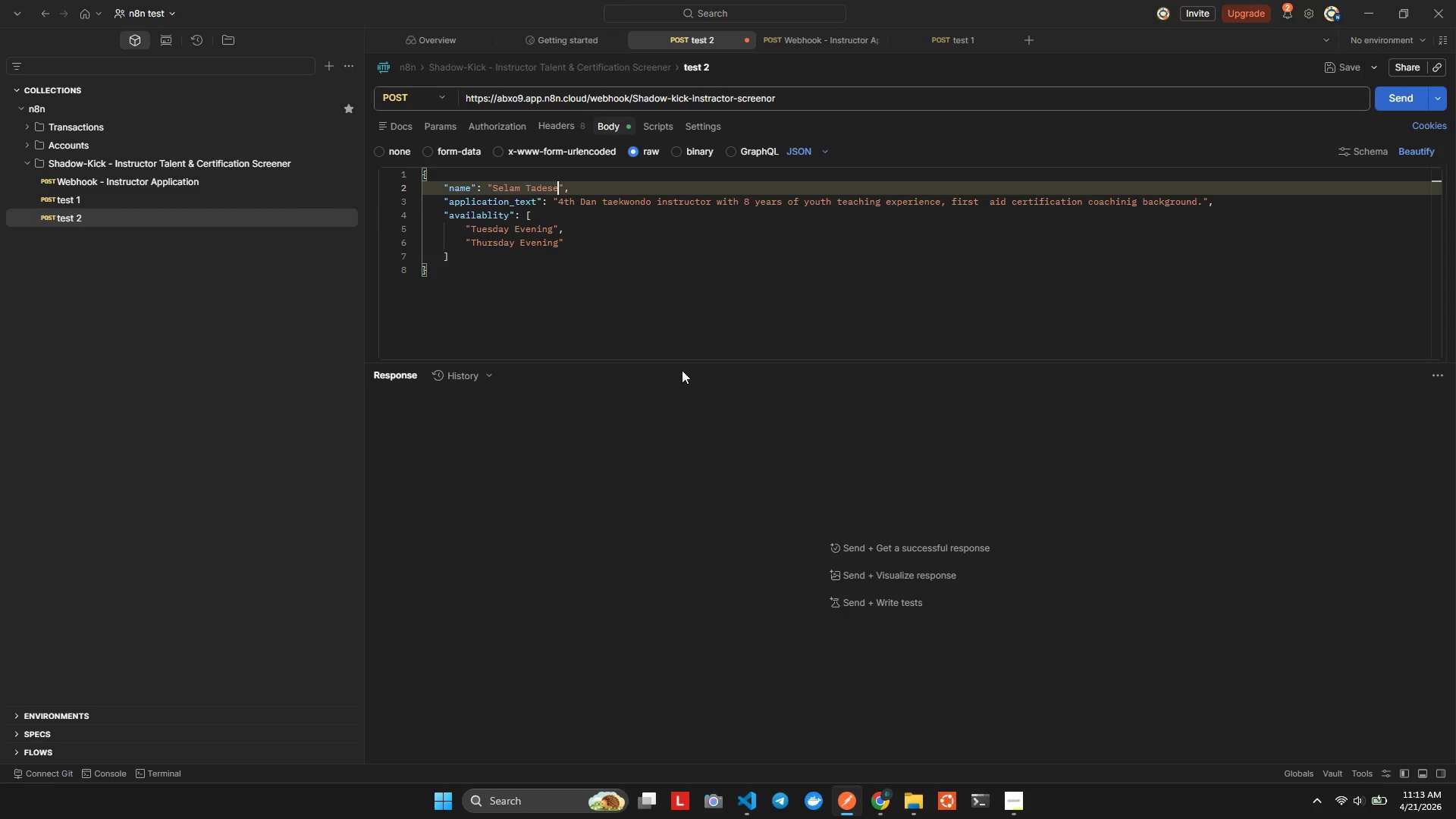 
left_click_drag(start_coordinate=[557, 203], to_coordinate=[1201, 200])
 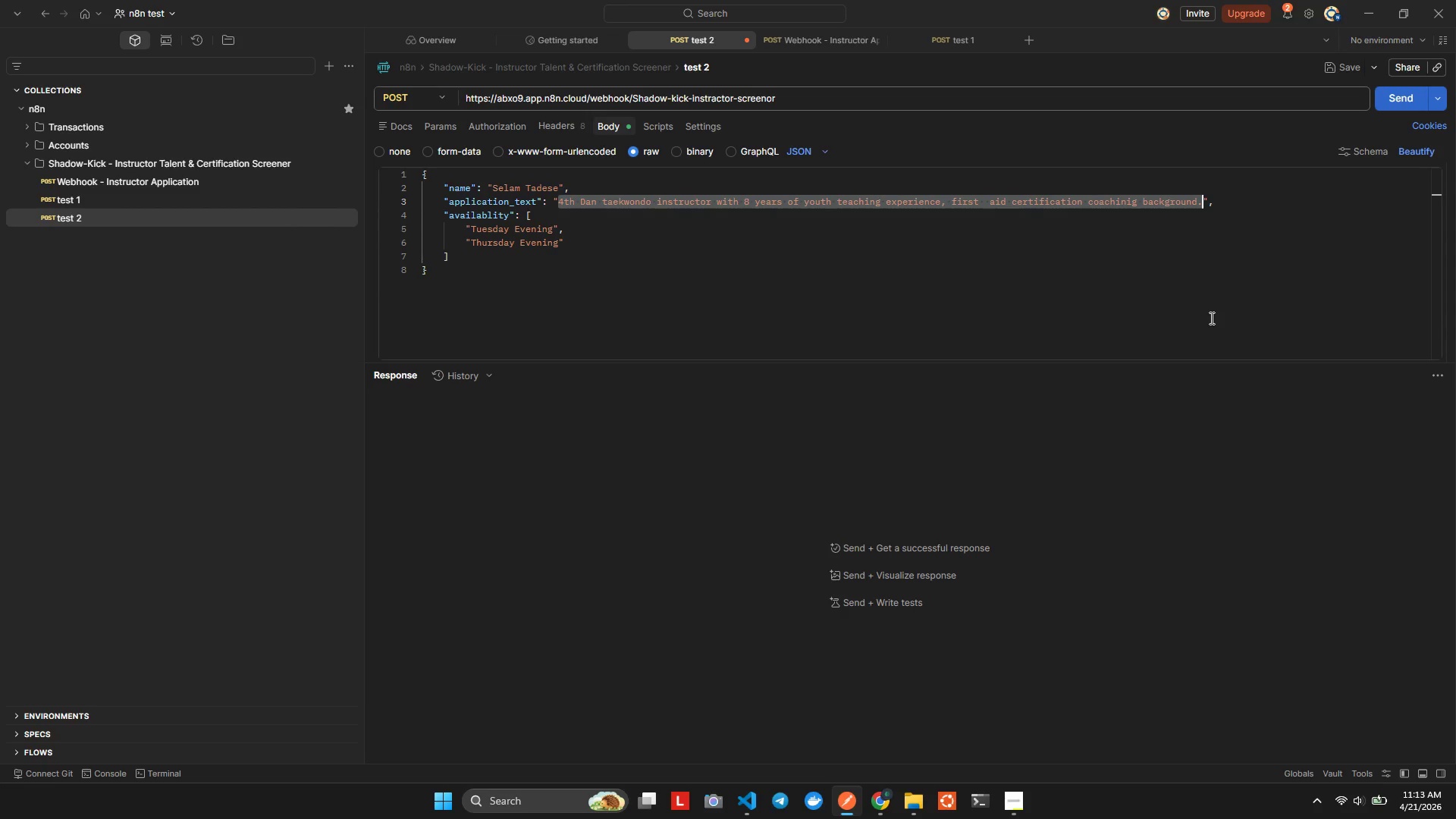 
type(Dace ins)
 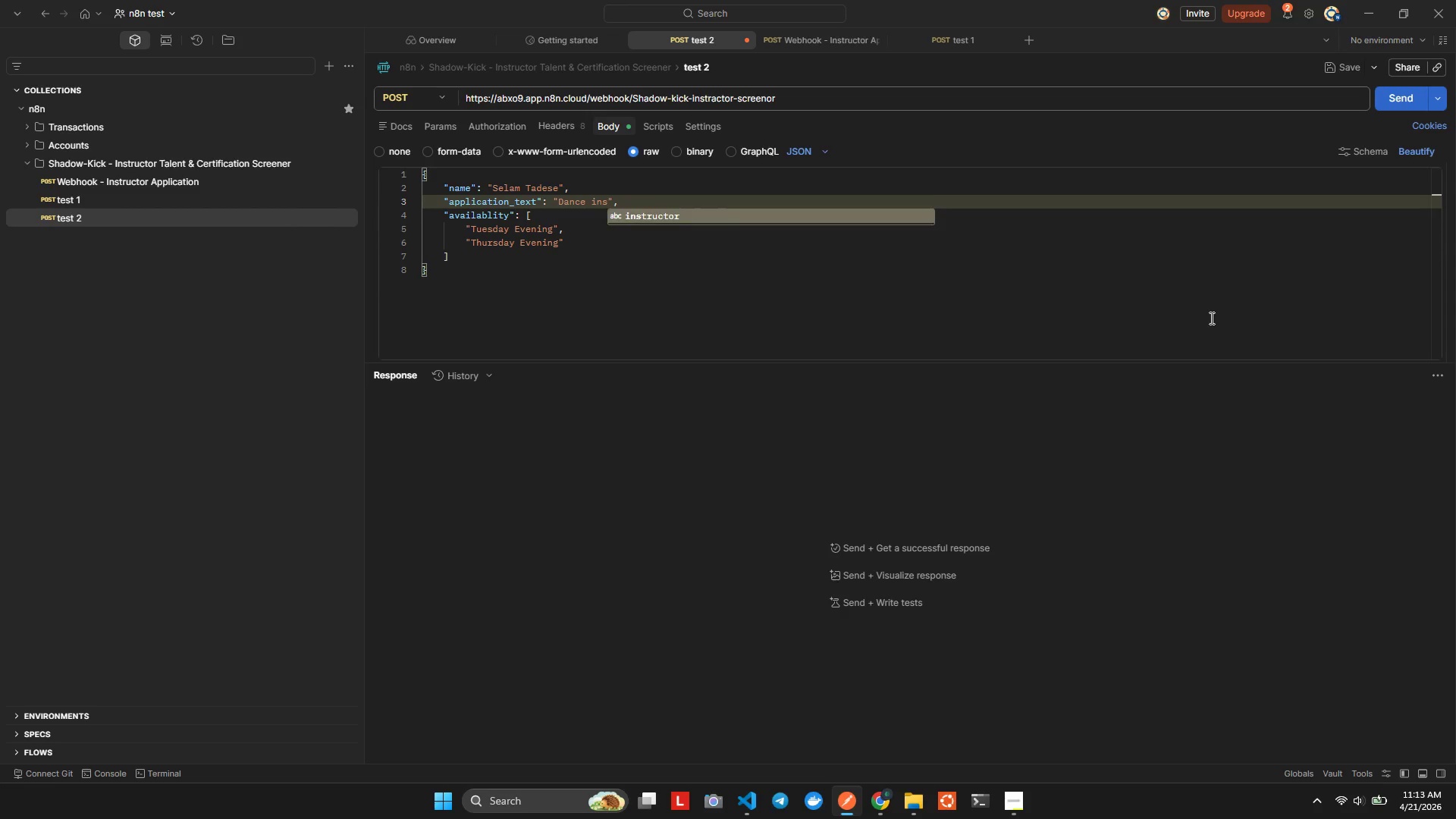 
key(Enter)
 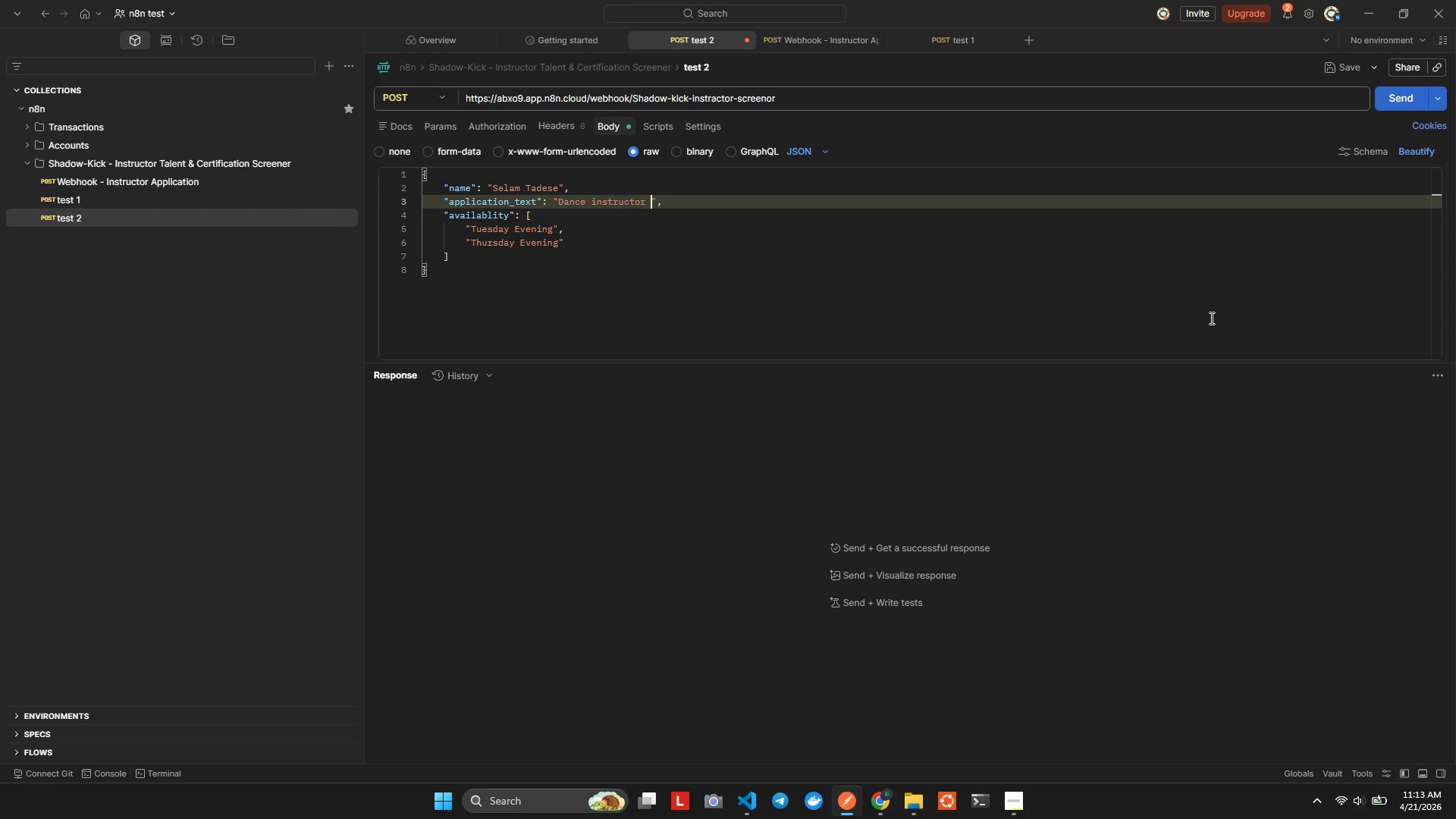 
type( wth RAD ballet training, choreography exerence, ad assist)
 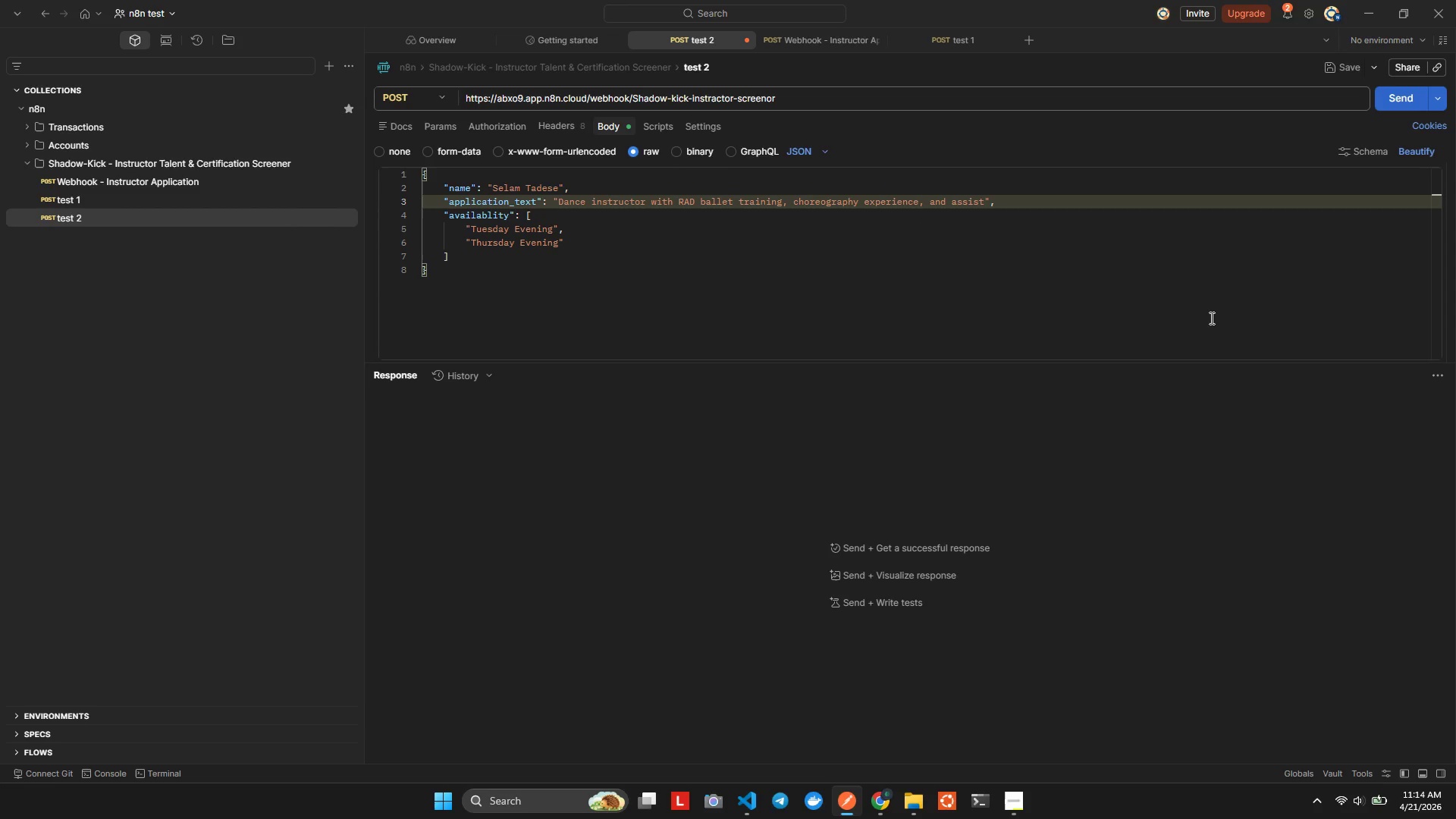 
type(ta\)
key(Backspace)
key(Backspace)
key(Backspace)
type(anc)
key(Backspace)
type(t)
key(Backspace)
type(t teachin)
 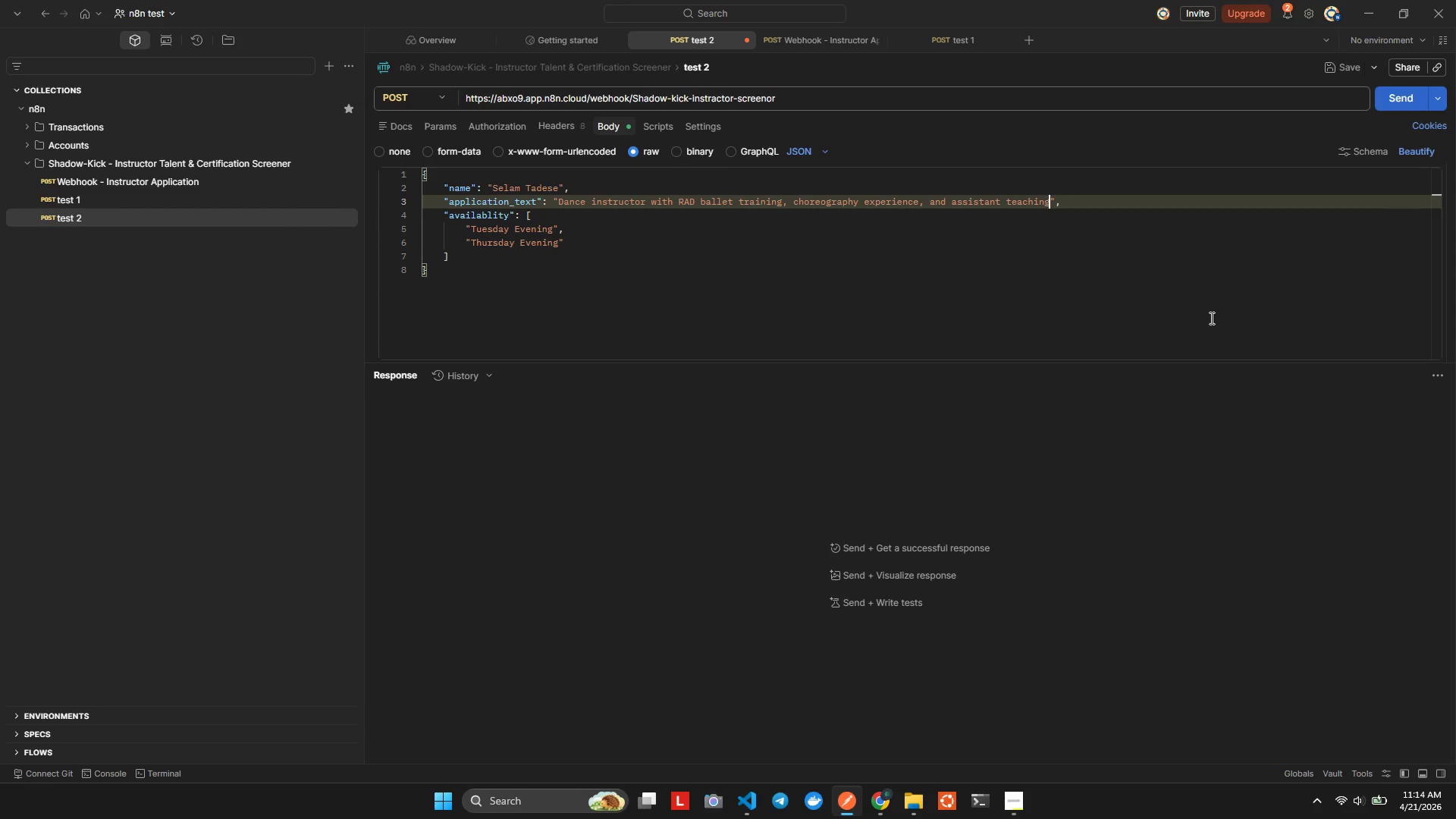 
key(Enter)
 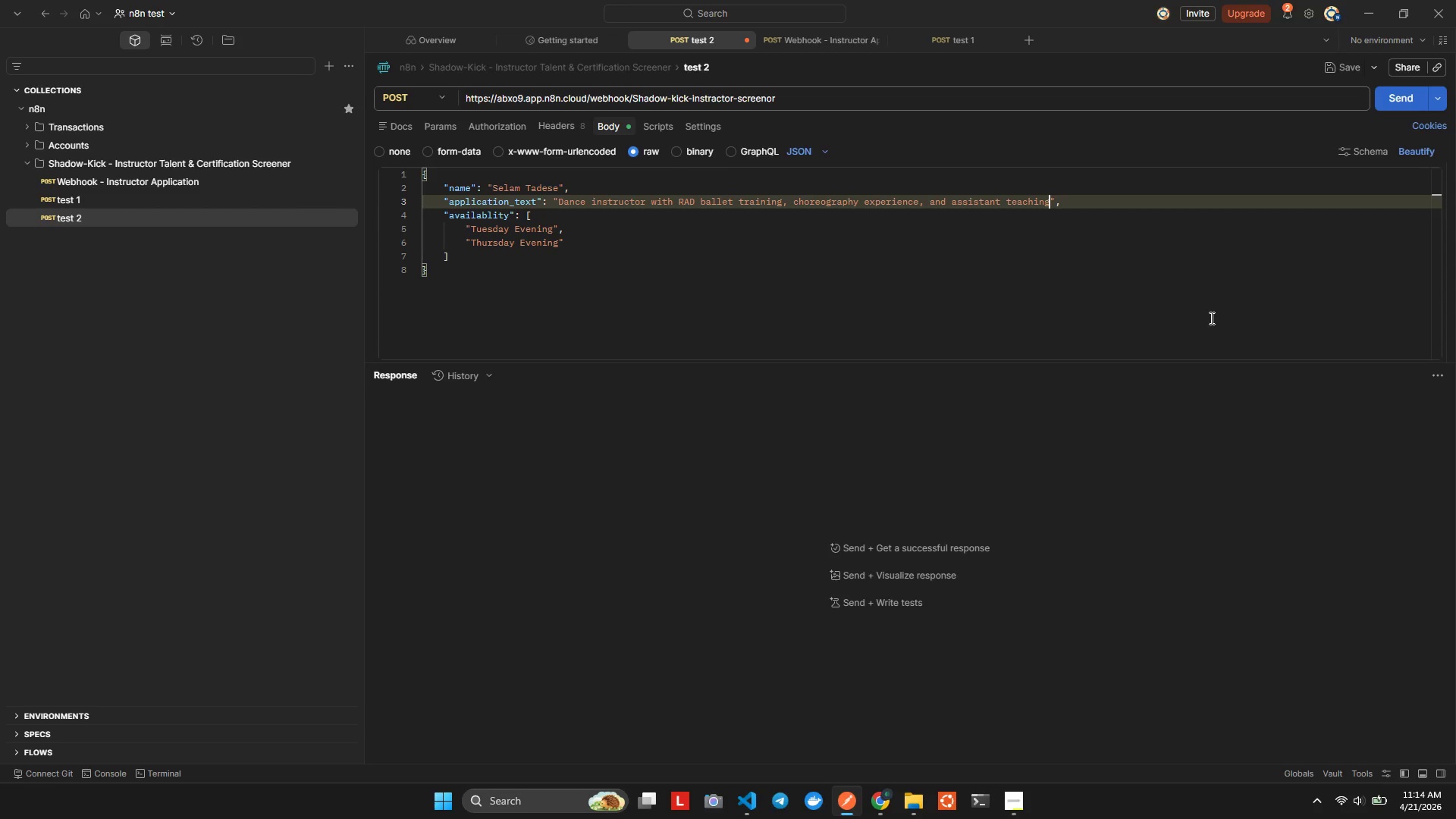 
type( histry)
 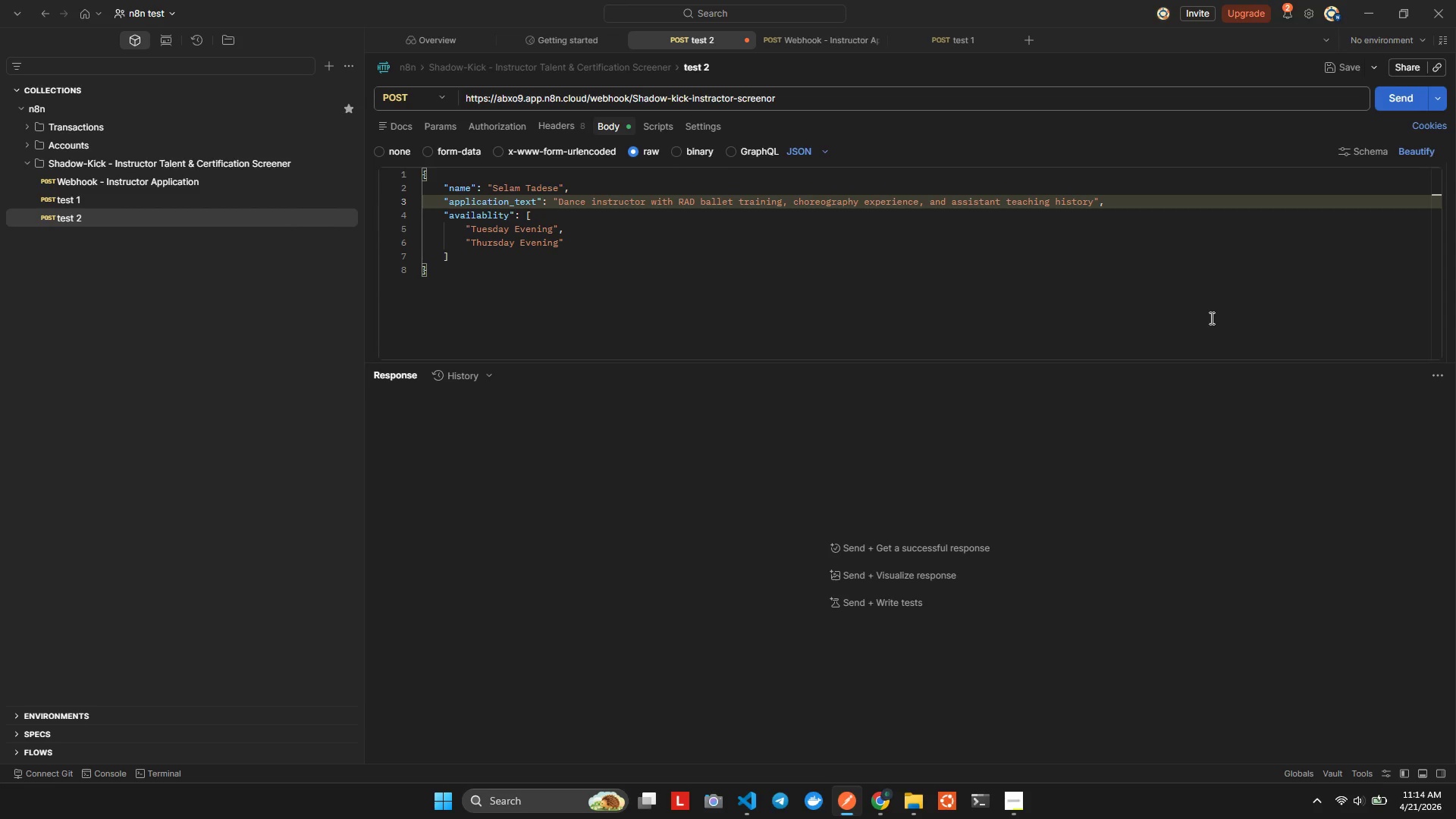 
hold_key(key=O, duration=0.44)
 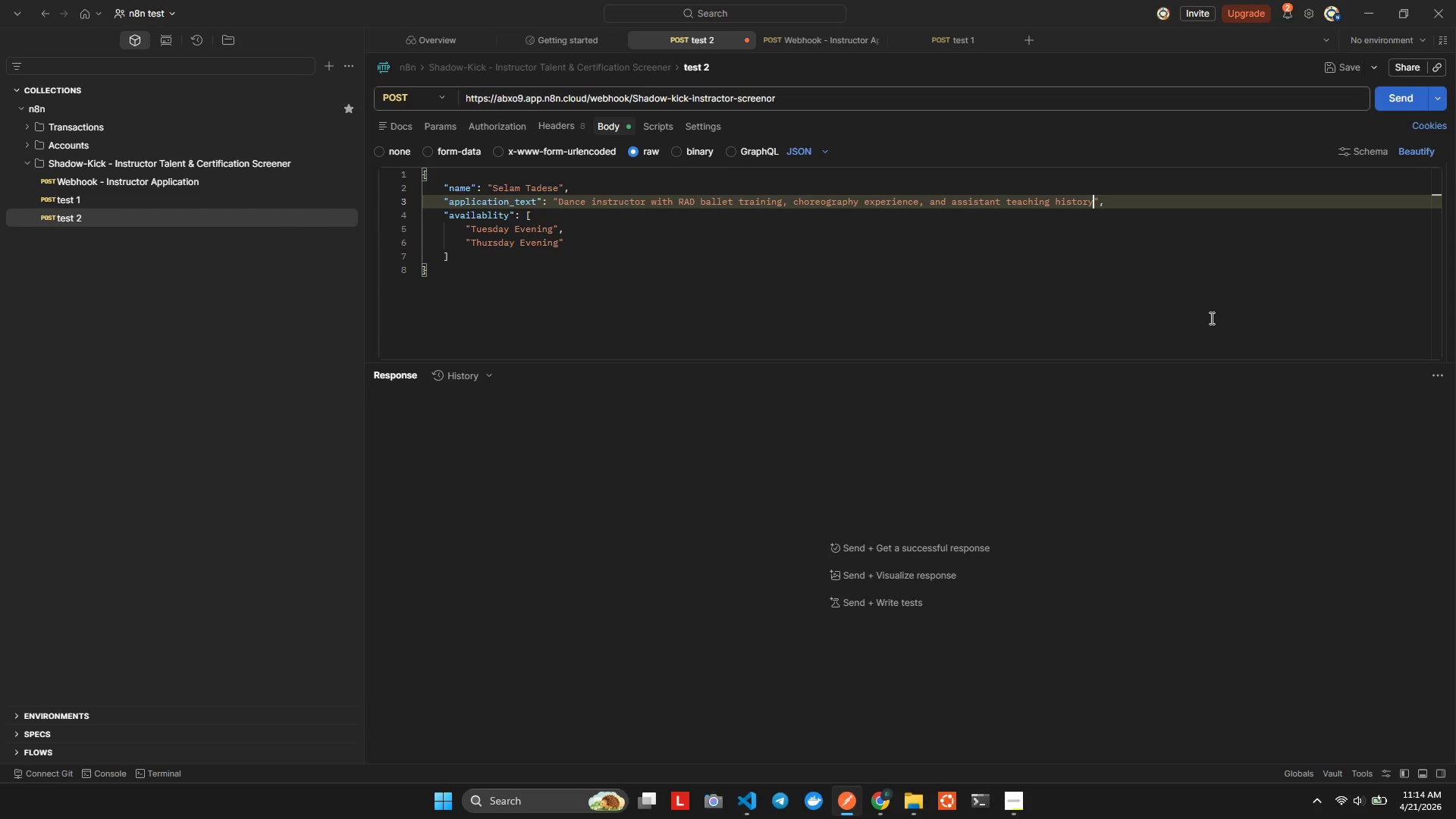 
key(ArrowRight)
 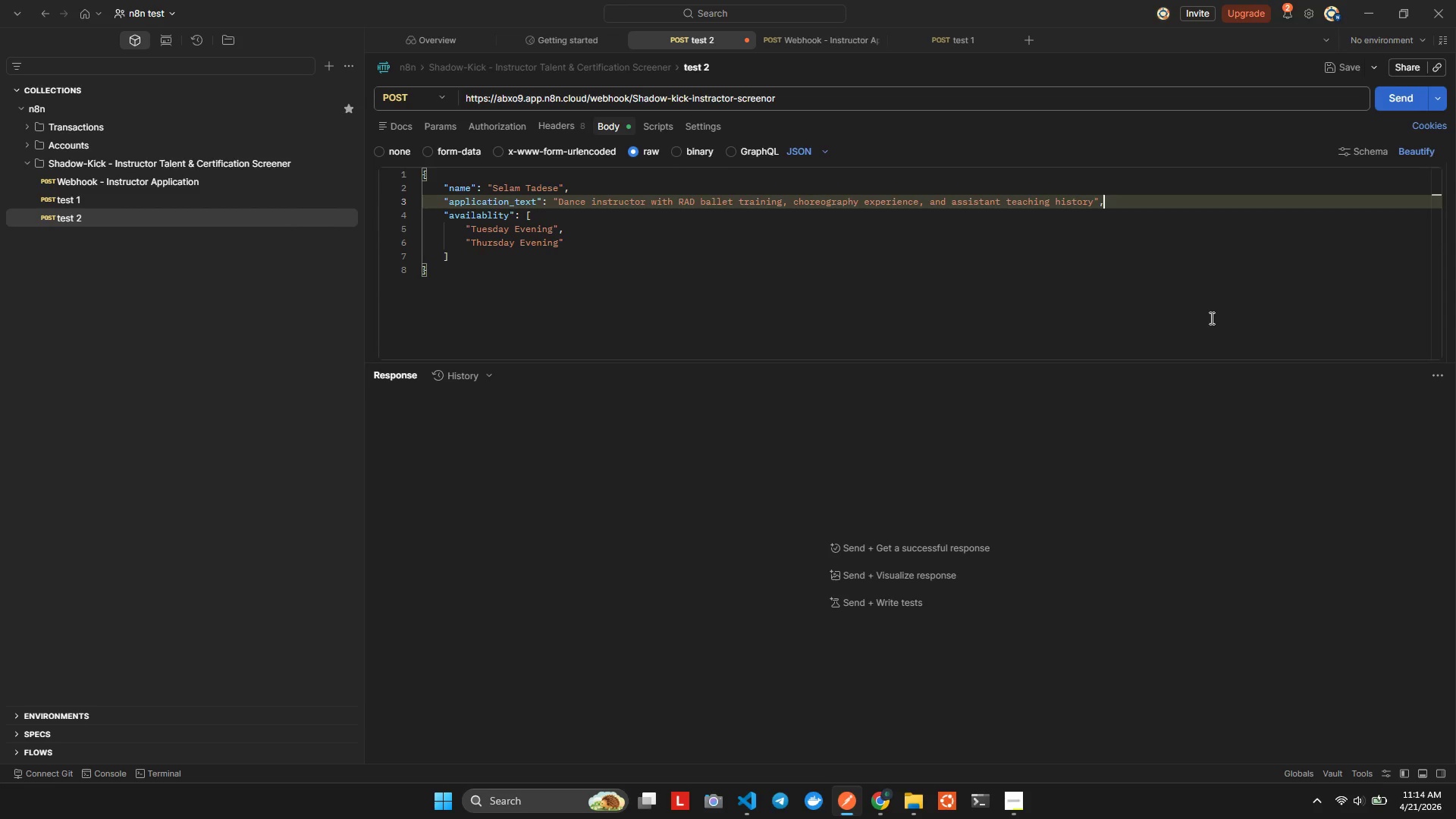 
key(ArrowRight)
 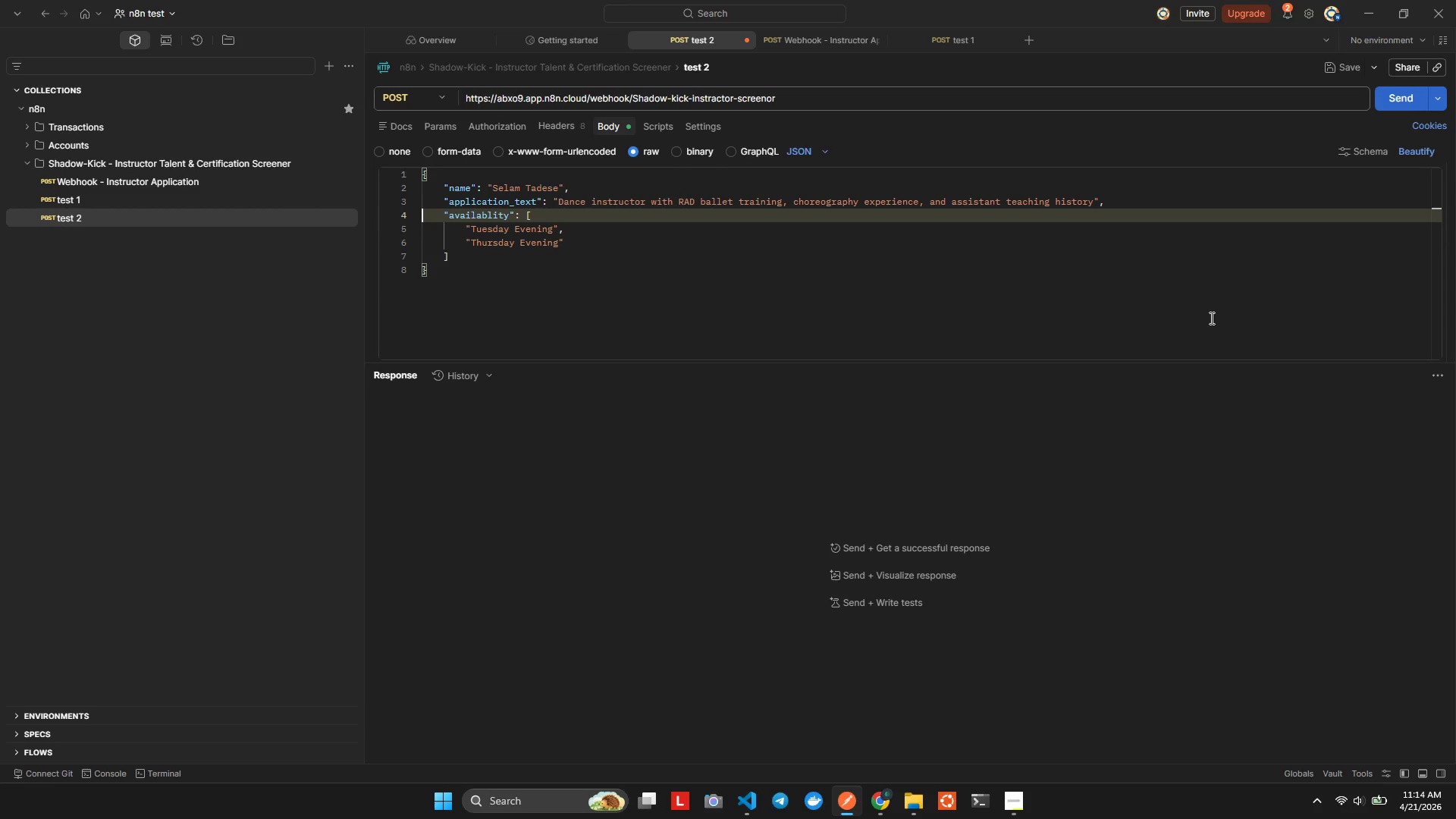 
key(ArrowRight)
 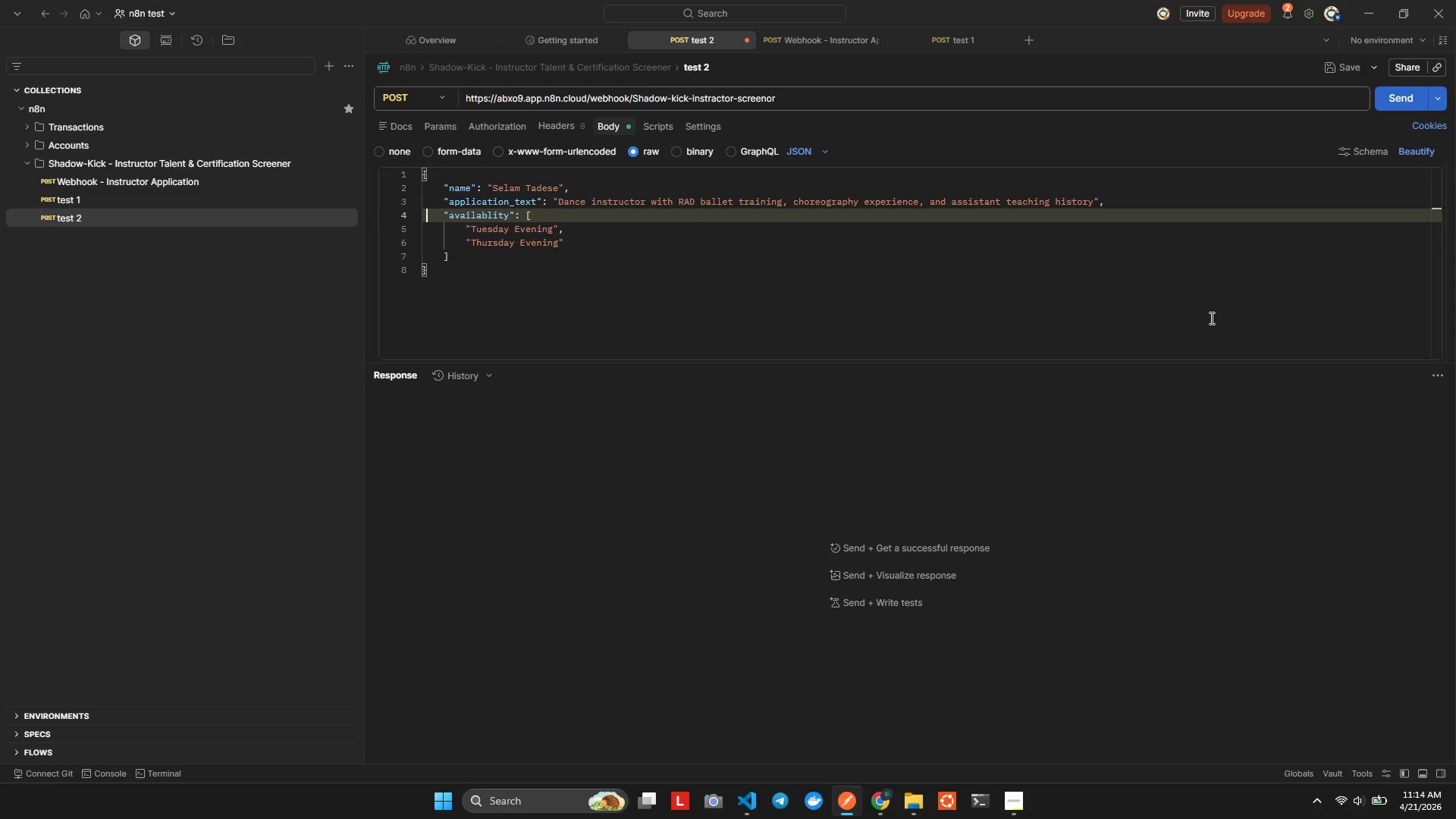 
key(ArrowRight)
 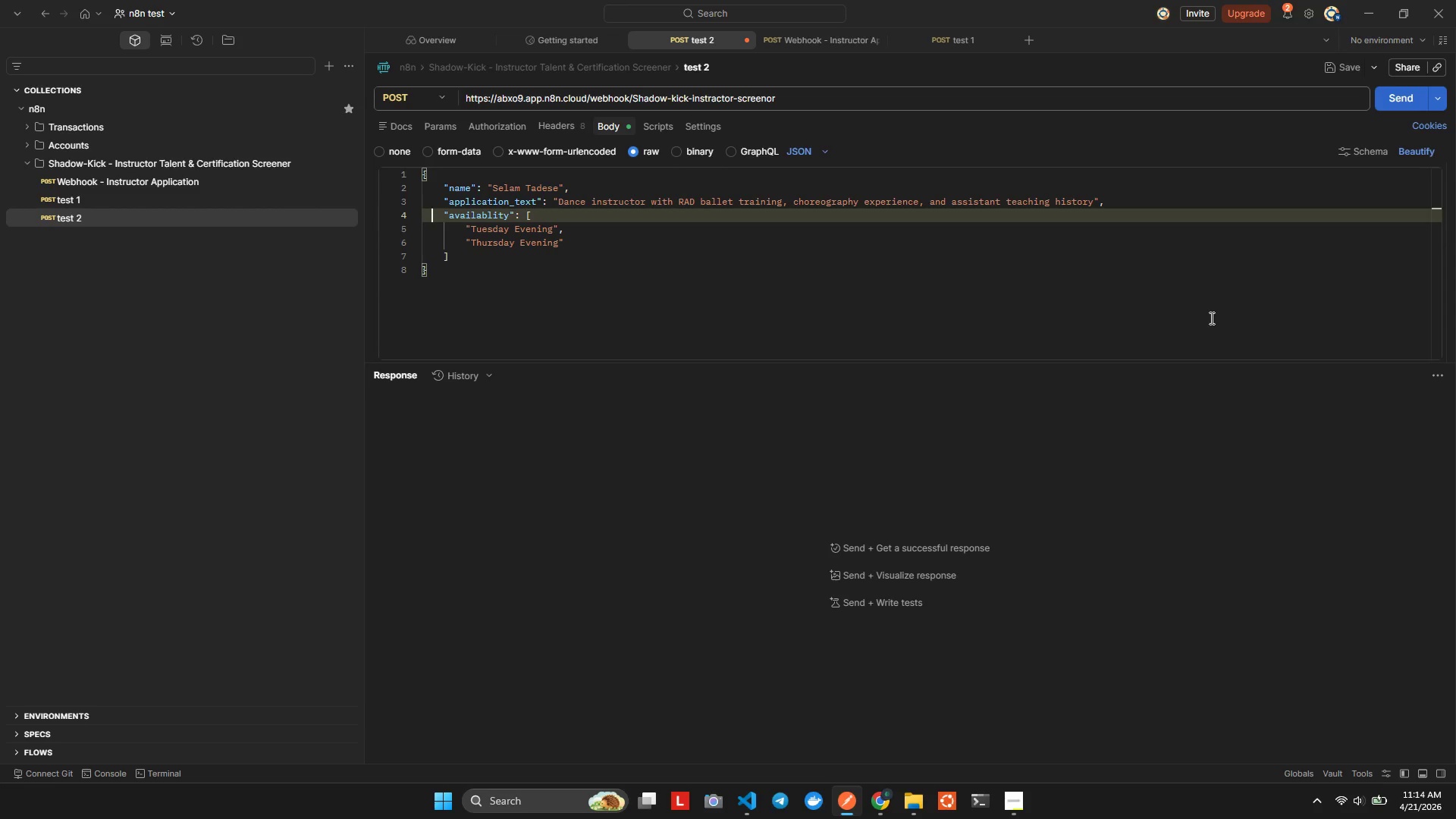 
key(ArrowRight)
 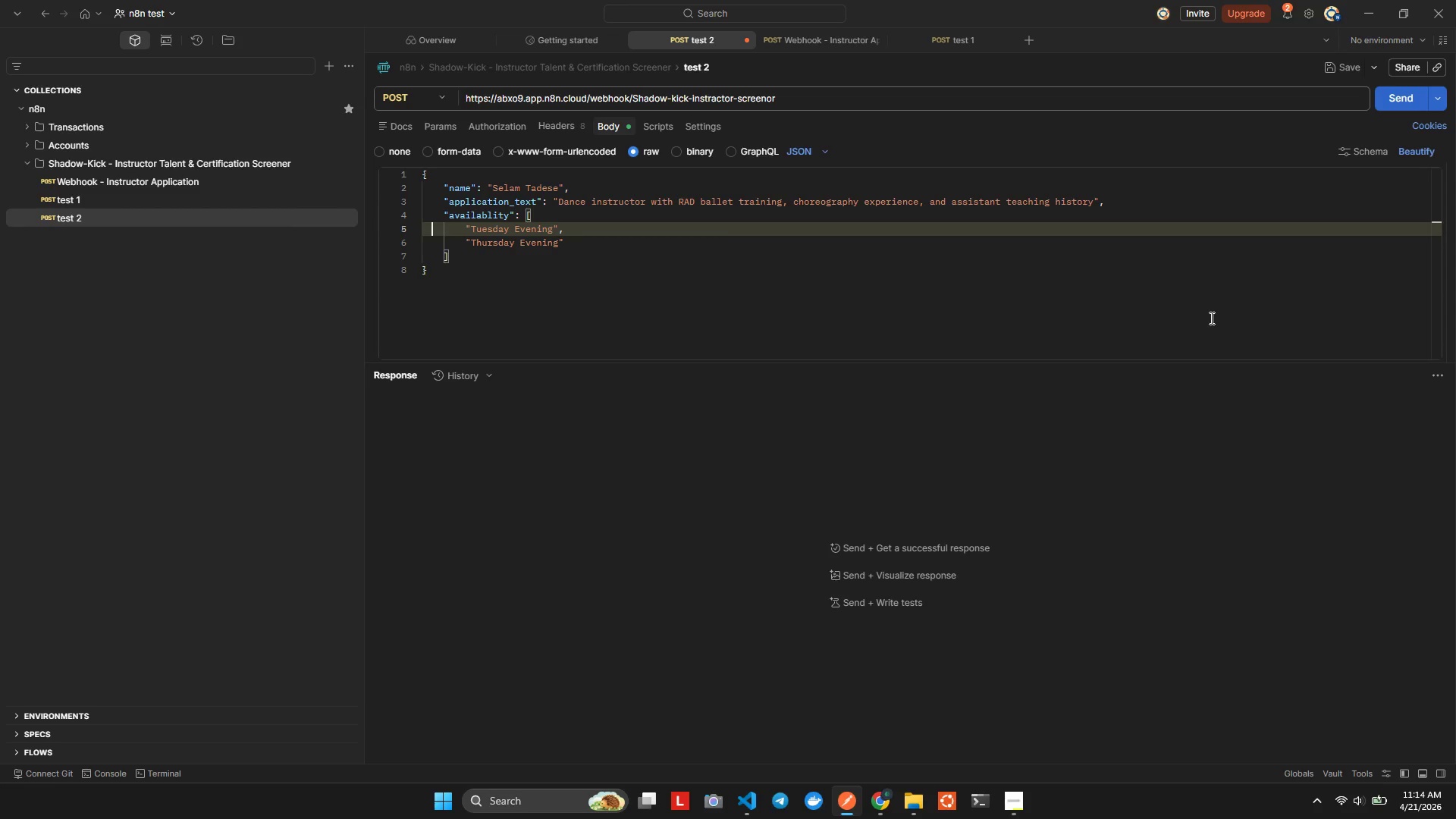 
key(ArrowDown)
 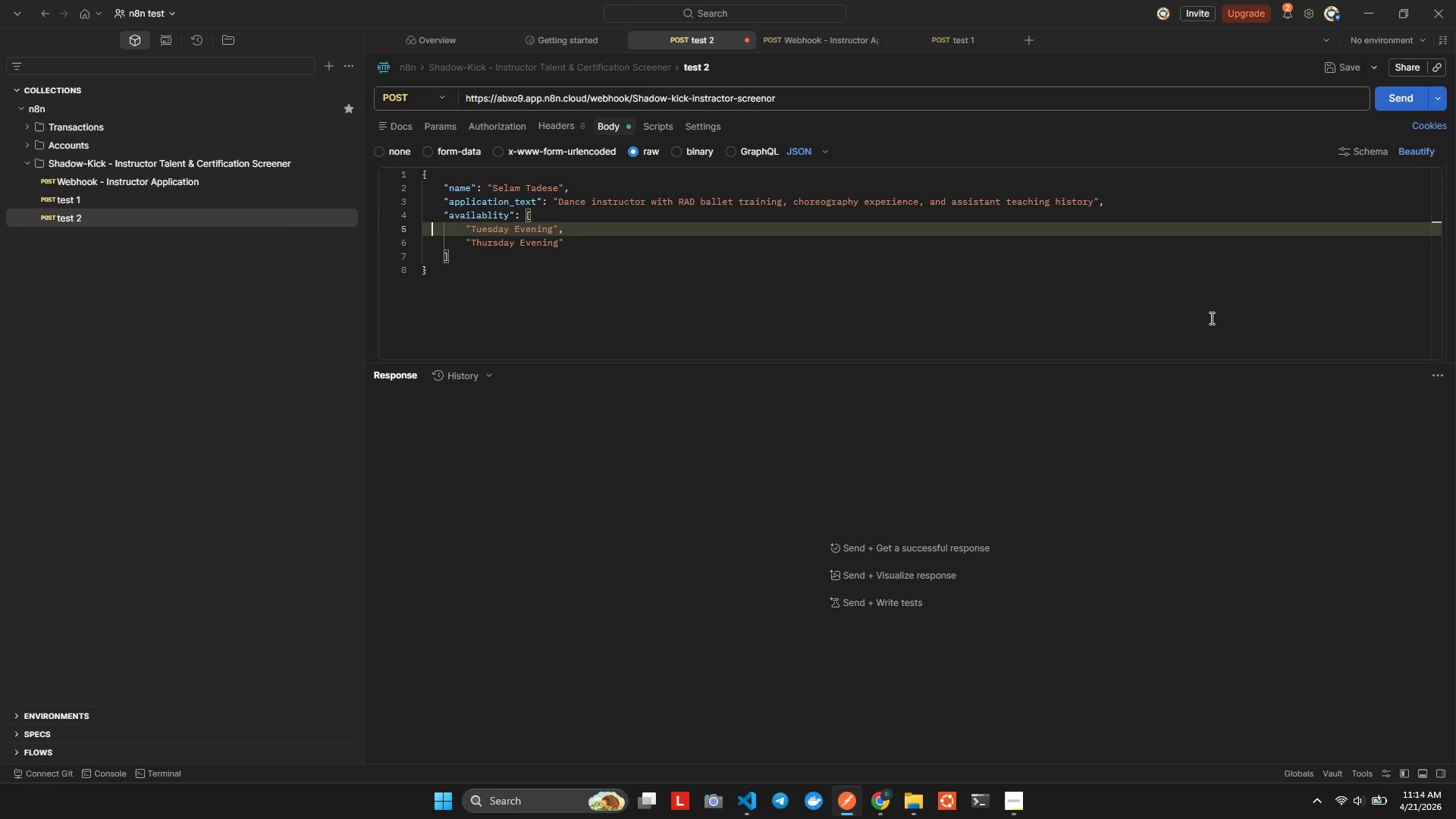 
key(ArrowLeft)
 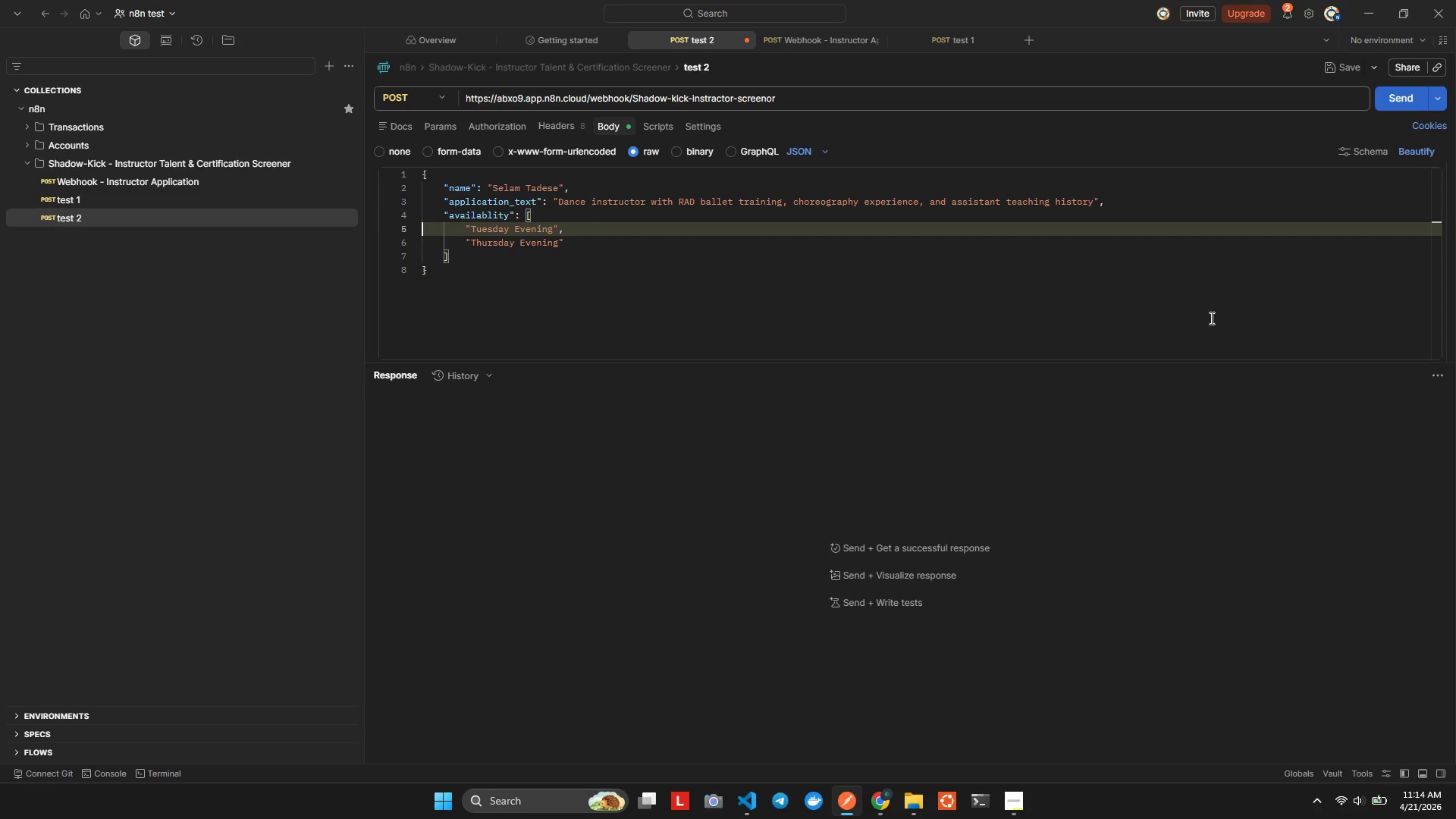 
key(ArrowLeft)
 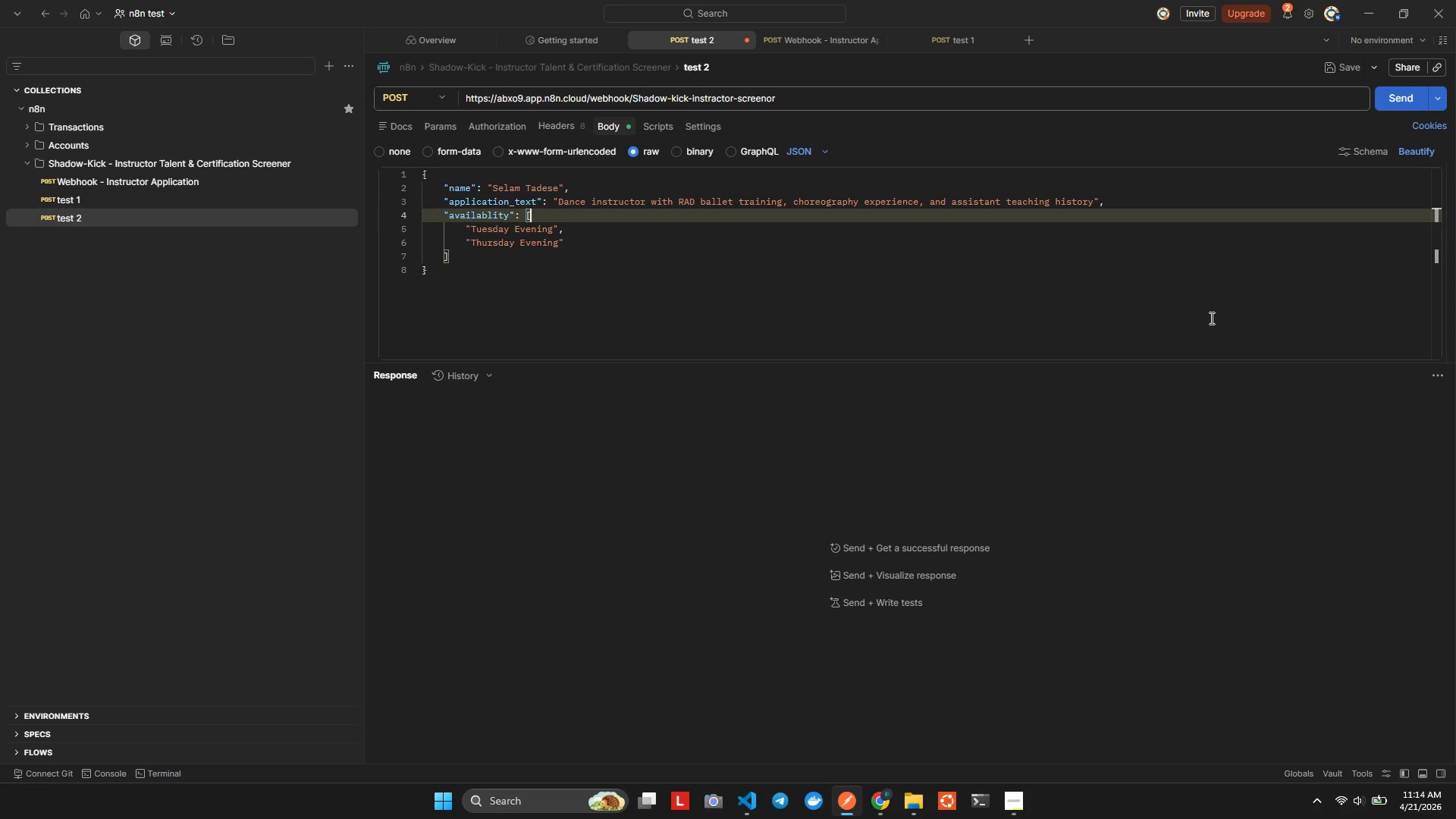 
key(ArrowLeft)
 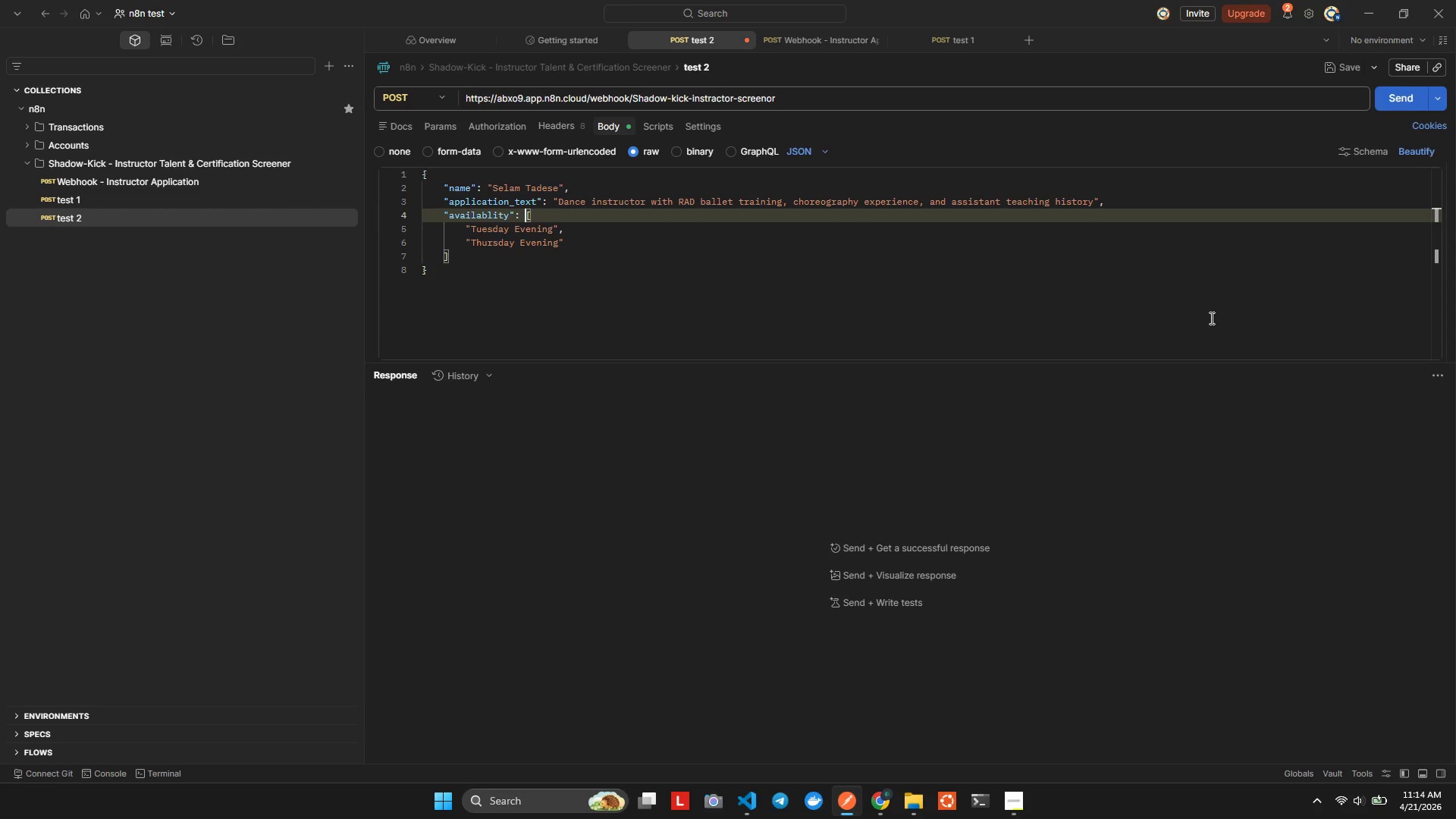 
key(ArrowLeft)
 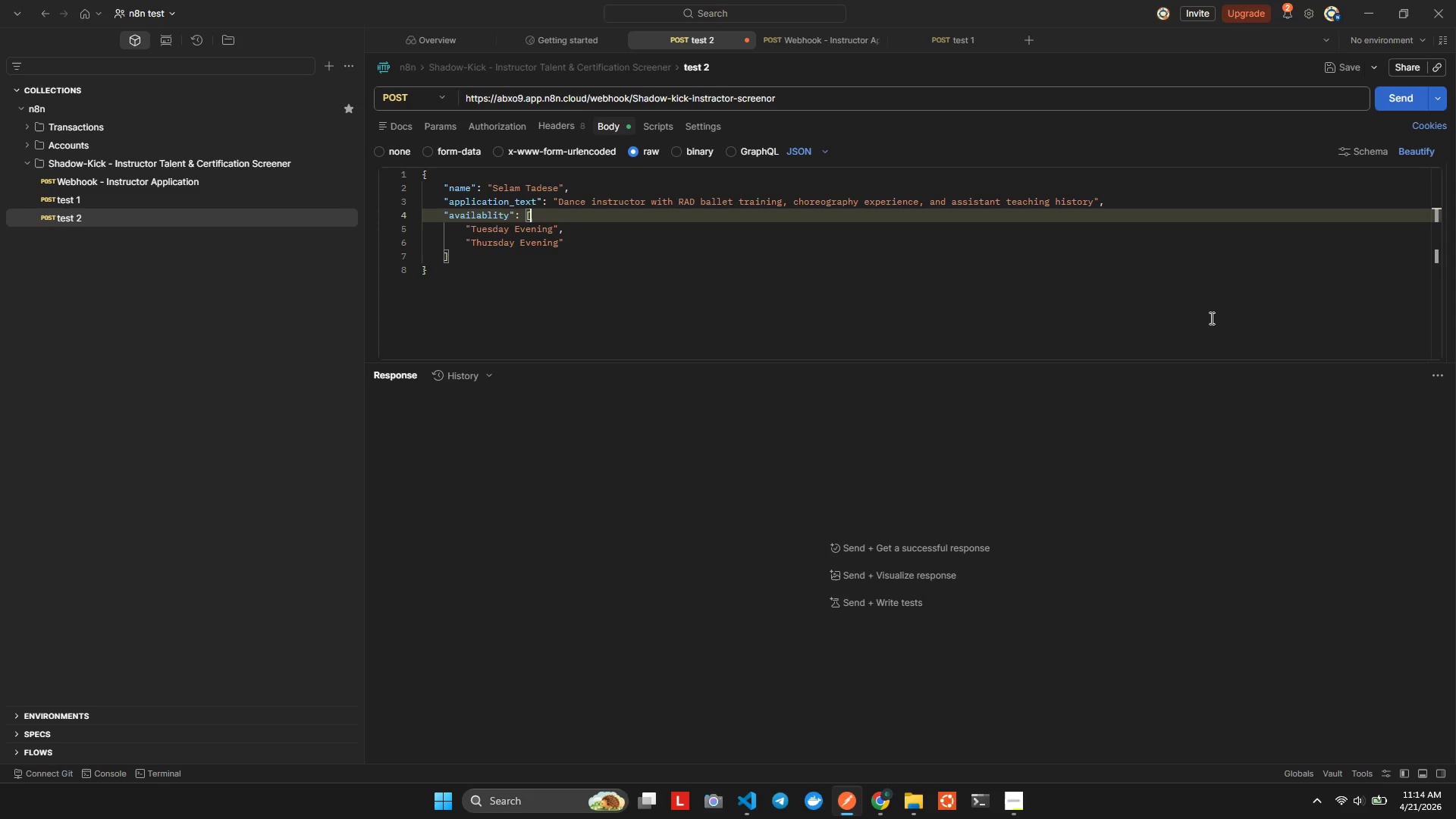 
key(ArrowRight)
 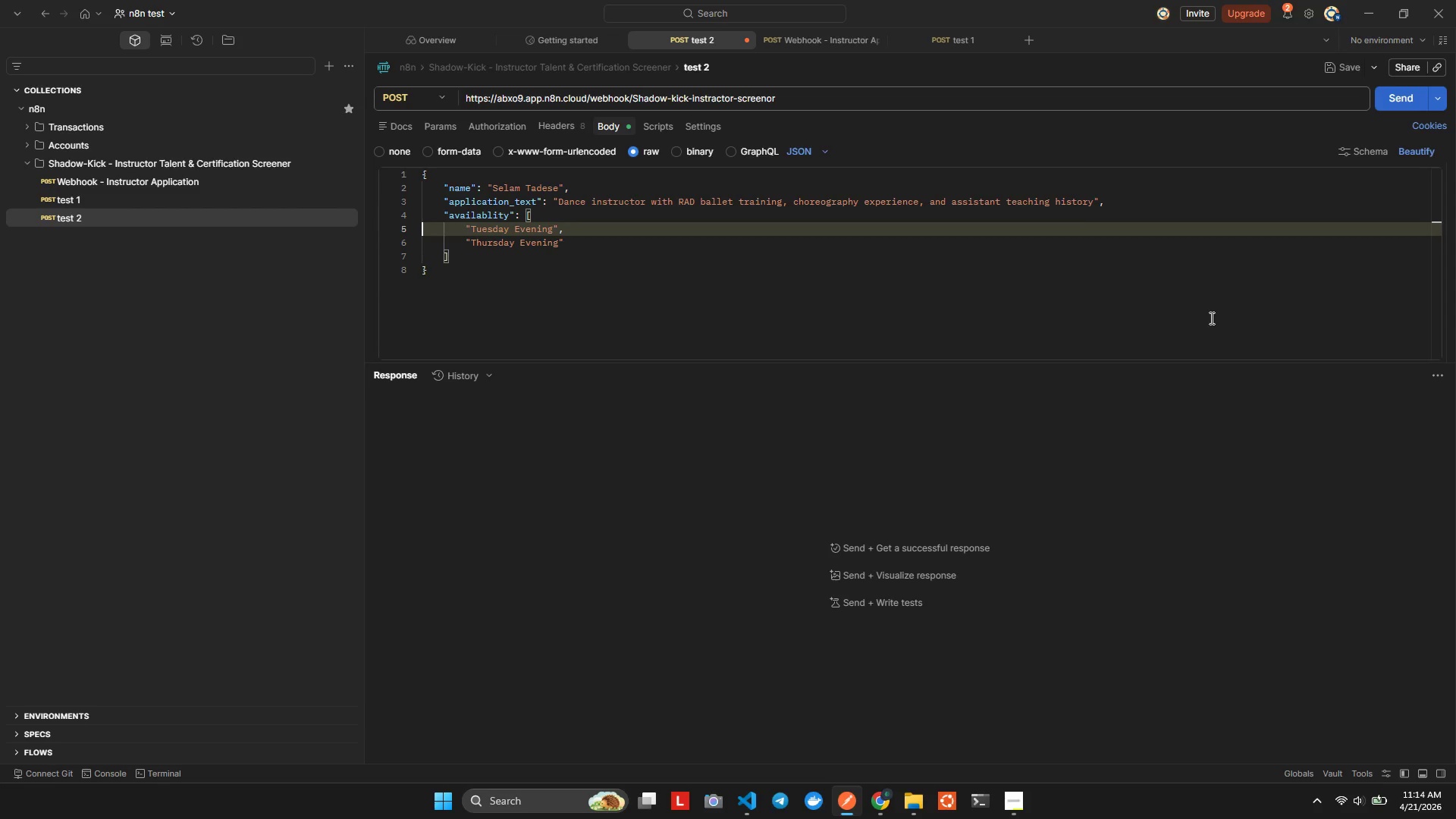 
key(ArrowRight)
 